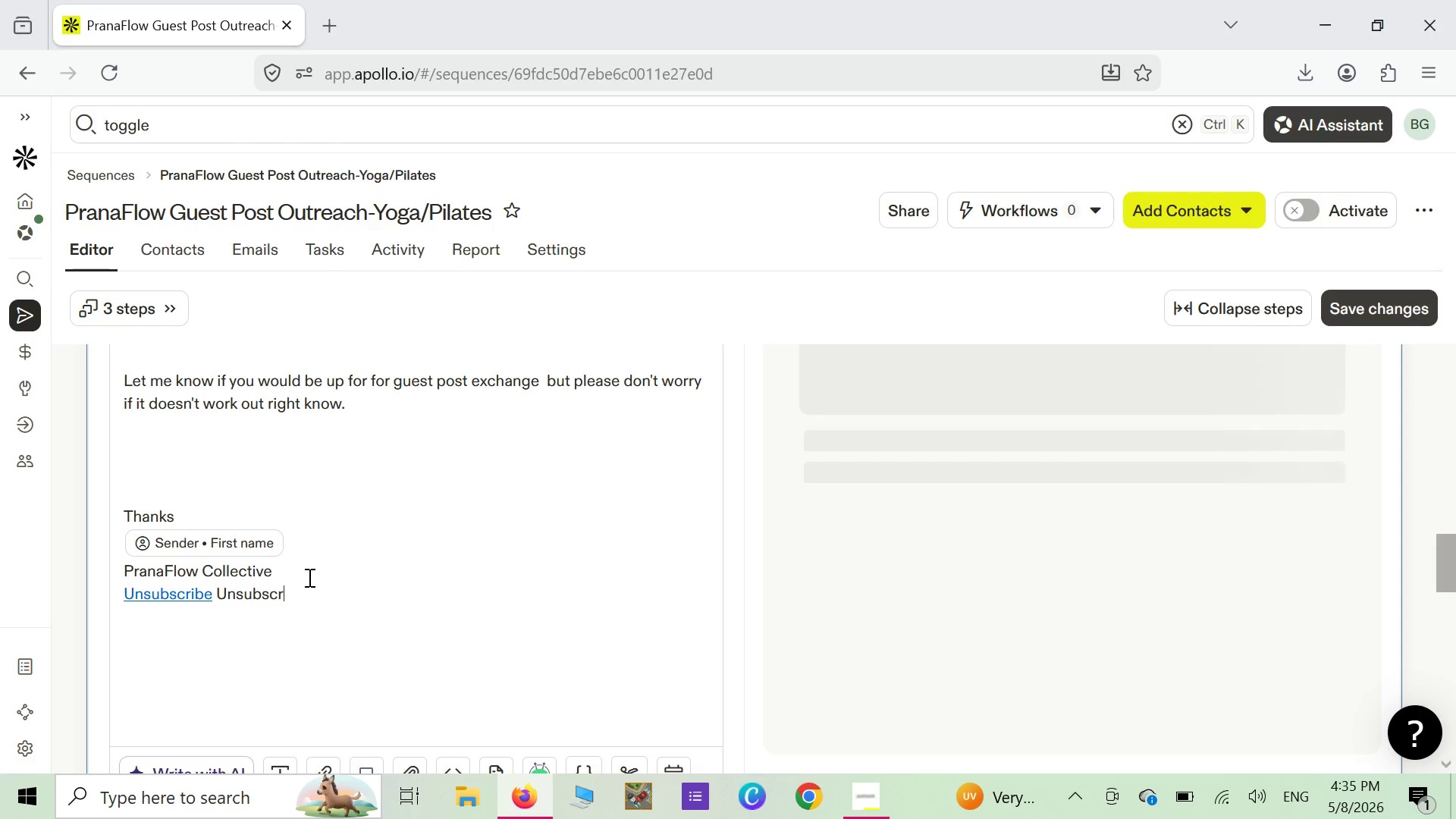 
key(Backspace)
 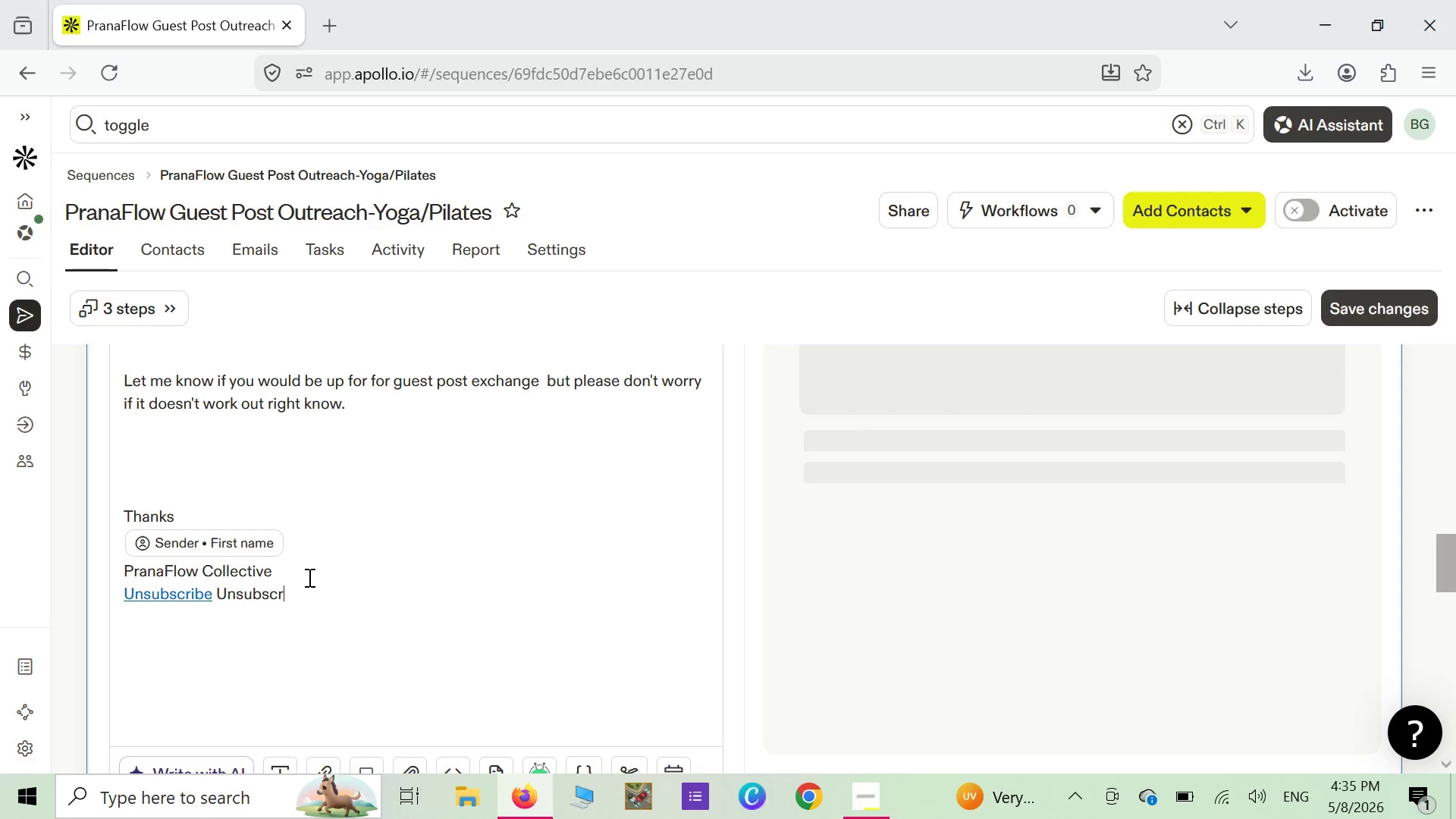 
key(Backspace)
 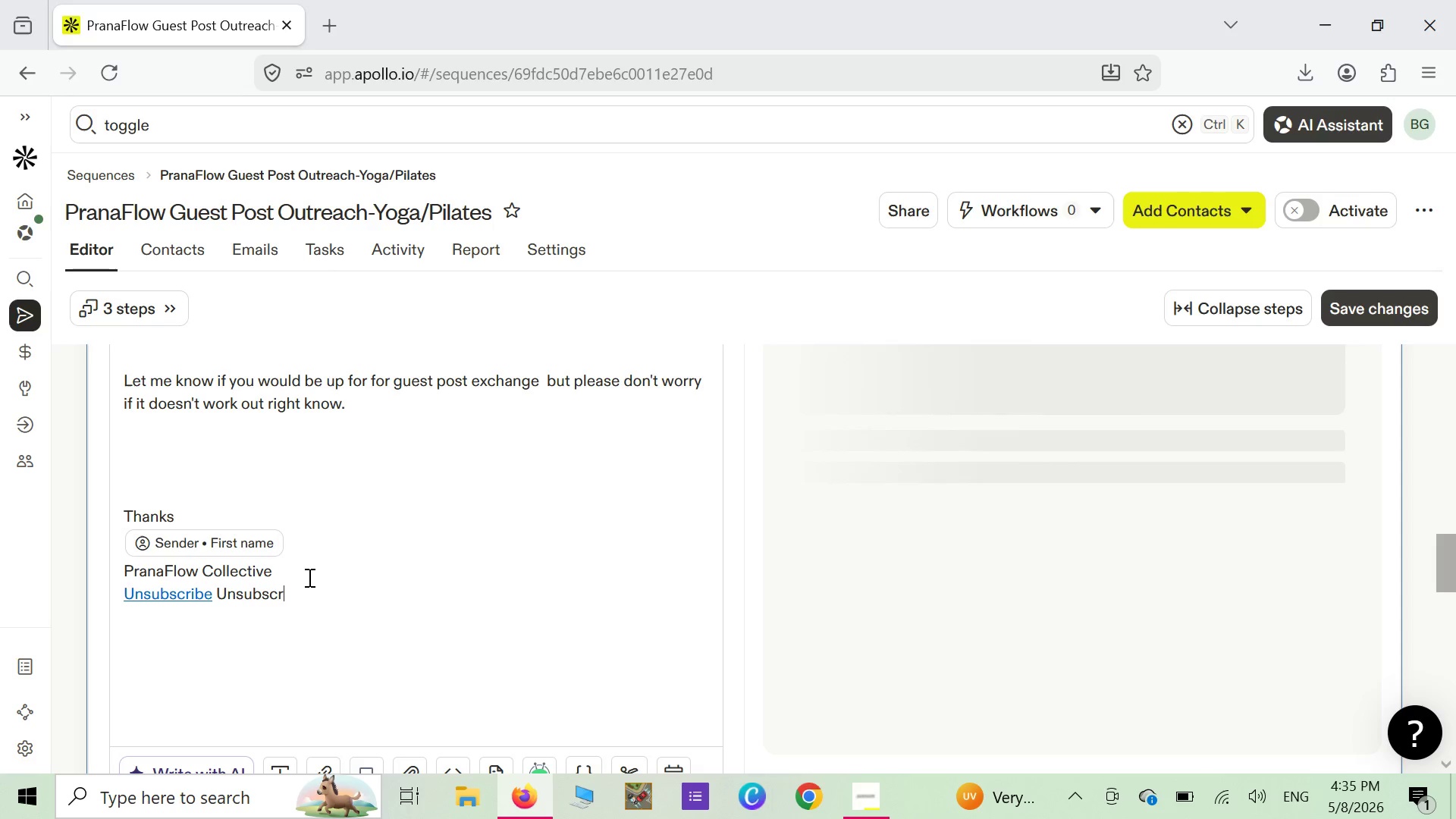 
key(Backspace)
 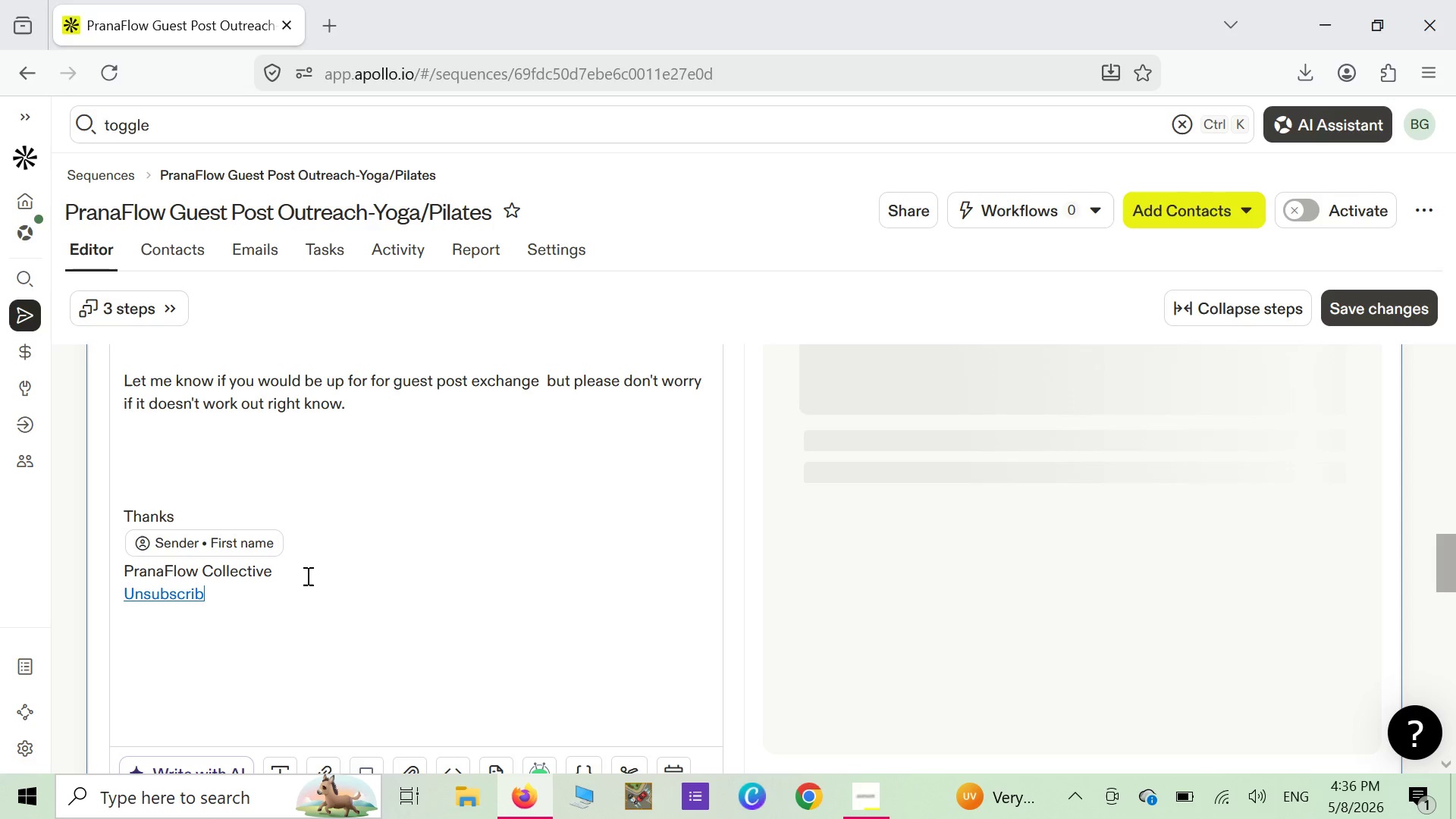 
wait(13.34)
 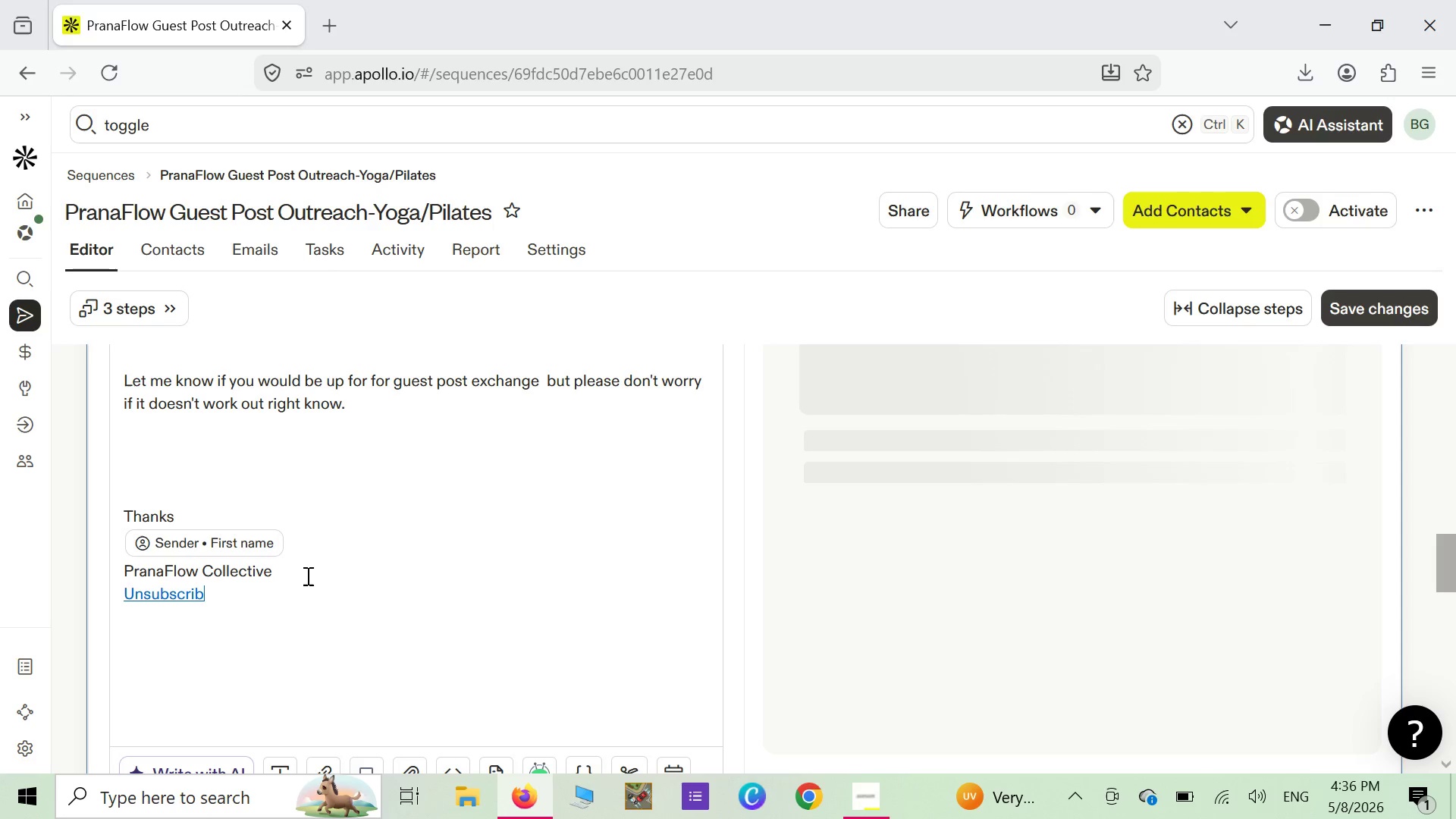 
type(BE)
key(Backspace)
key(Backspace)
 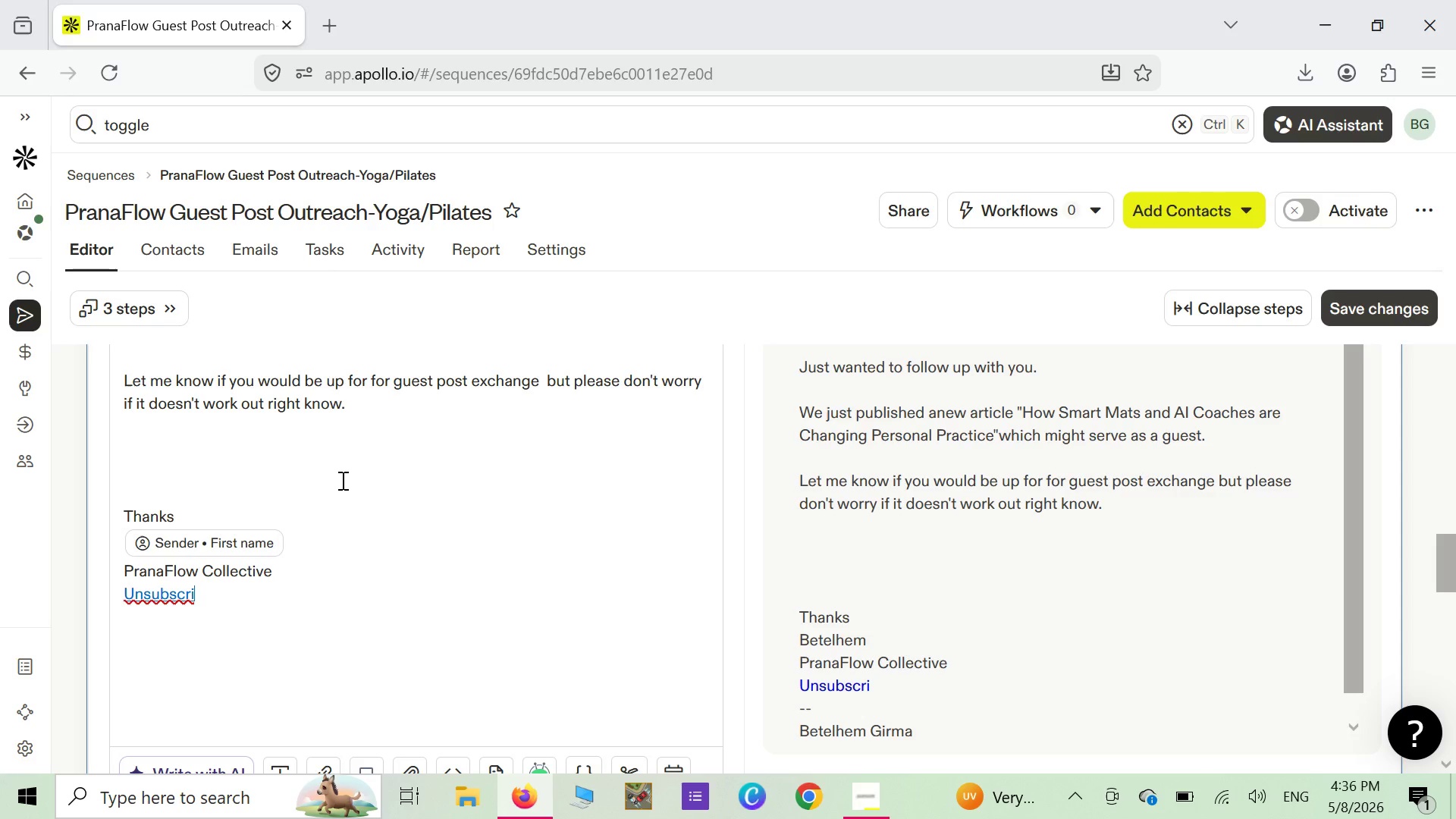 
key(B)
 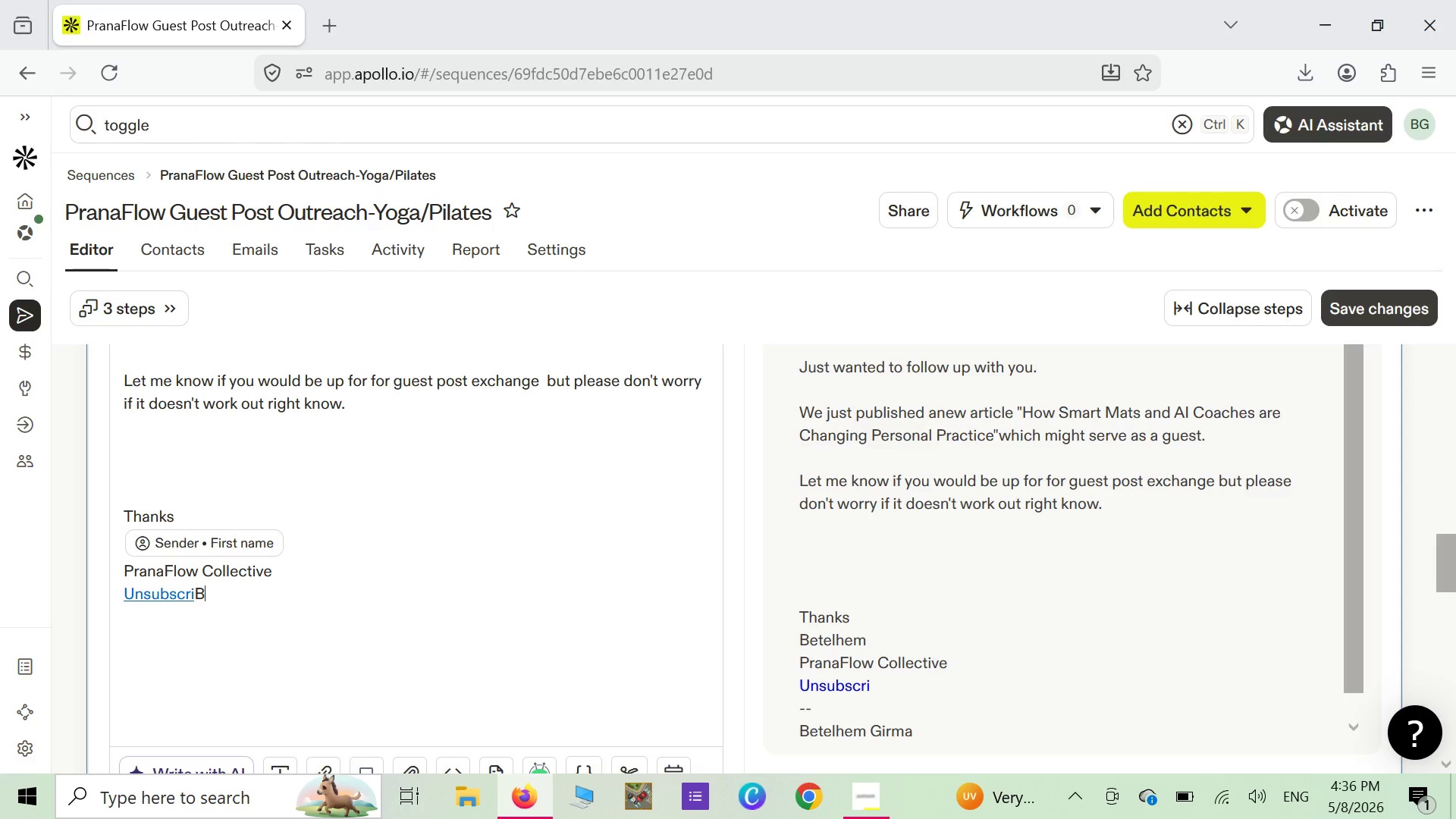 
key(Backspace)
 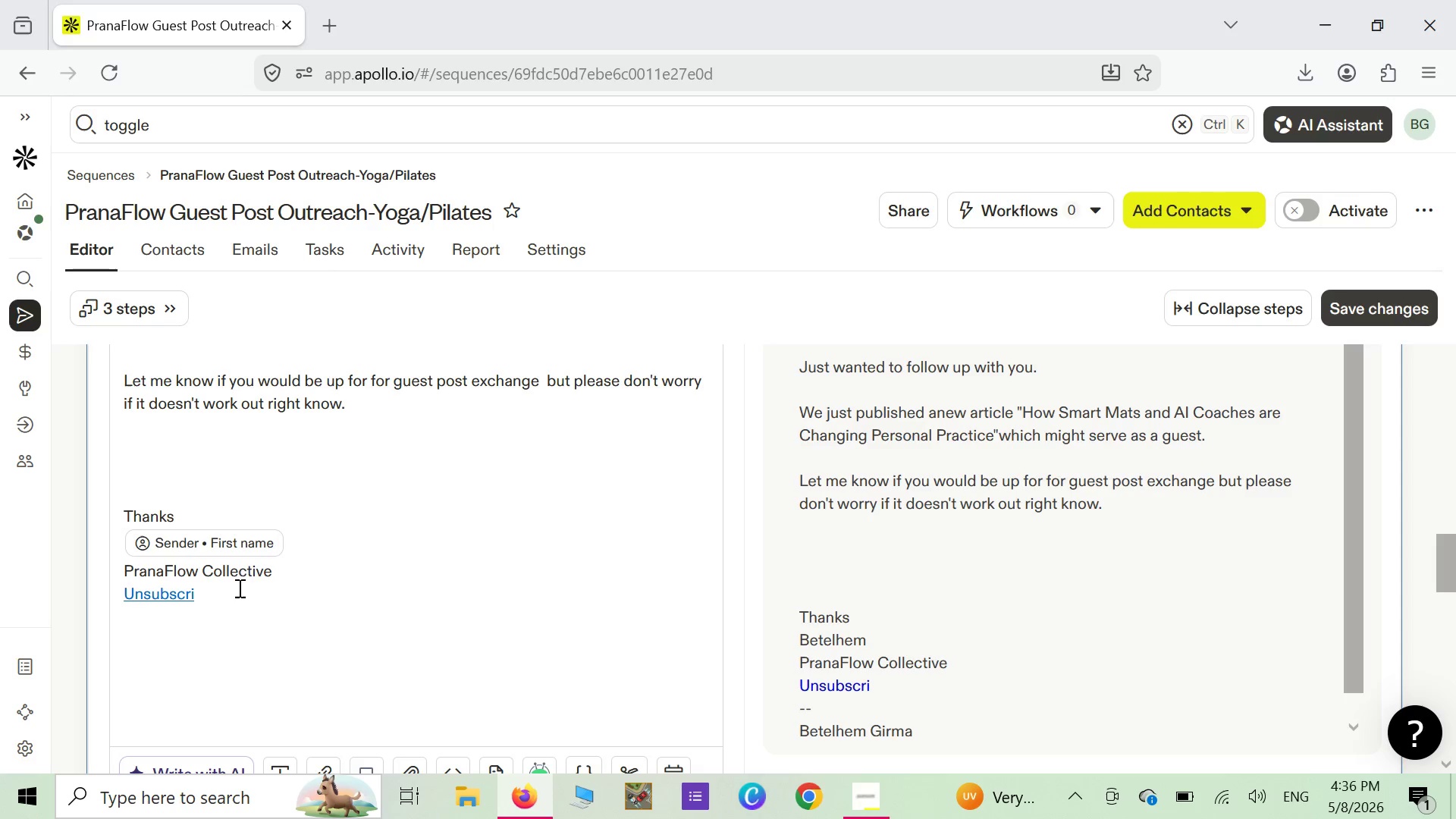 
key(Space)
 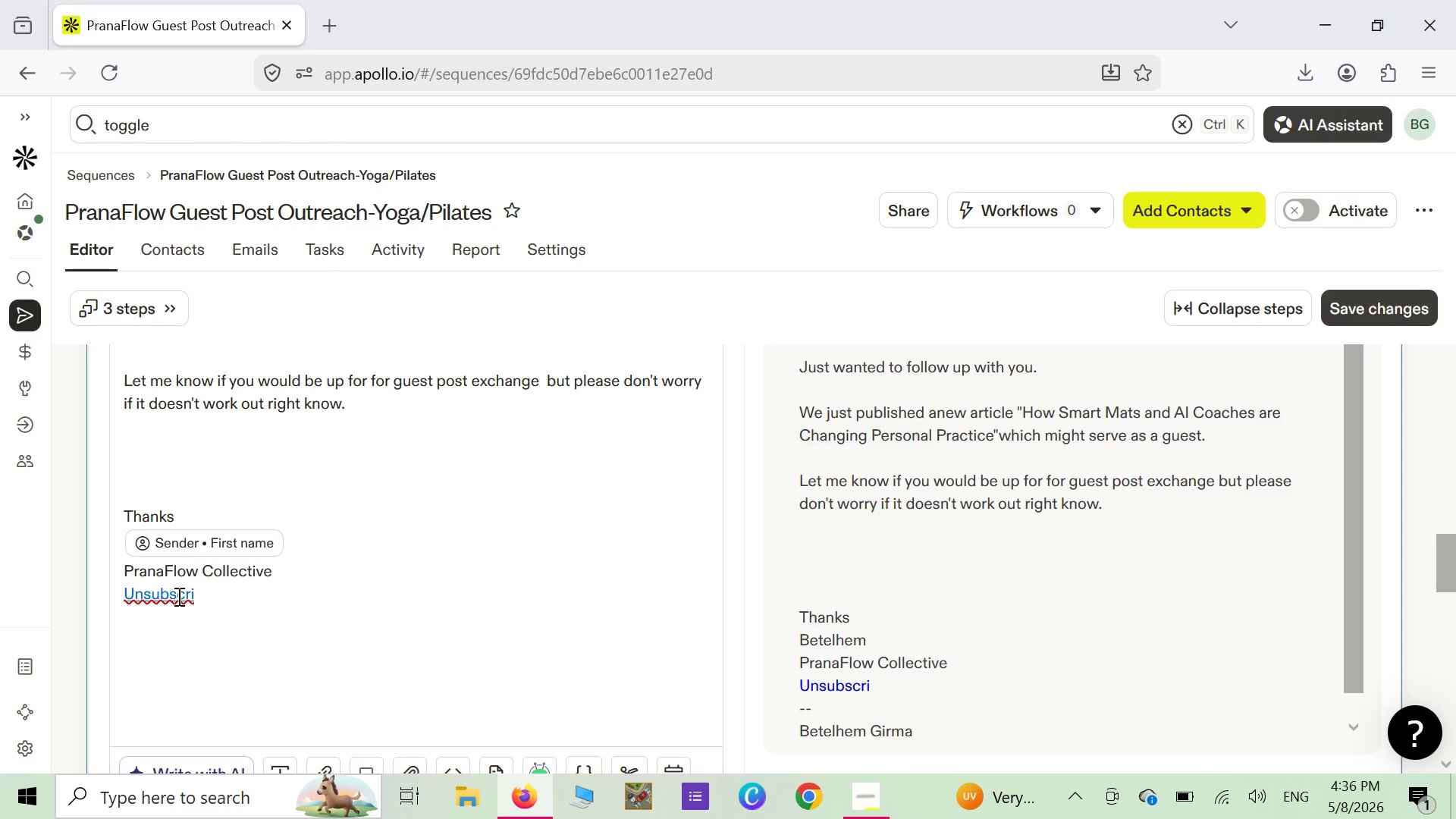 
left_click([177, 596])
 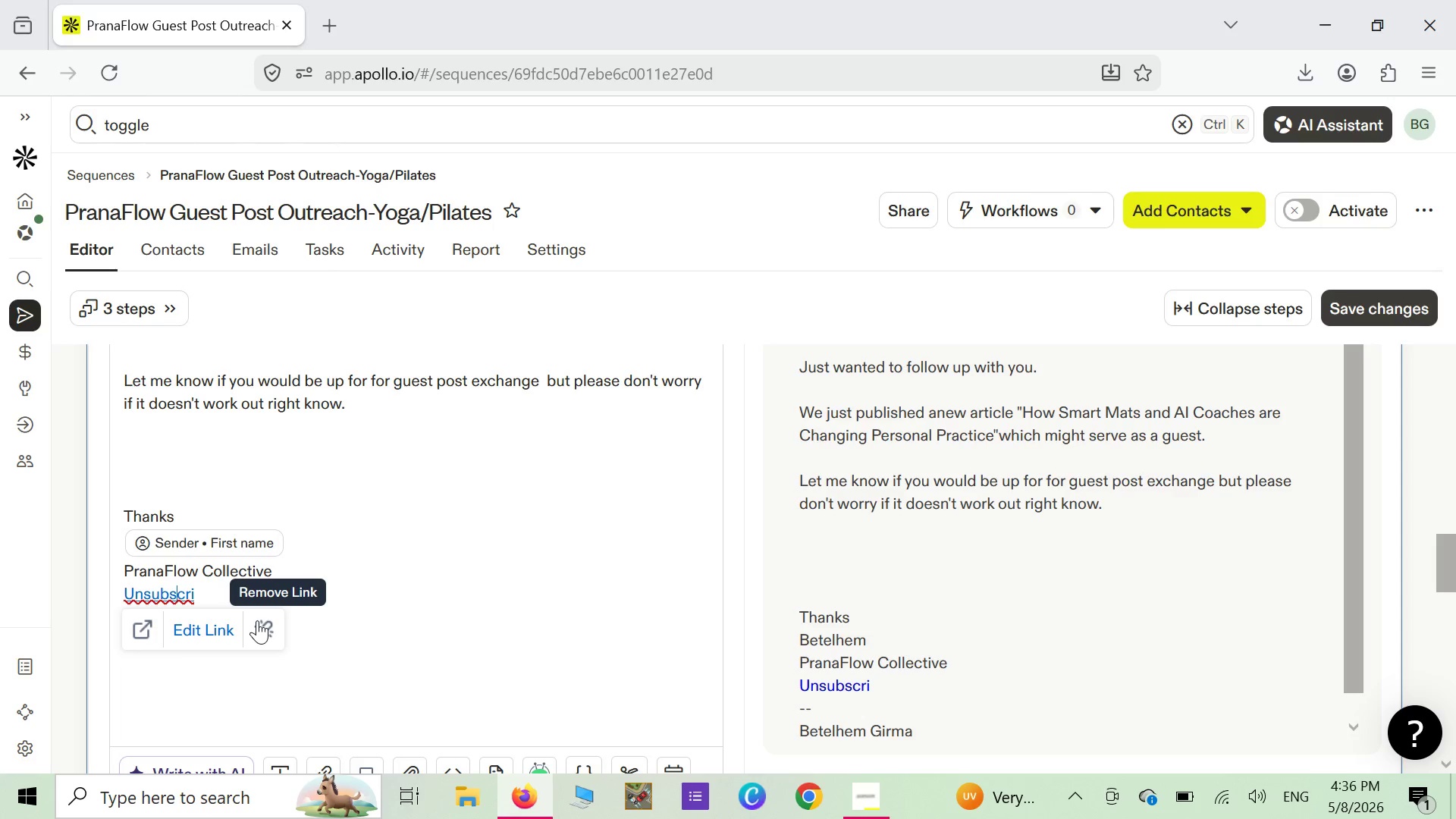 
wait(7.89)
 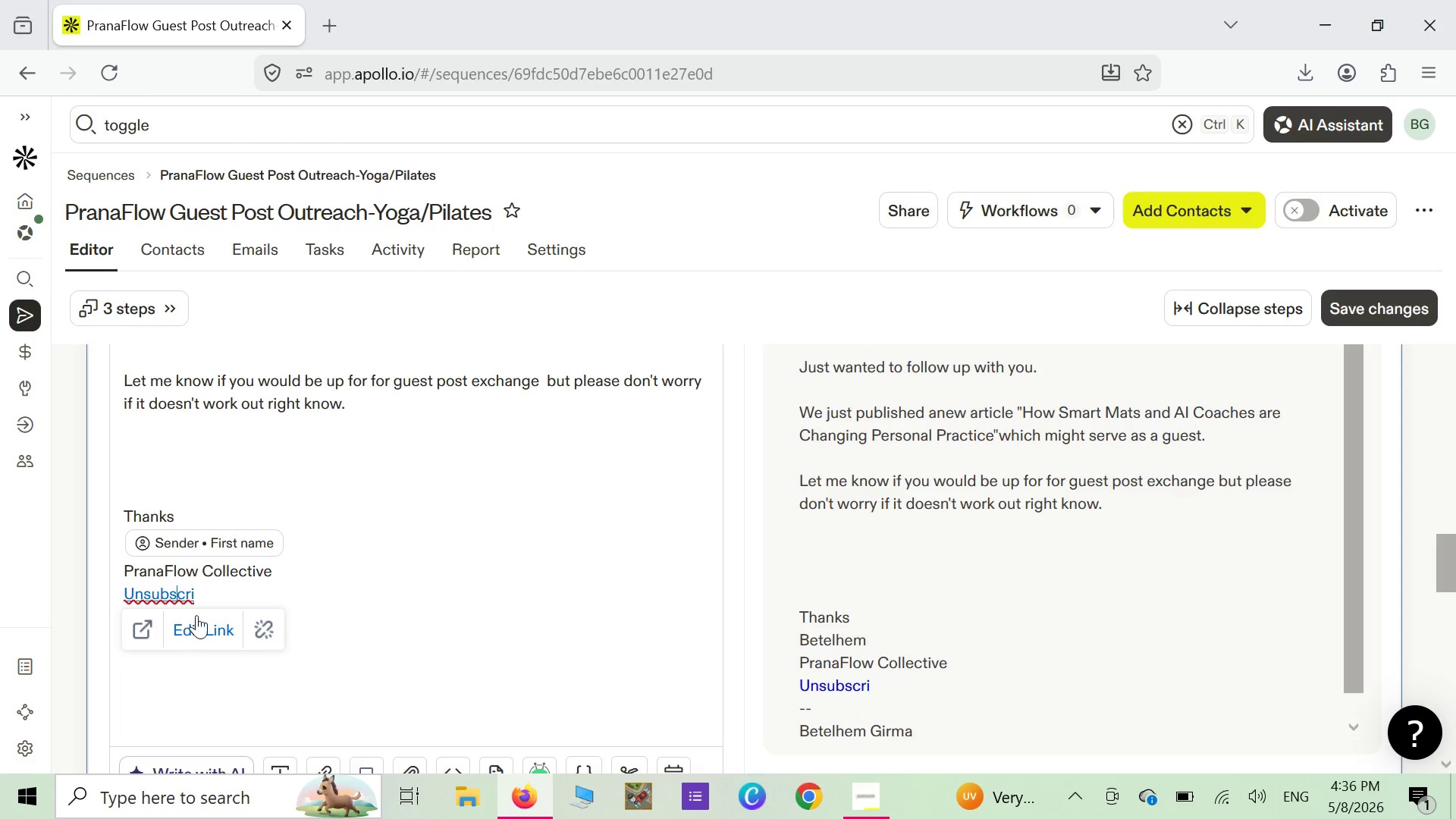 
left_click([199, 601])
 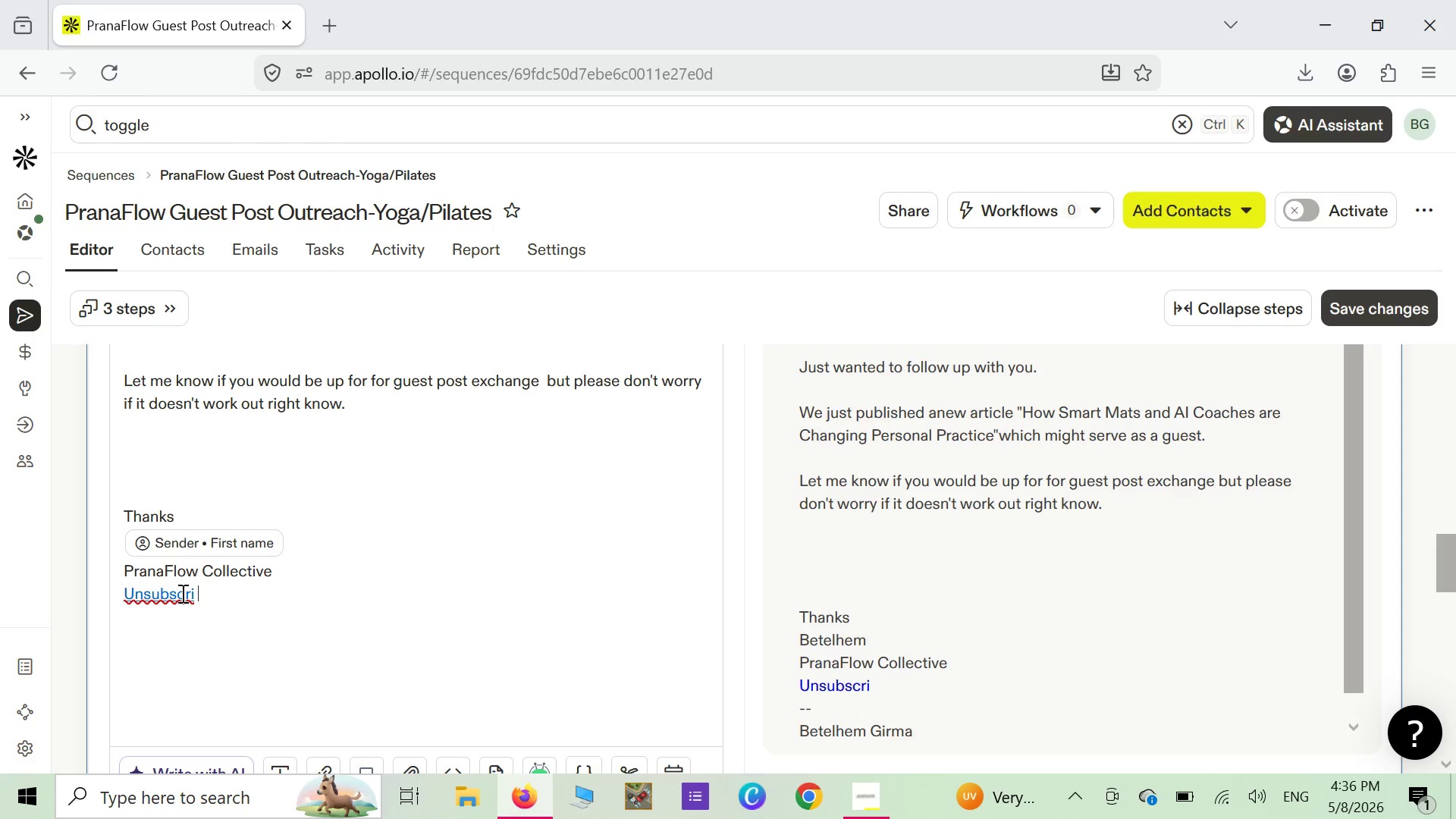 
right_click([181, 593])
 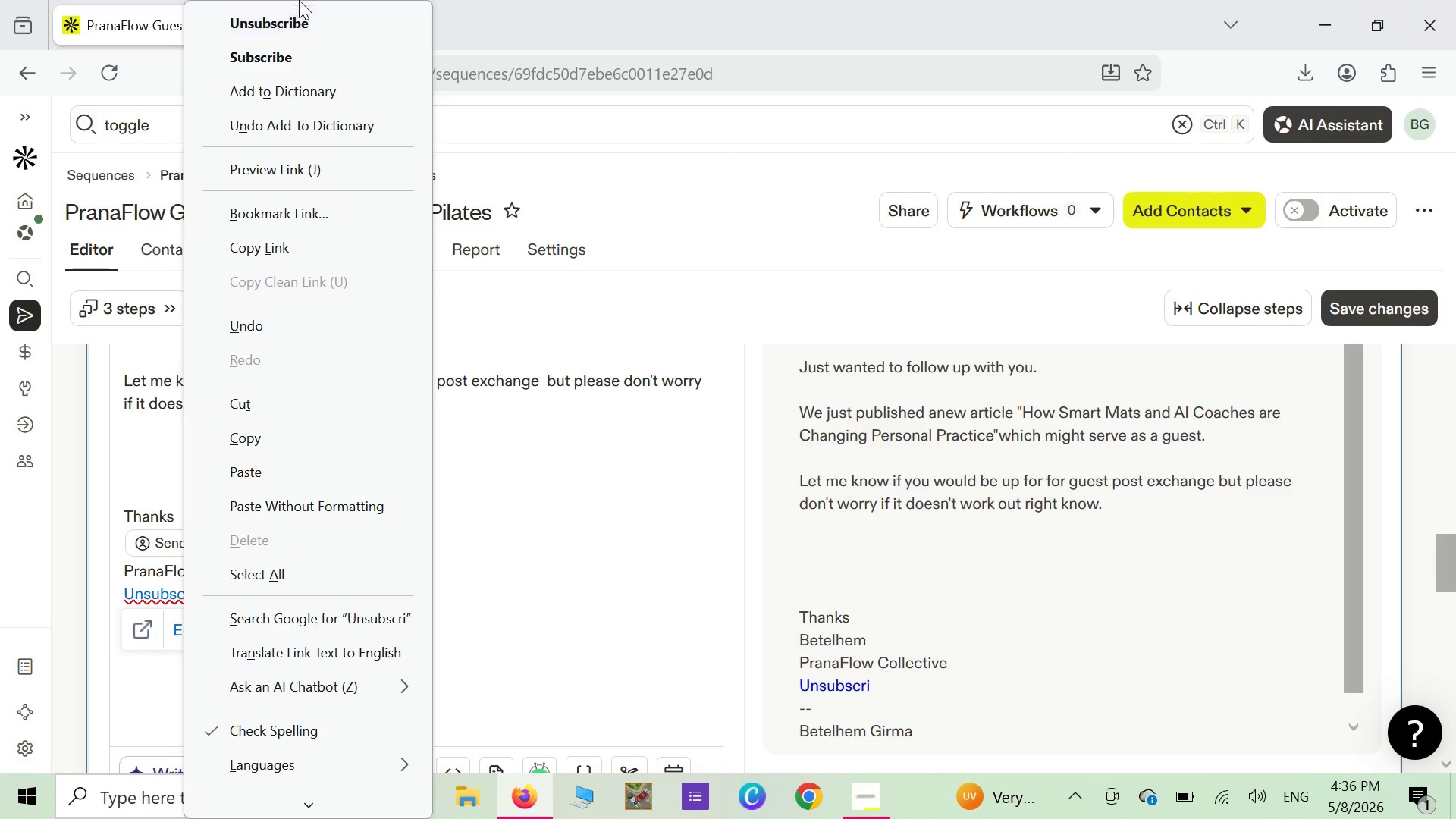 
left_click([296, 27])
 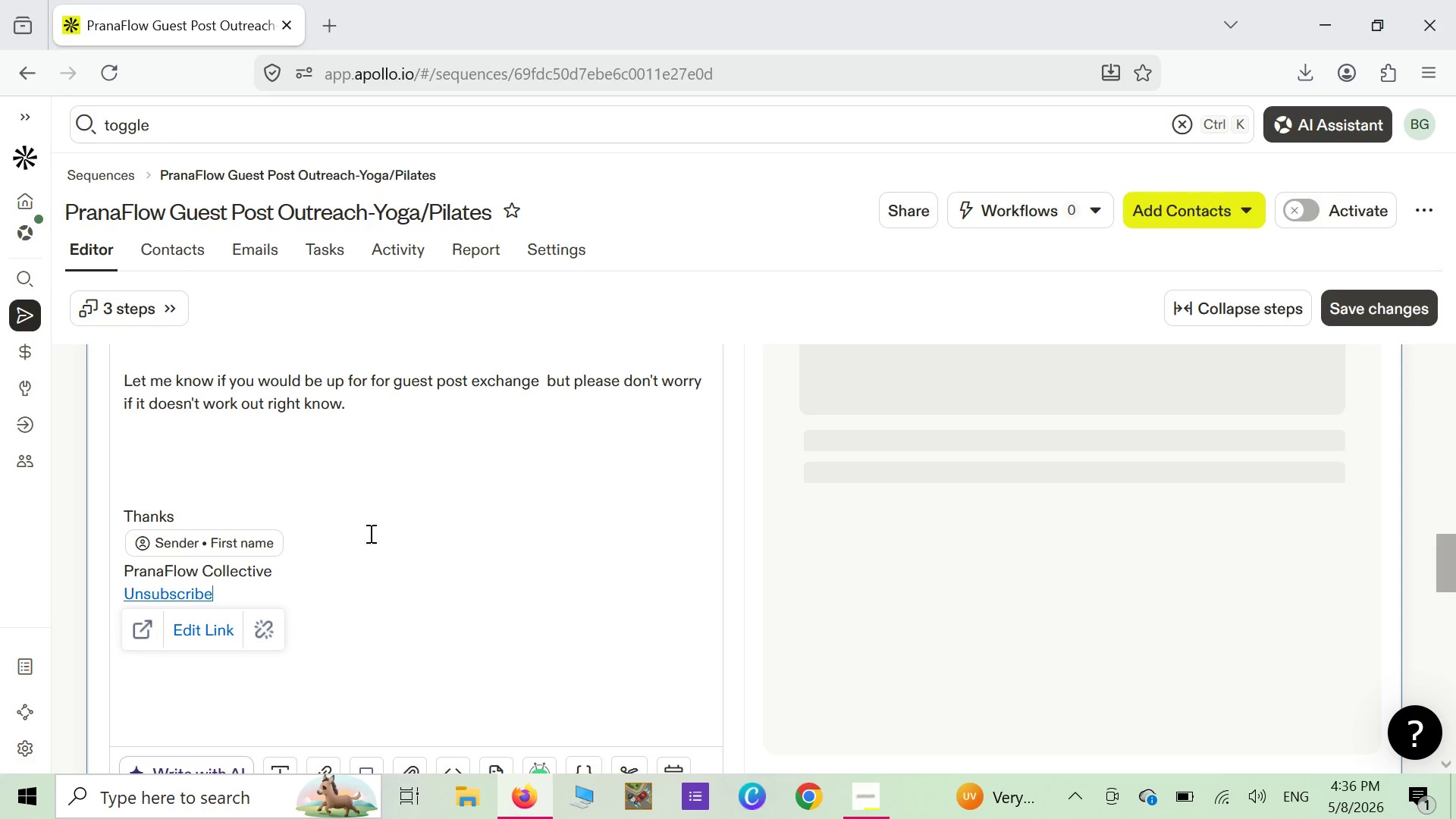 
left_click([287, 570])
 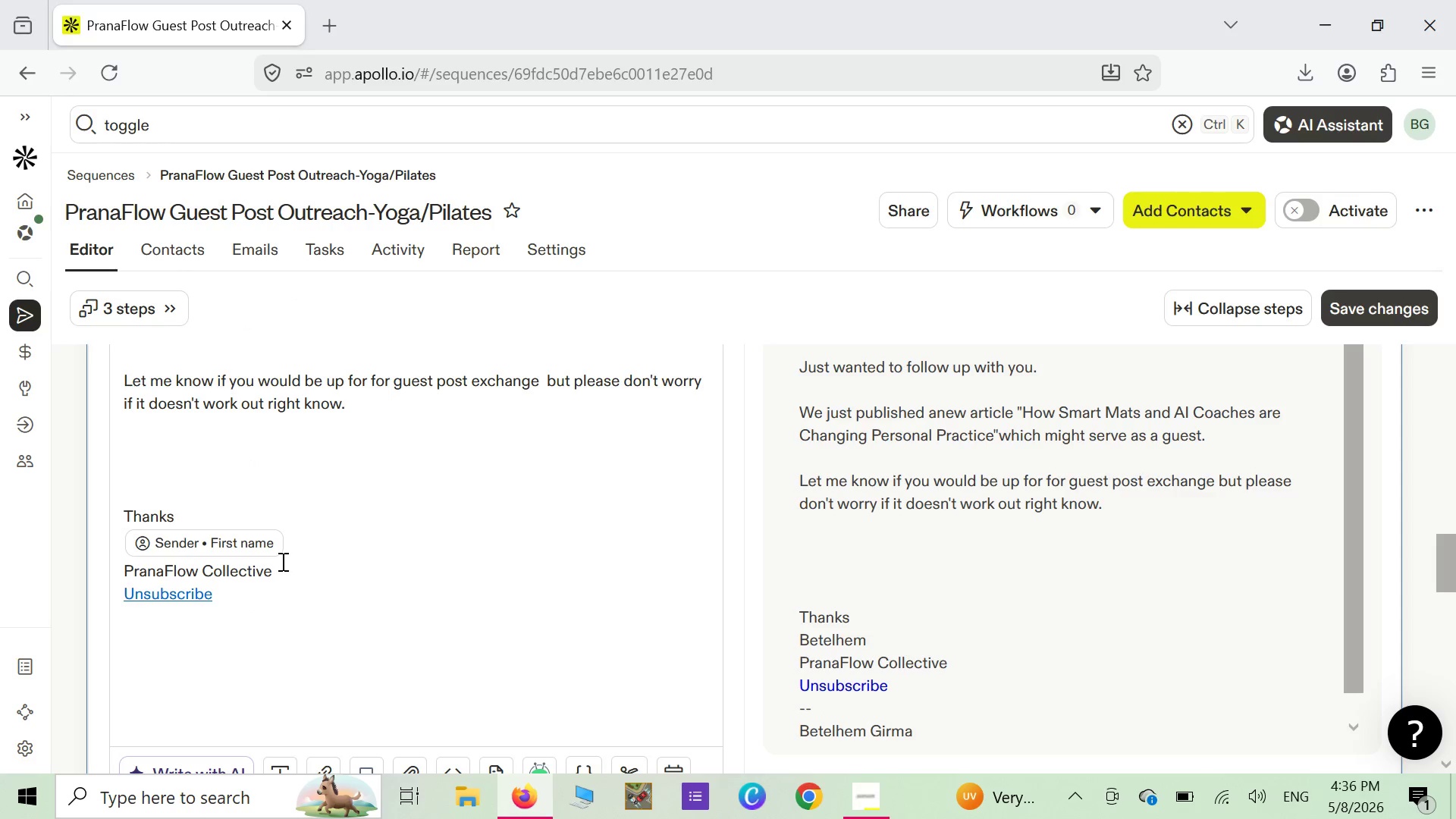 
key(Enter)
 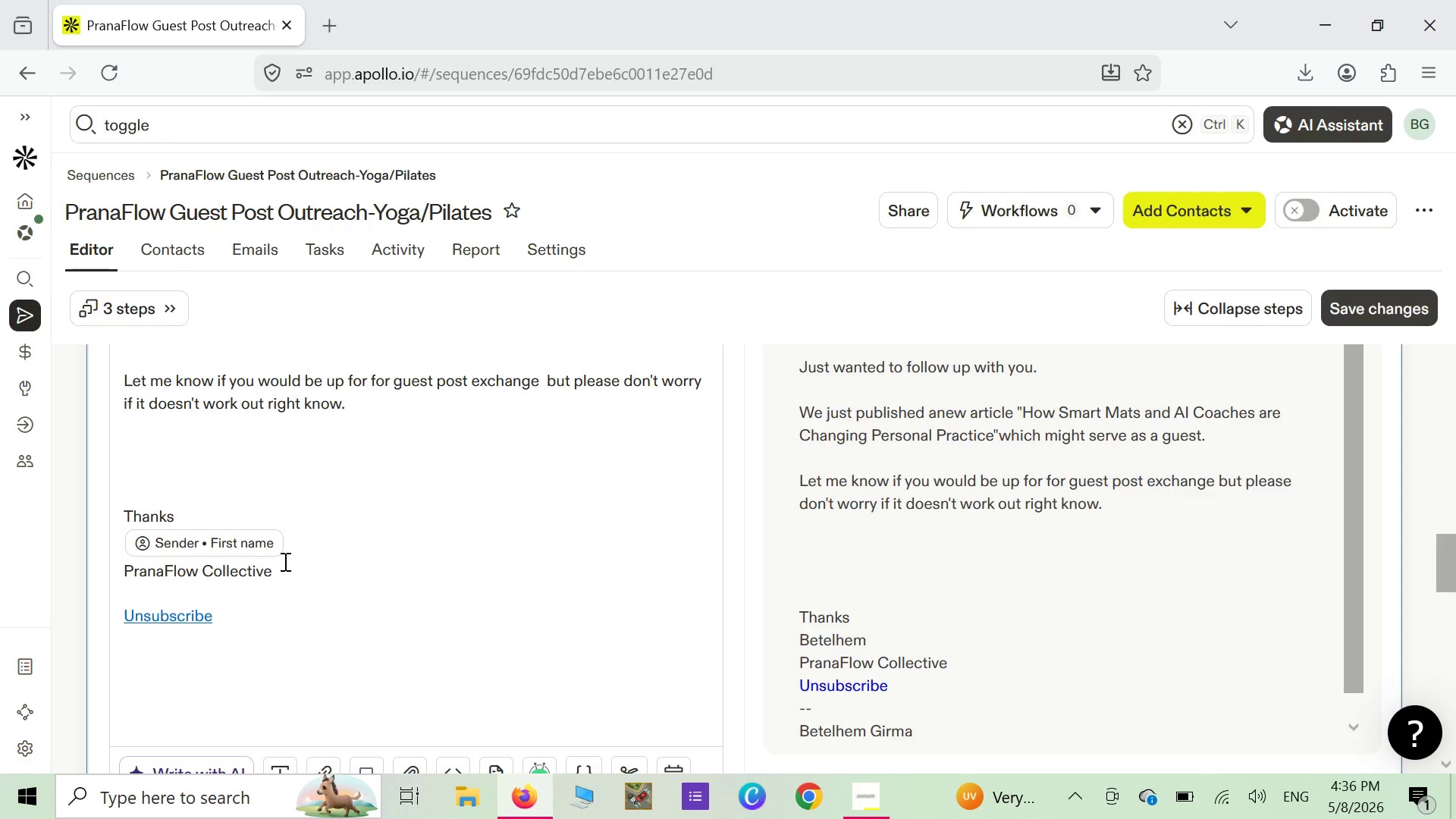 
key(Enter)
 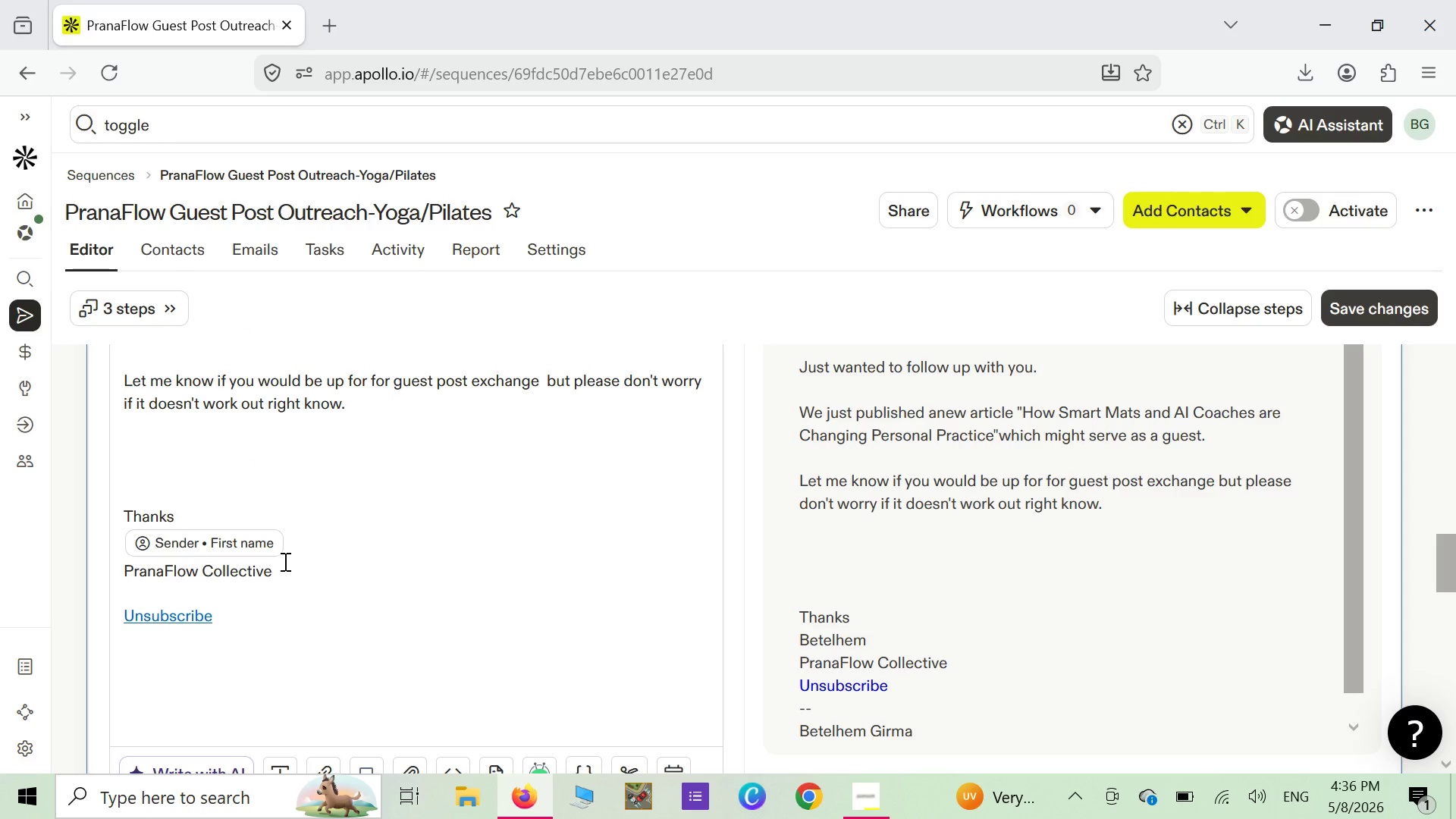 
key(Enter)
 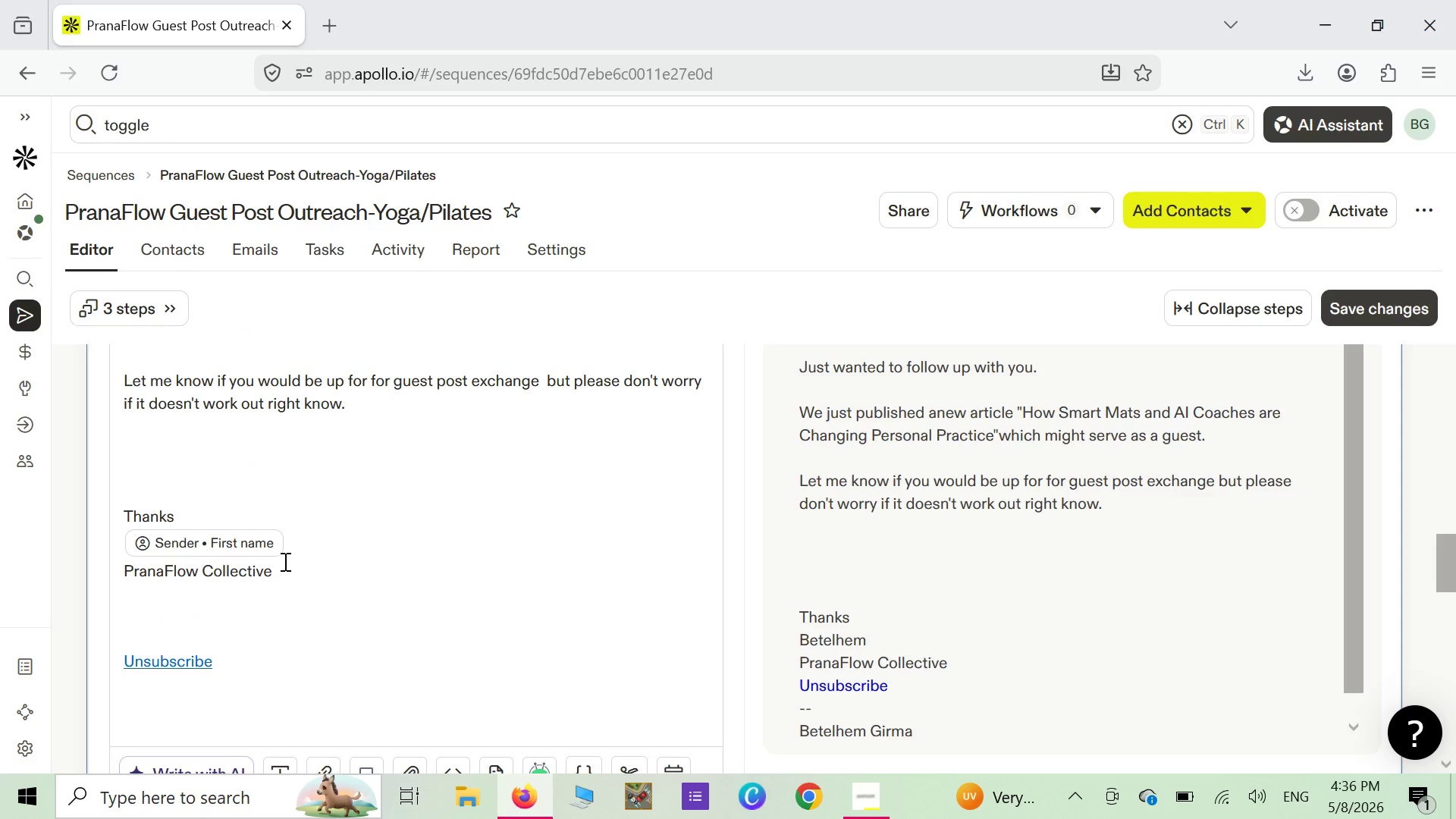 
scroll: coordinate [284, 561], scroll_direction: up, amount: 4.0
 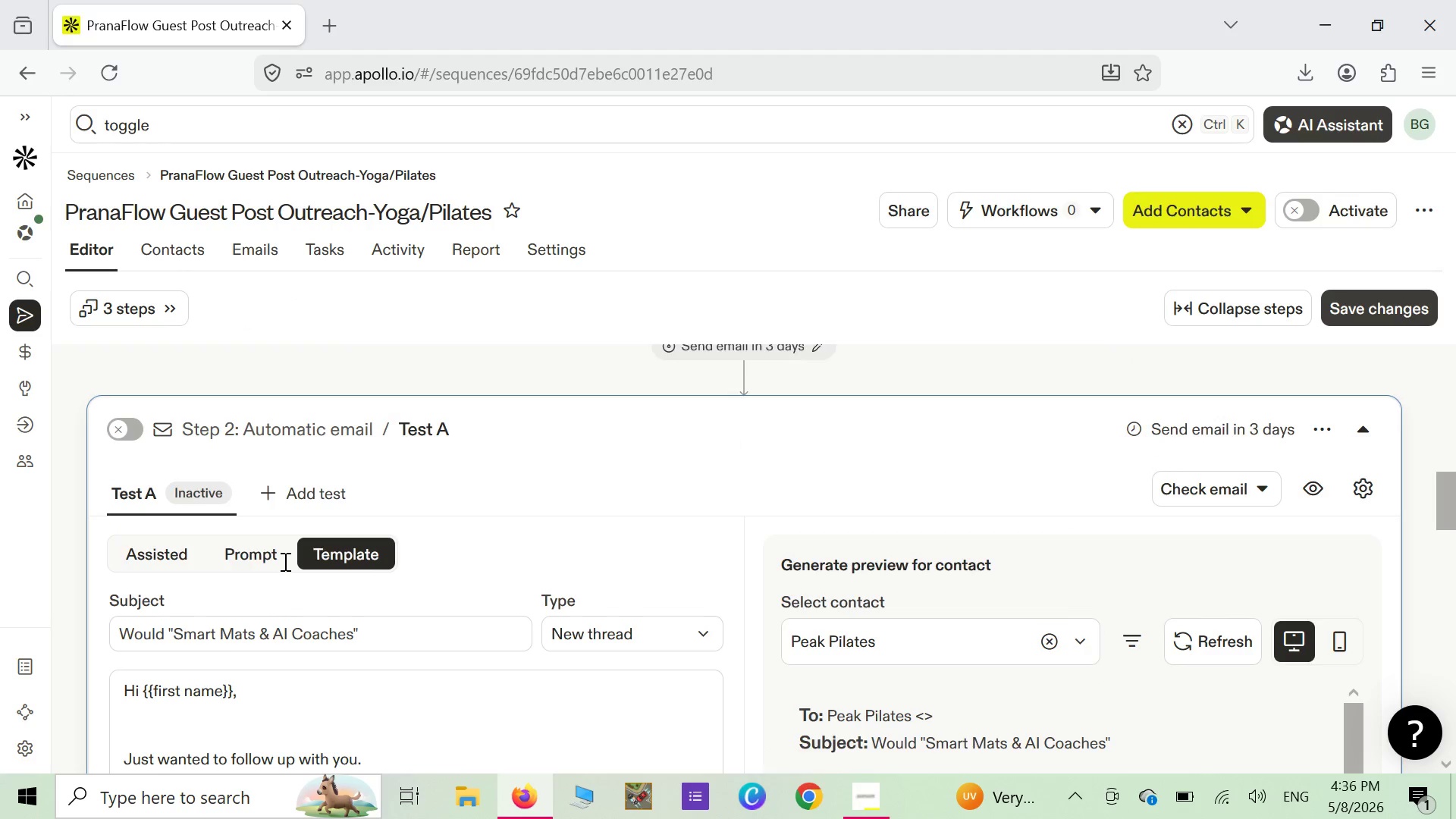 
scroll: coordinate [284, 561], scroll_direction: down, amount: 2.0
 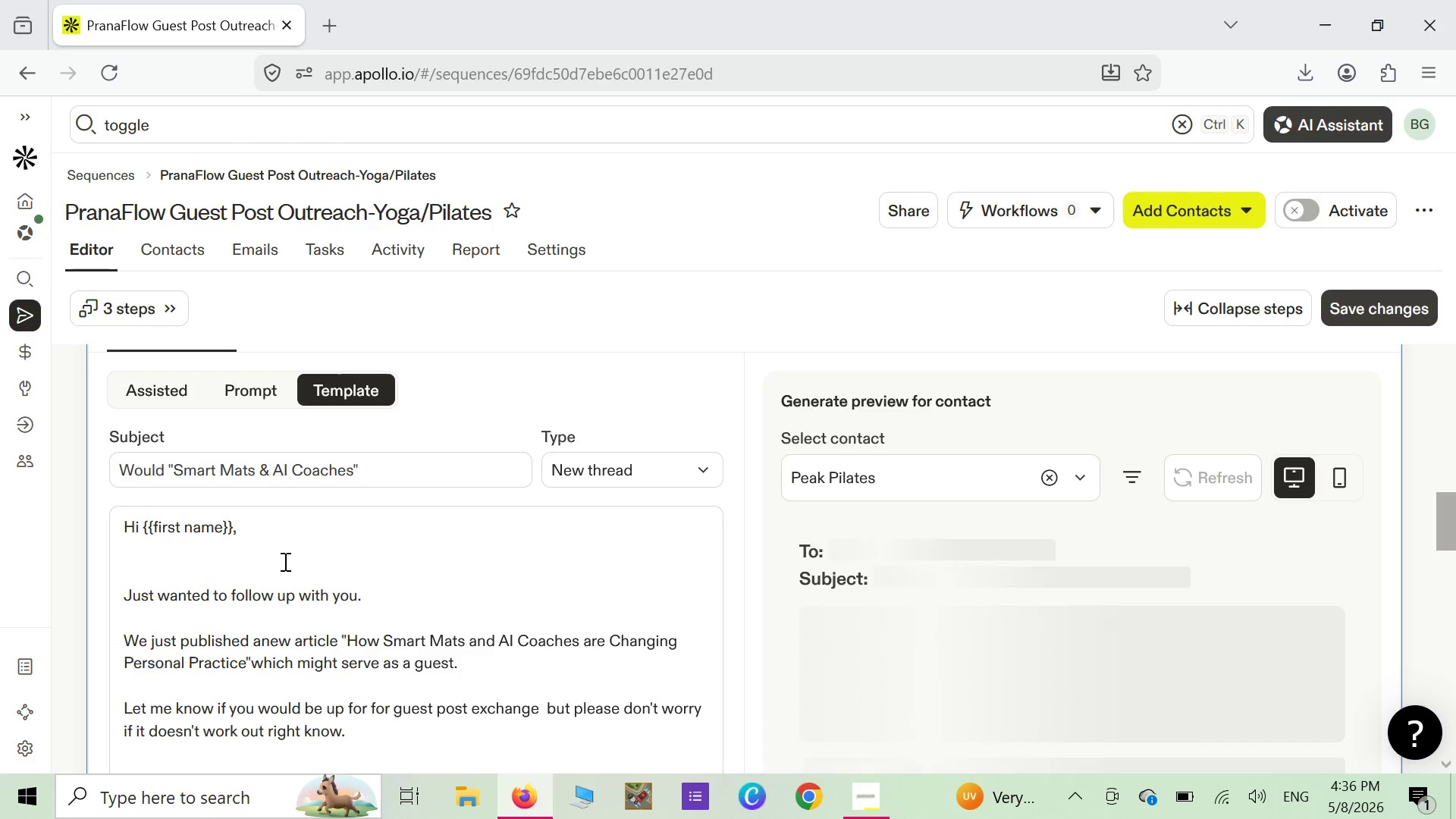 
scroll: coordinate [284, 561], scroll_direction: up, amount: 4.0
 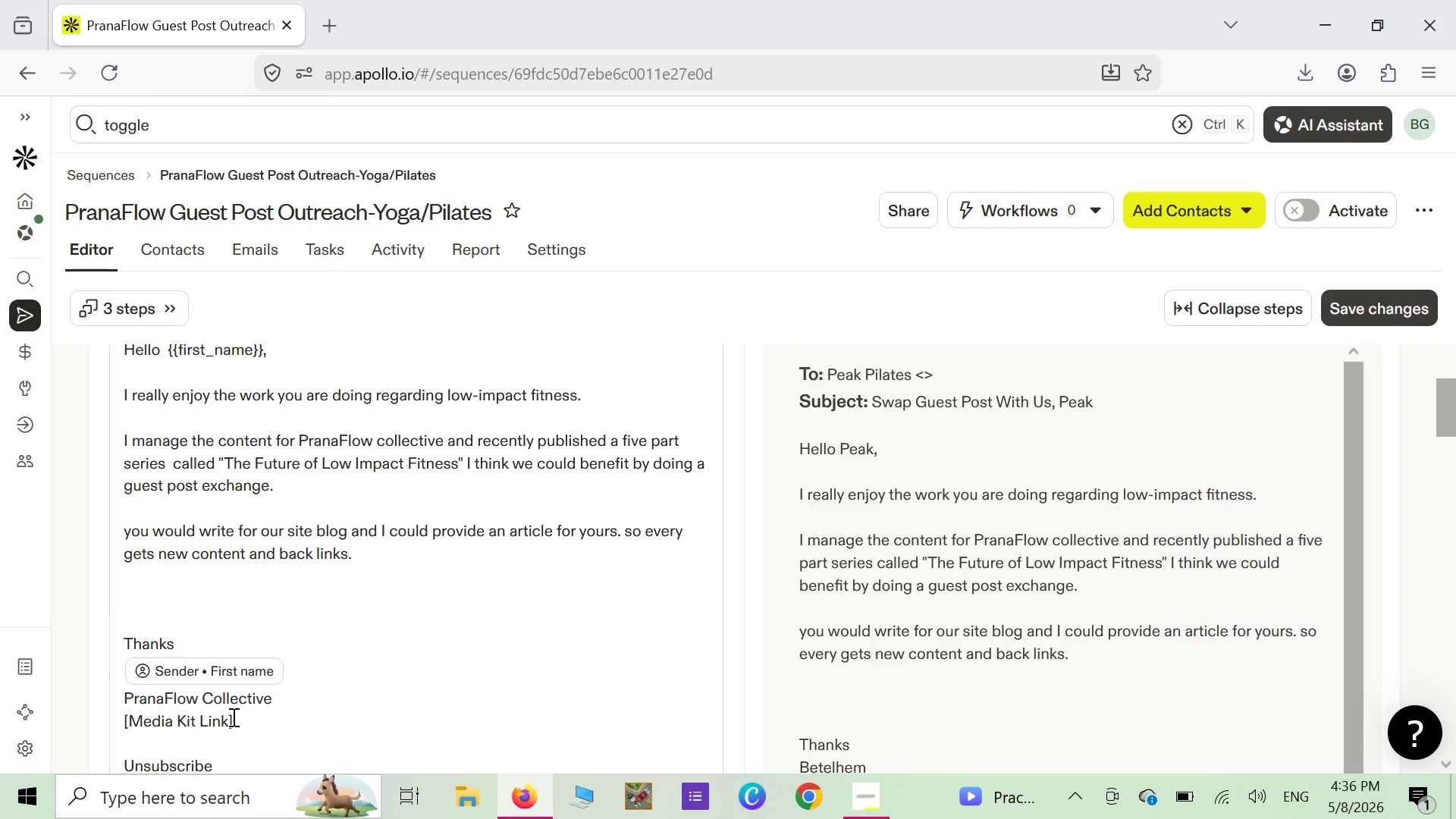 
left_click_drag(start_coordinate=[231, 717], to_coordinate=[130, 726])
 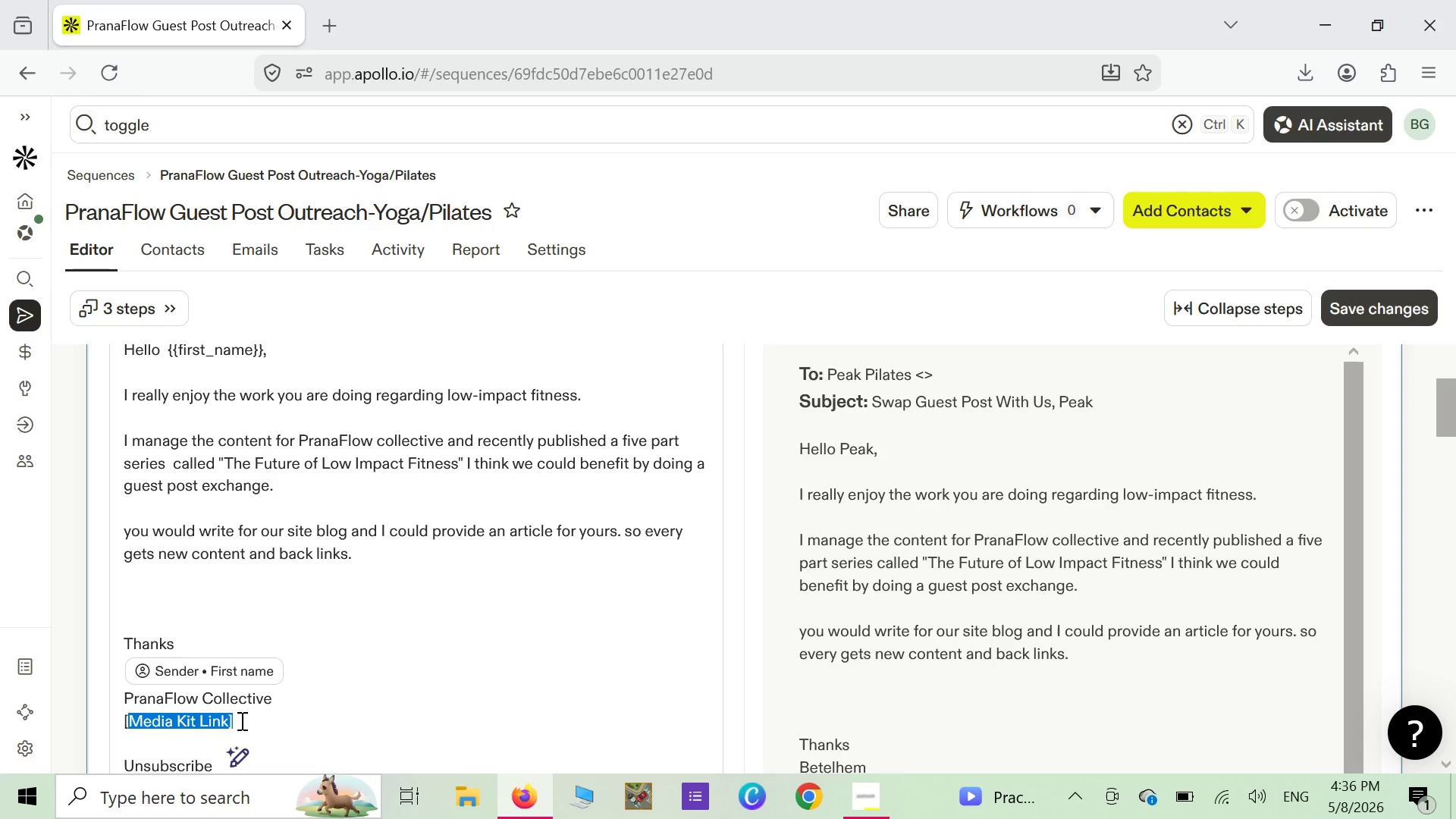 
left_click_drag(start_coordinate=[242, 720], to_coordinate=[115, 730])
 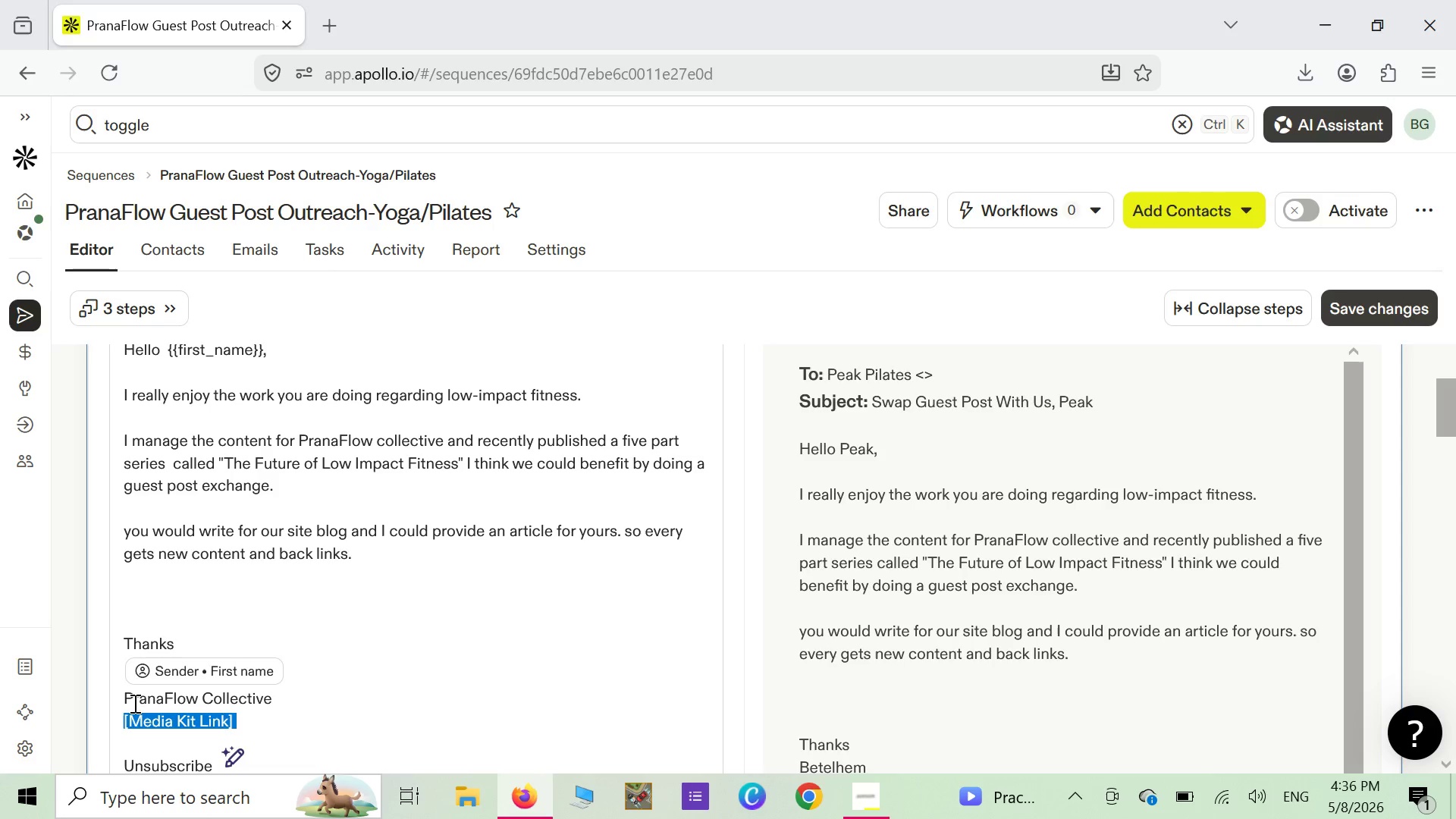 
key(Backspace)
 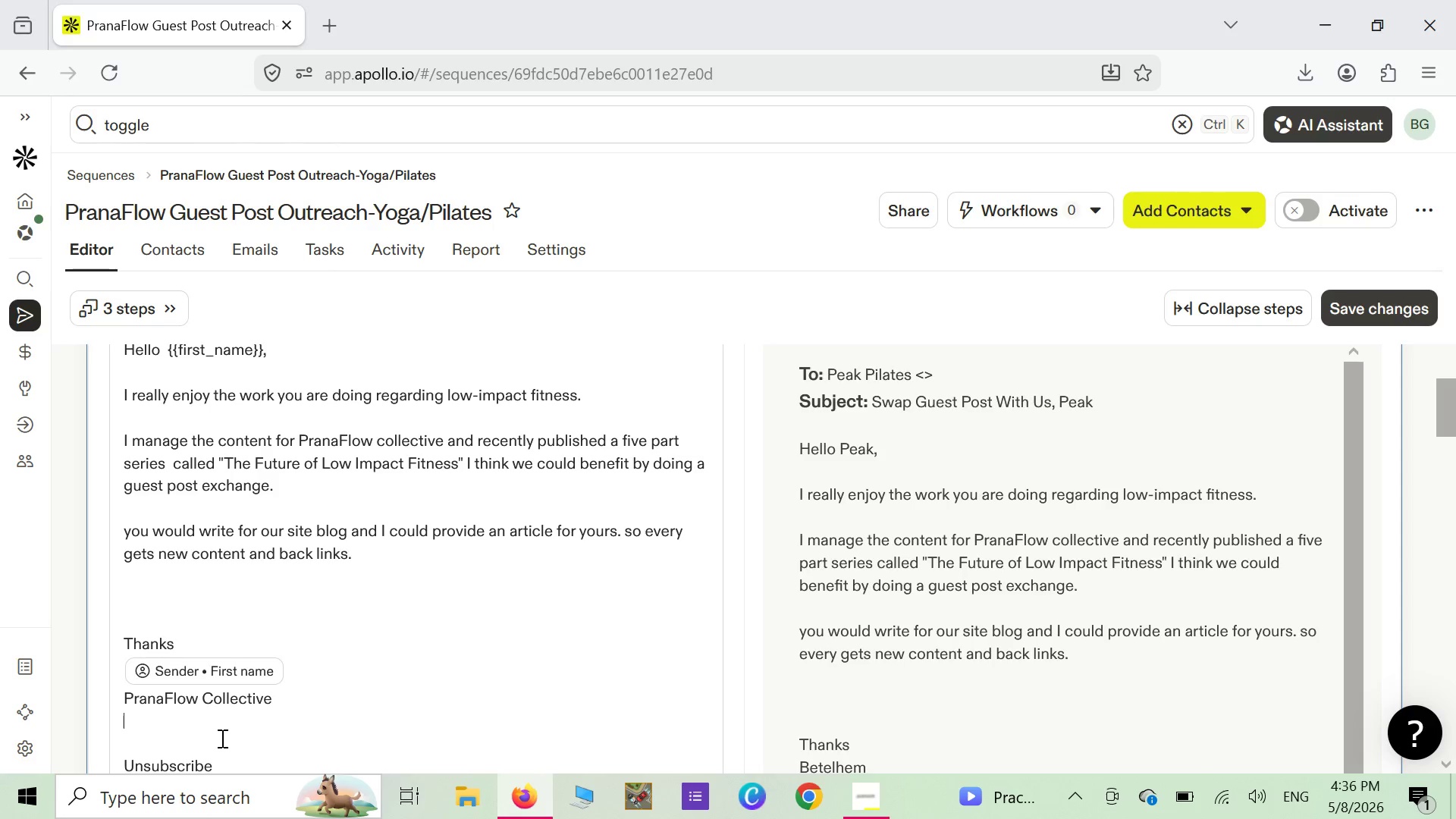 
scroll: coordinate [214, 753], scroll_direction: down, amount: 1.0
 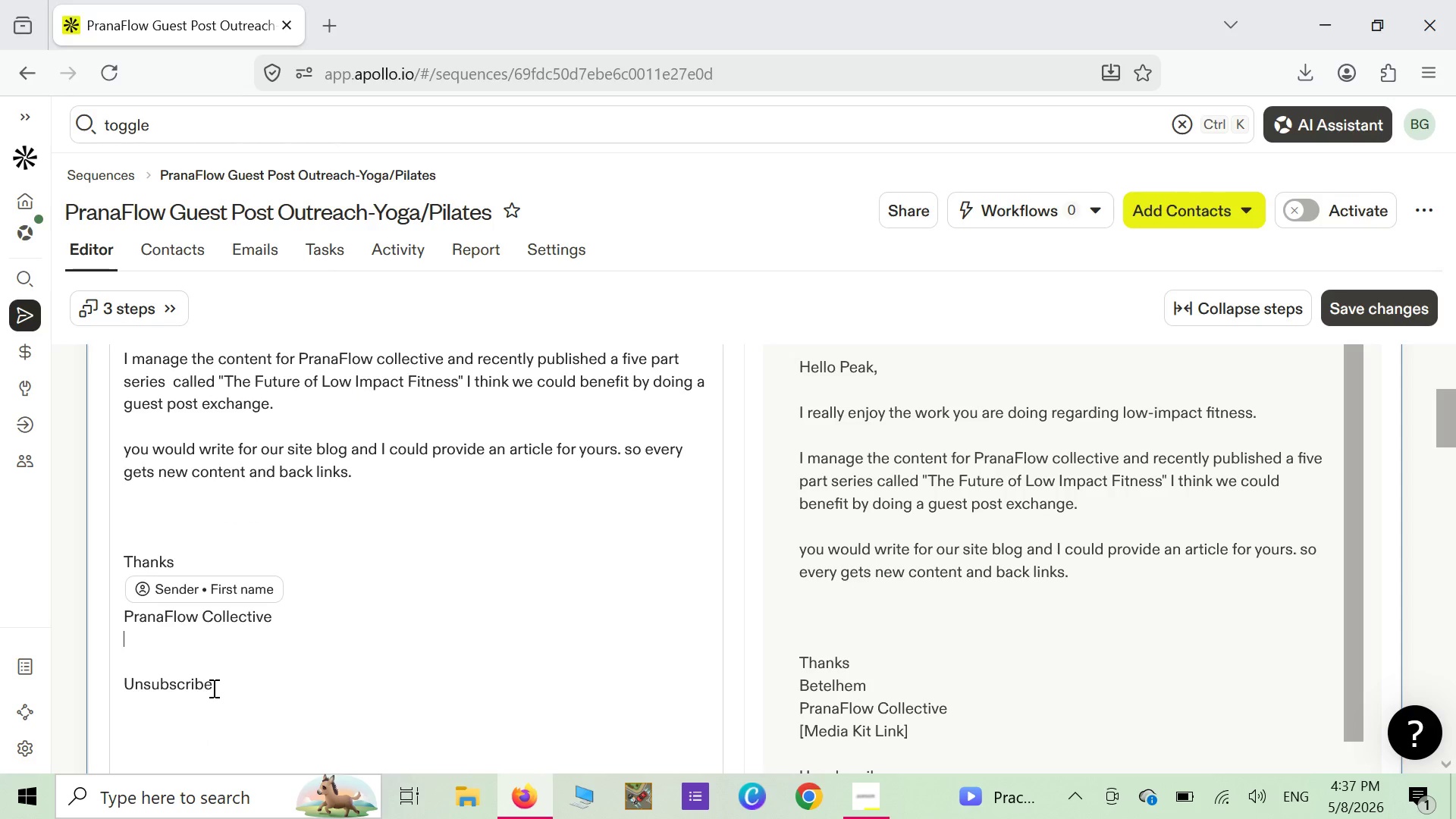 
left_click_drag(start_coordinate=[213, 688], to_coordinate=[116, 683])
 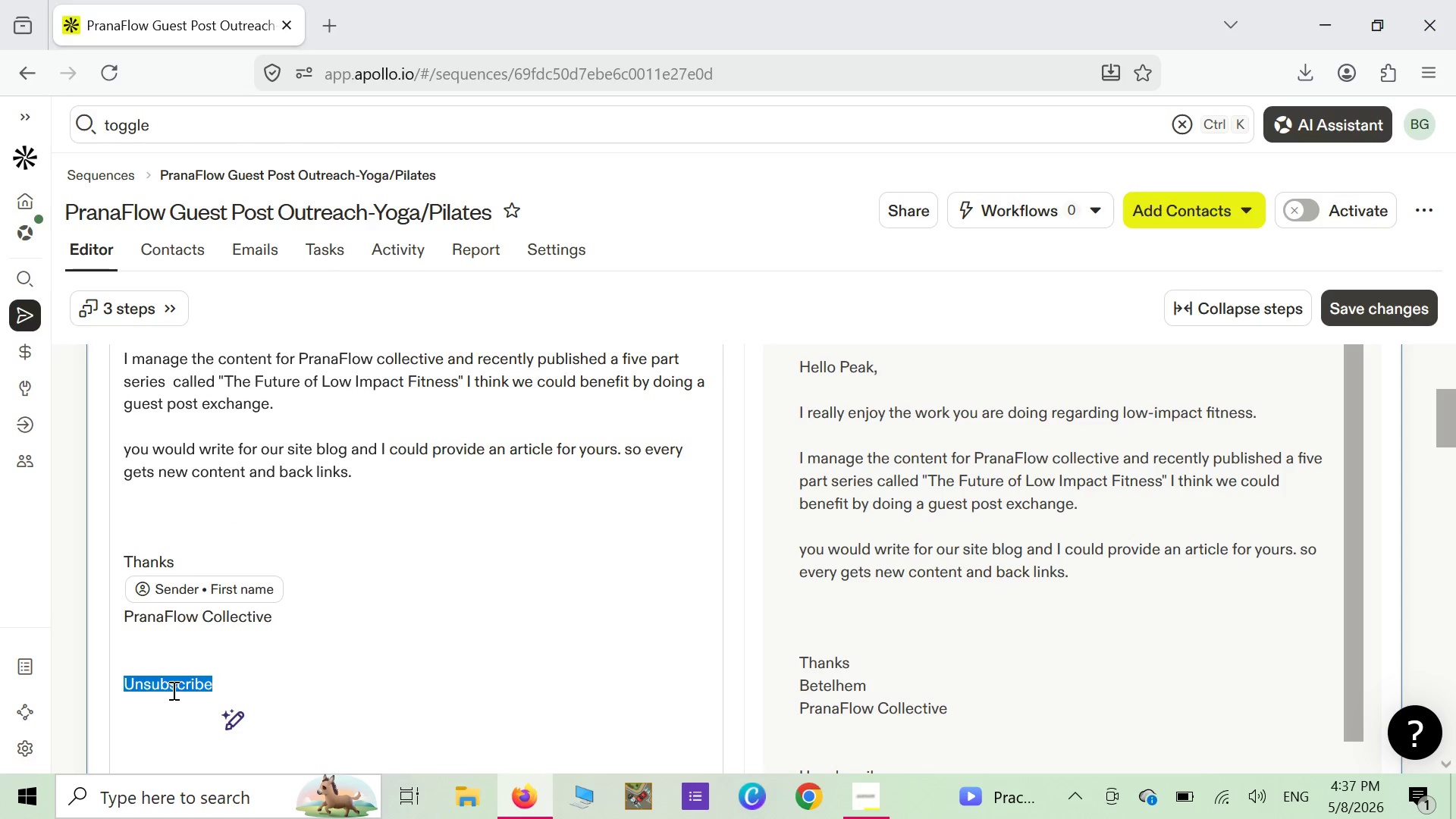 
key(Backspace)
 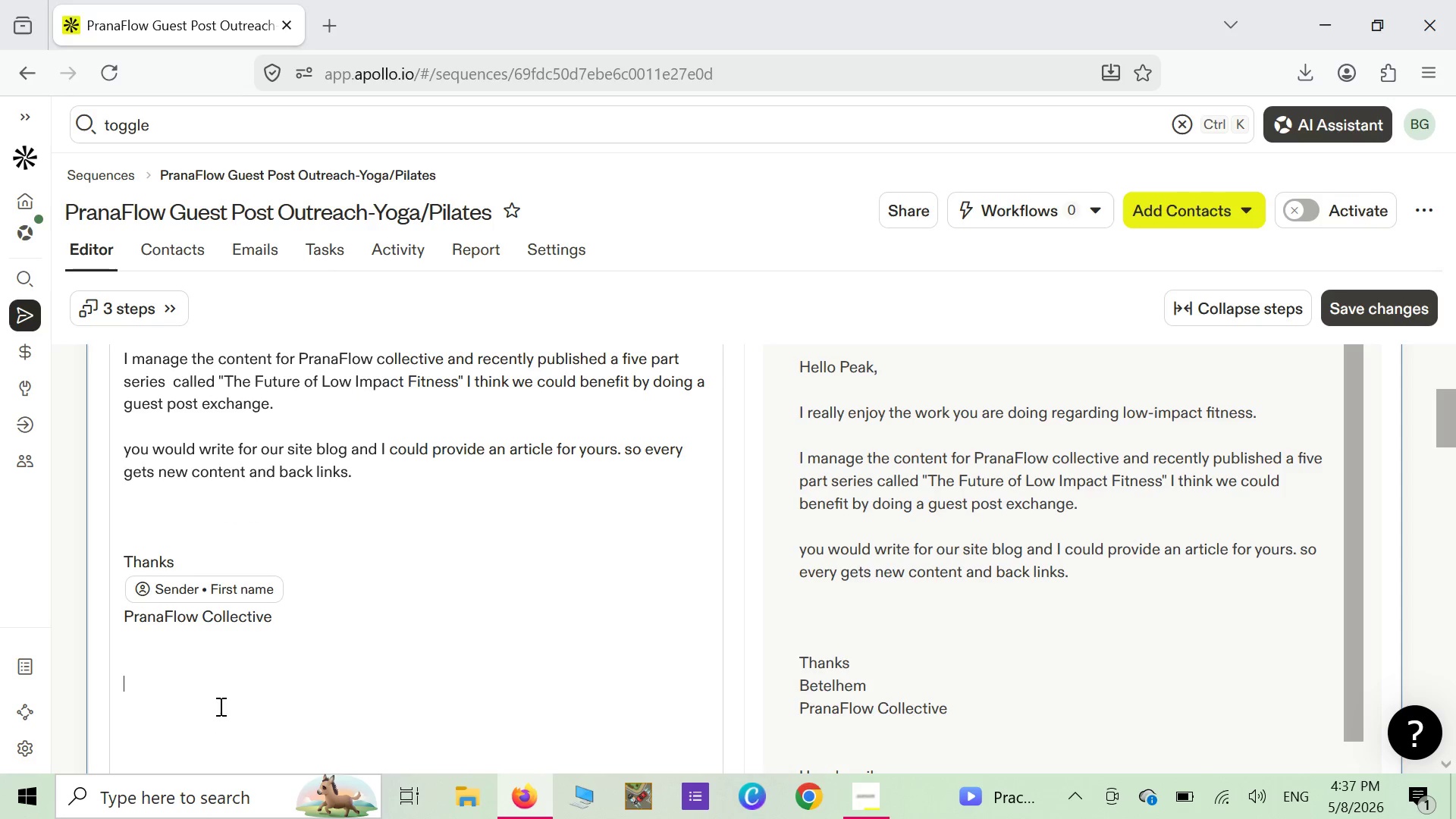 
scroll: coordinate [240, 677], scroll_direction: down, amount: 3.0
 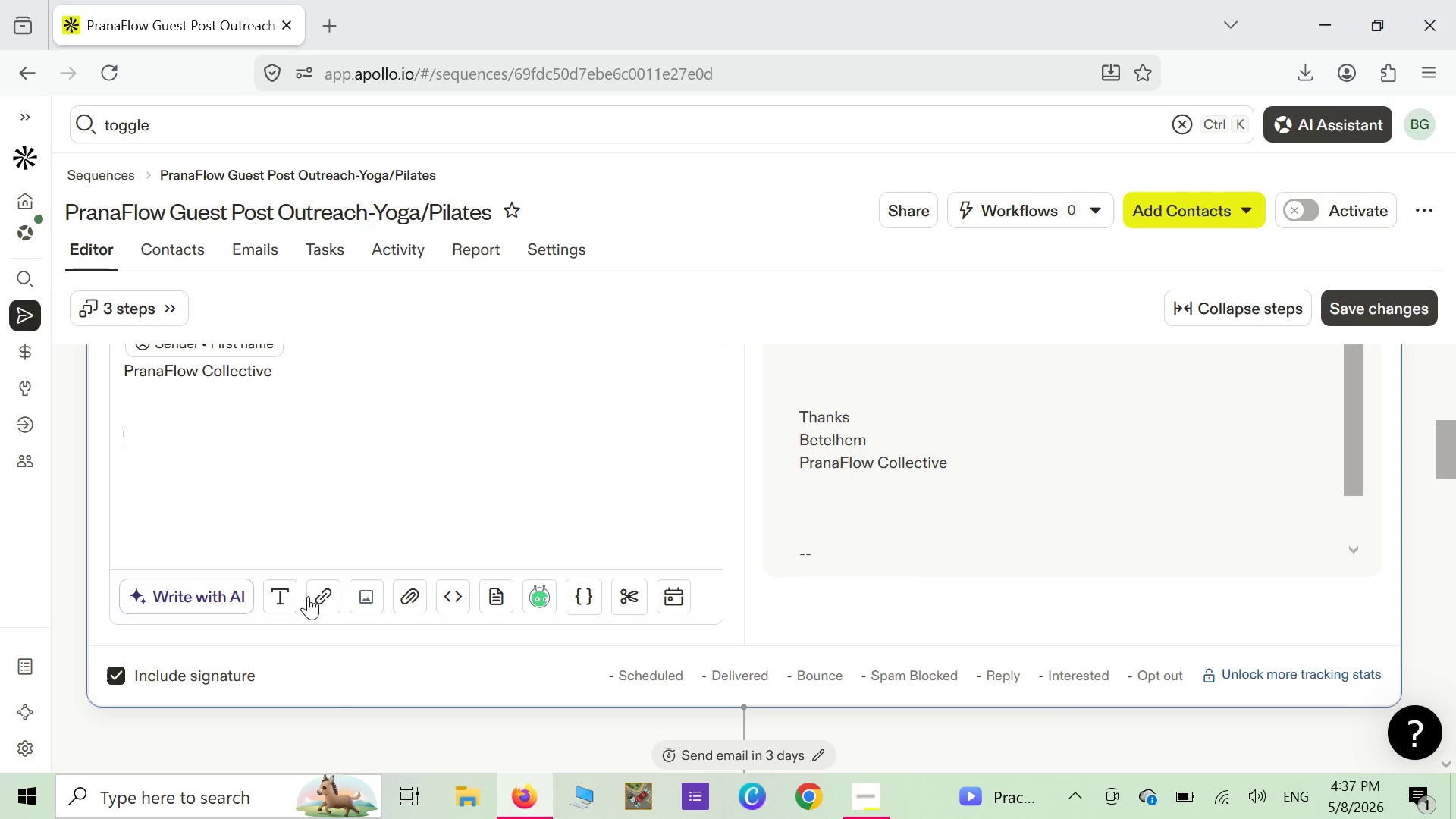 
left_click([308, 596])
 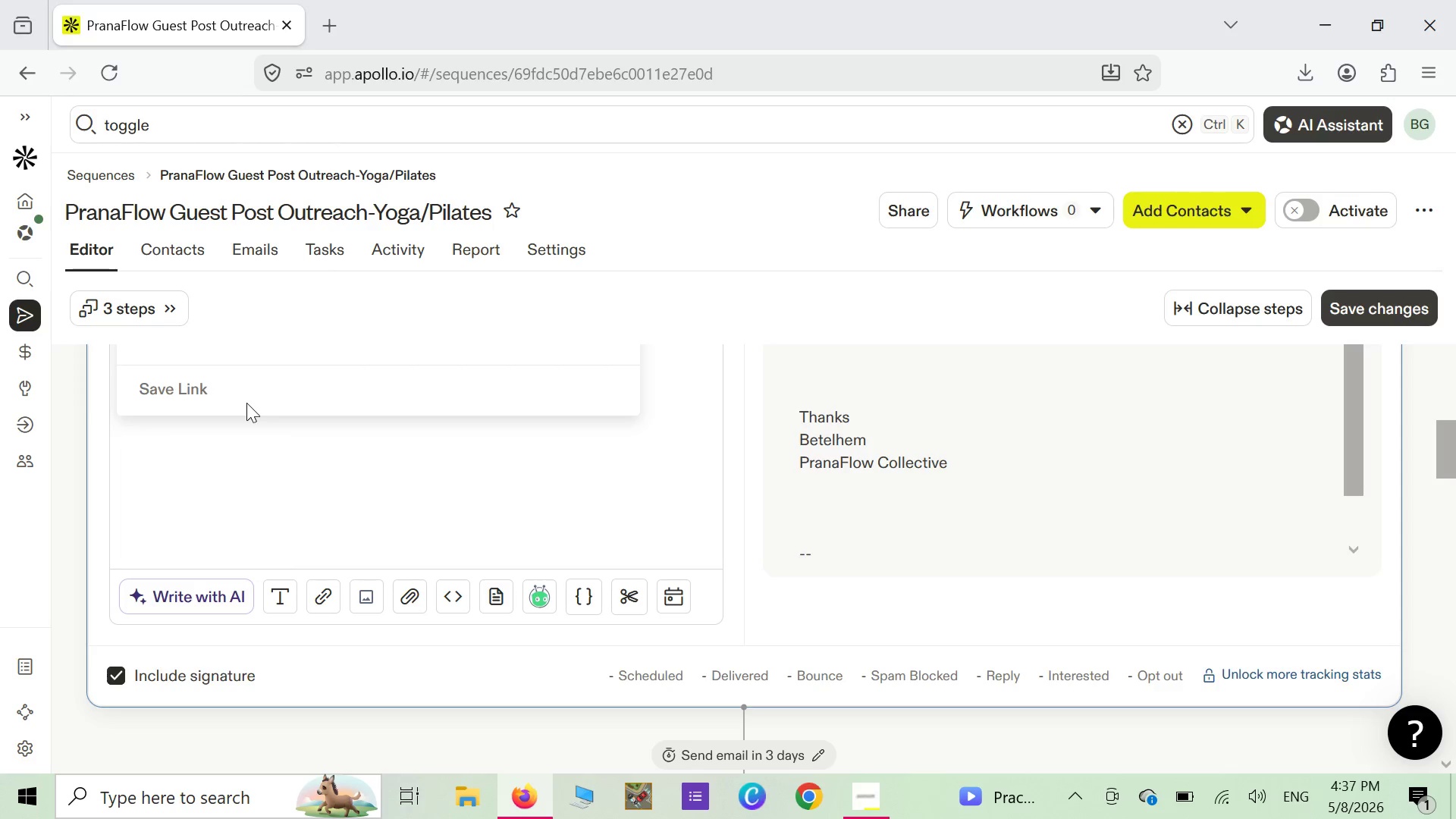 
scroll: coordinate [254, 394], scroll_direction: up, amount: 2.0
 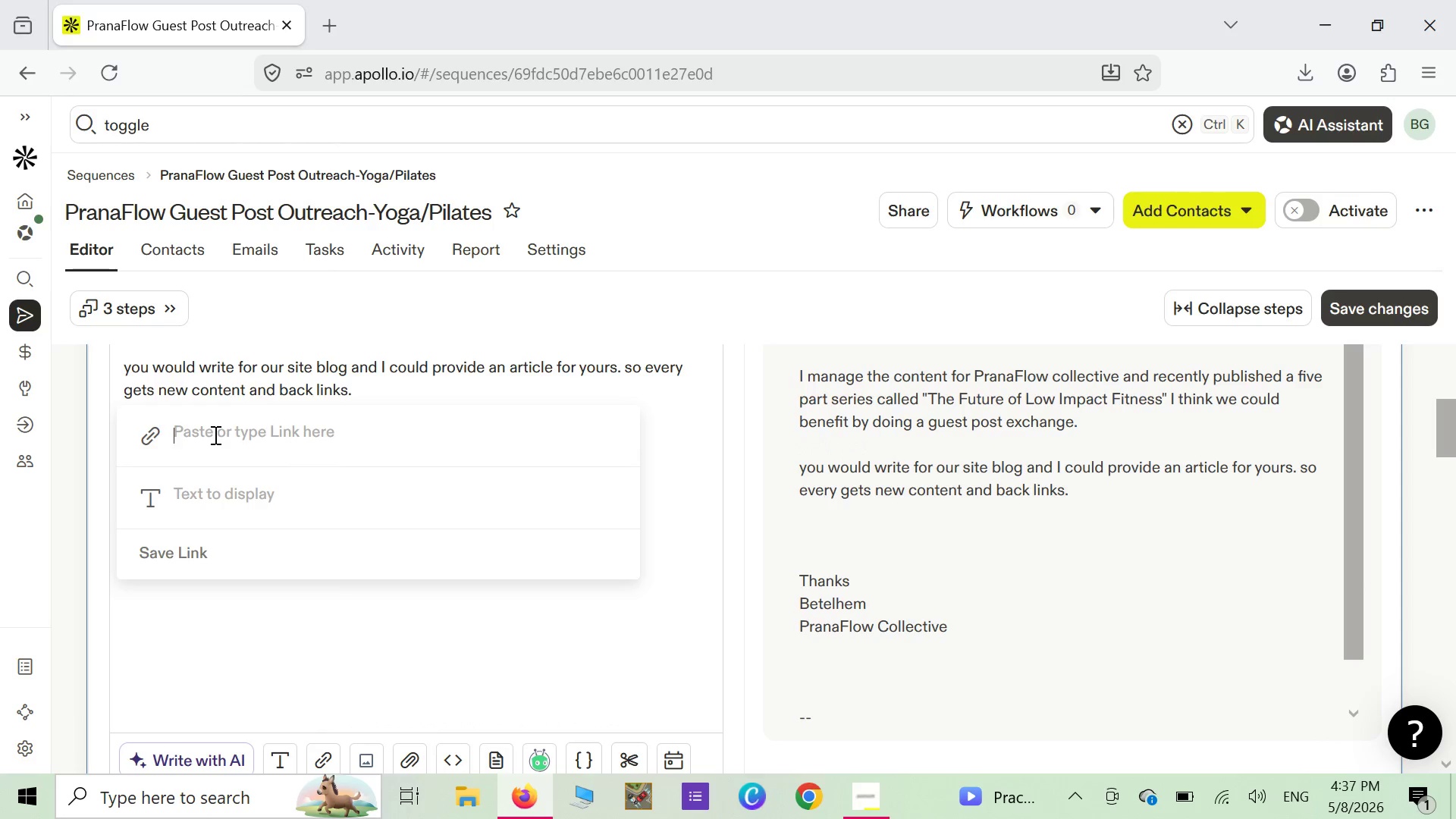 
right_click([214, 435])
 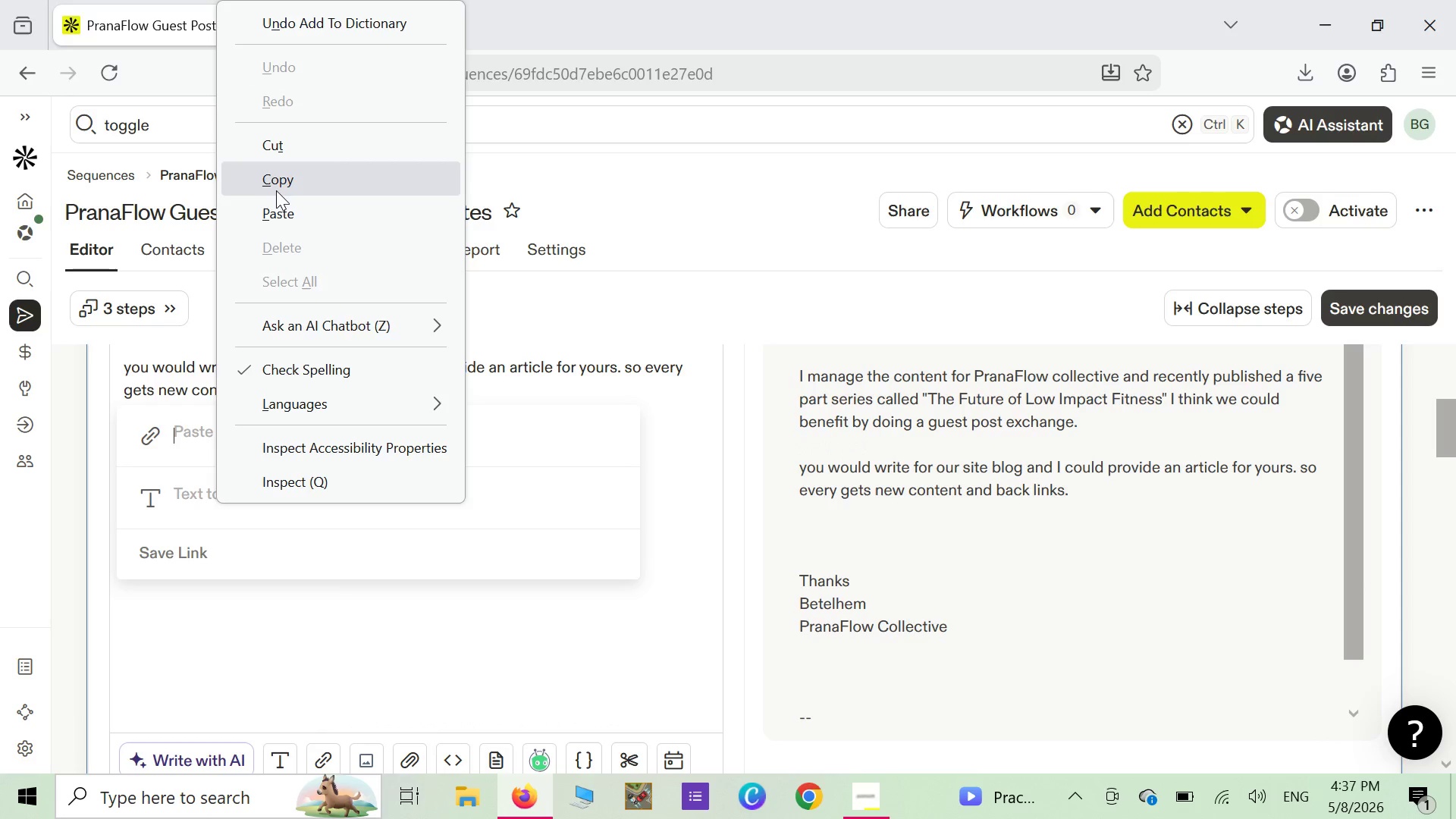 
left_click([284, 207])
 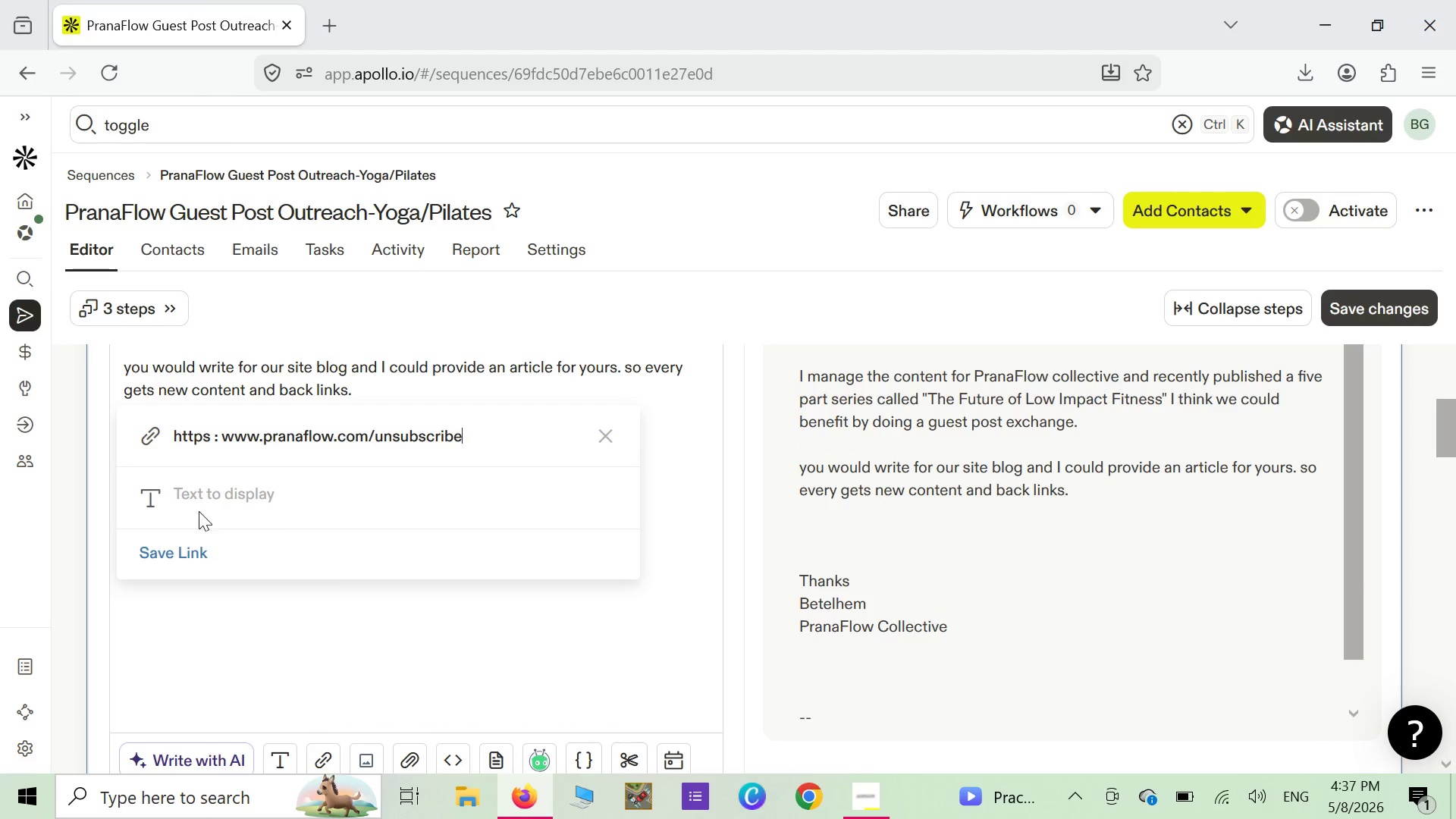 
left_click([199, 497])
 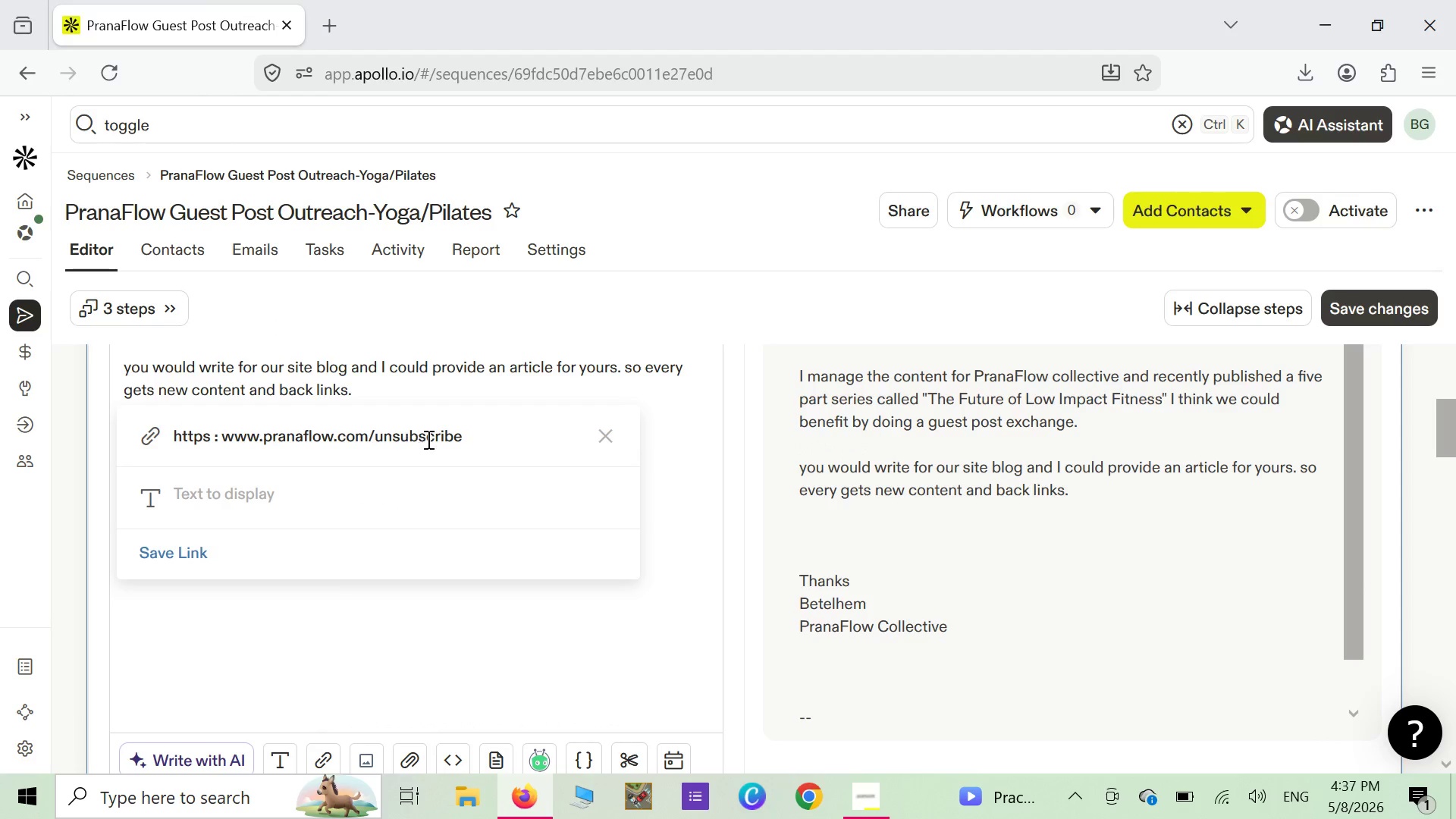 
left_click_drag(start_coordinate=[464, 437], to_coordinate=[387, 438])
 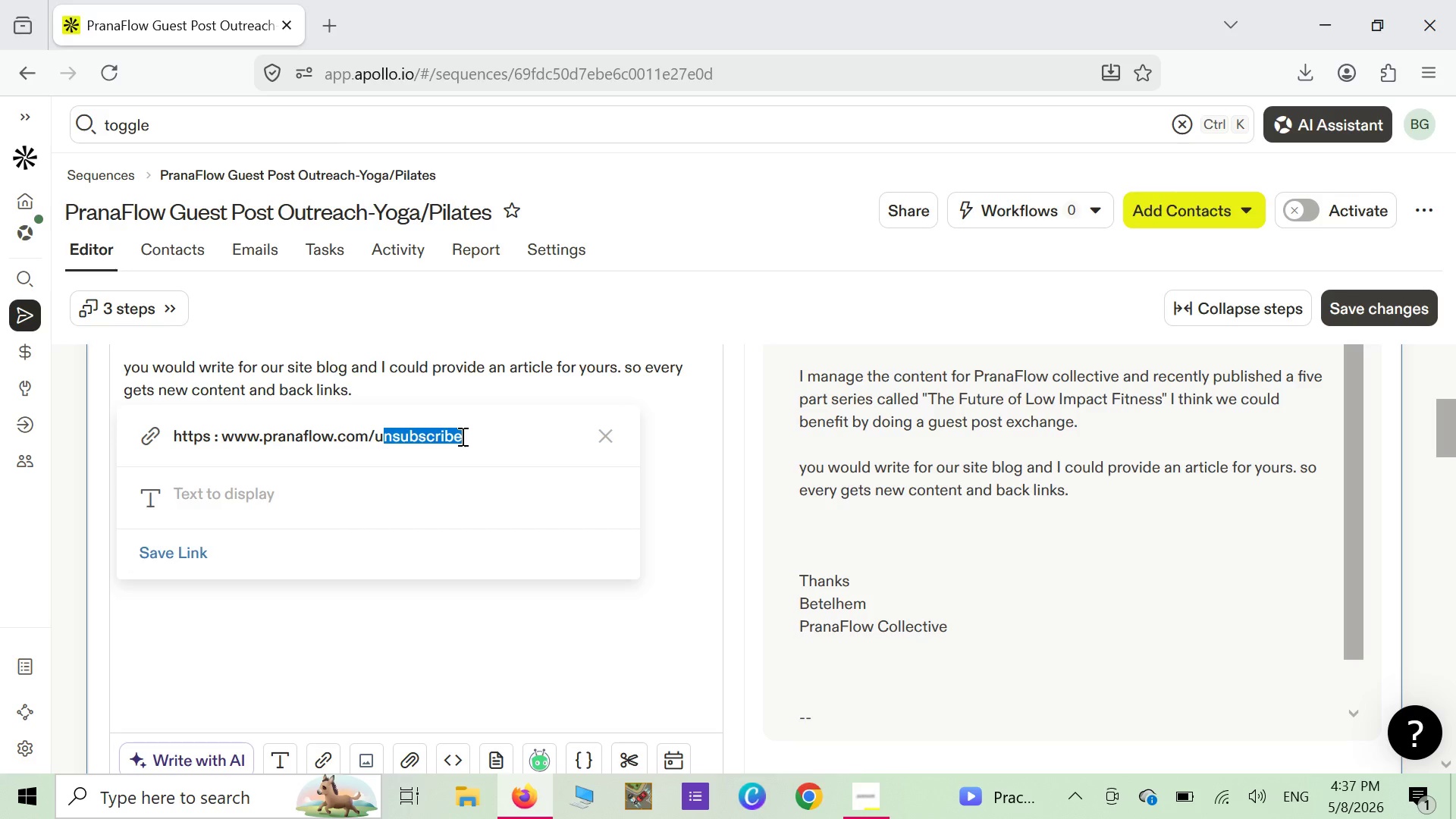 
left_click_drag(start_coordinate=[461, 436], to_coordinate=[446, 439])
 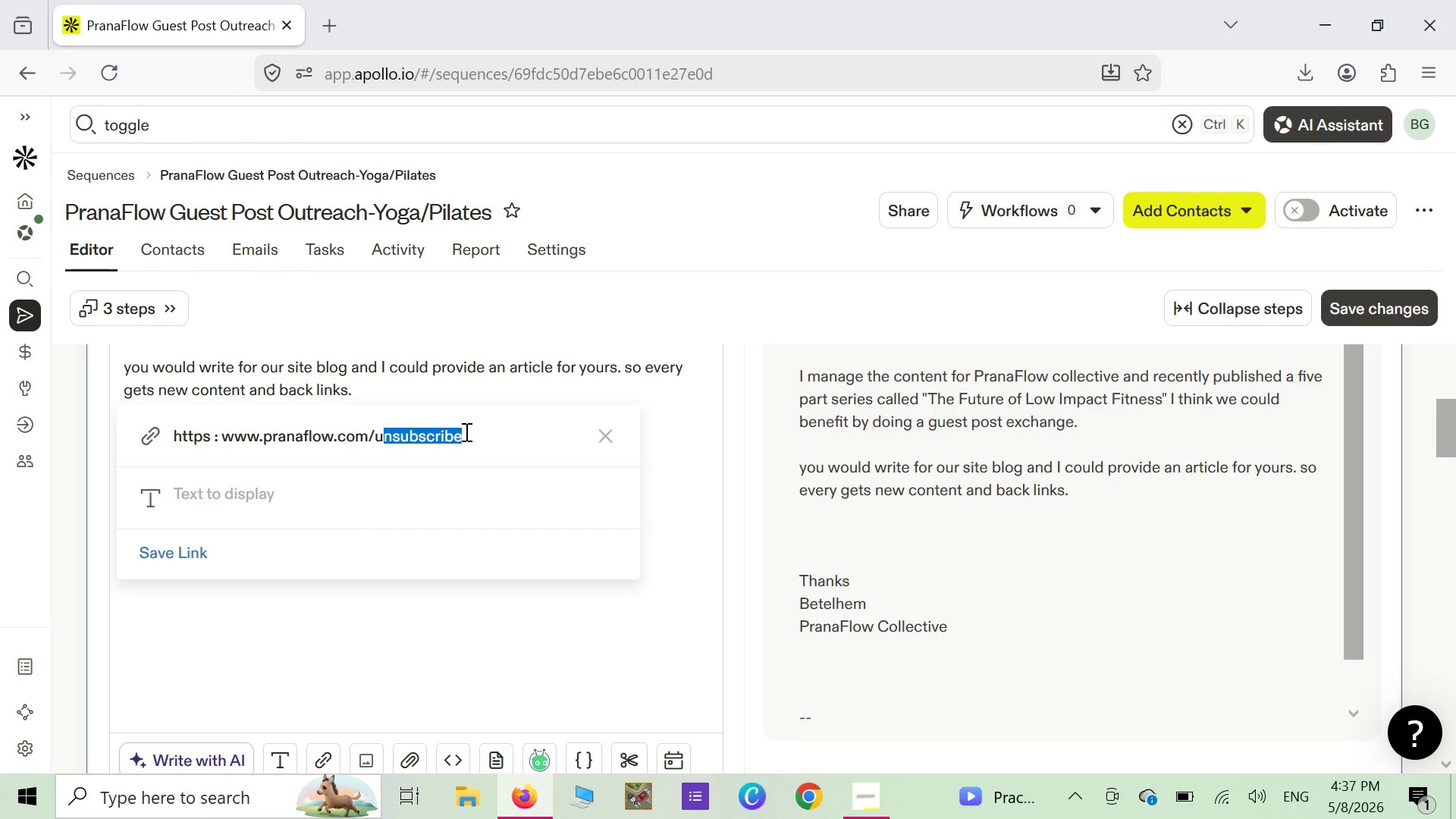 
left_click([465, 431])
 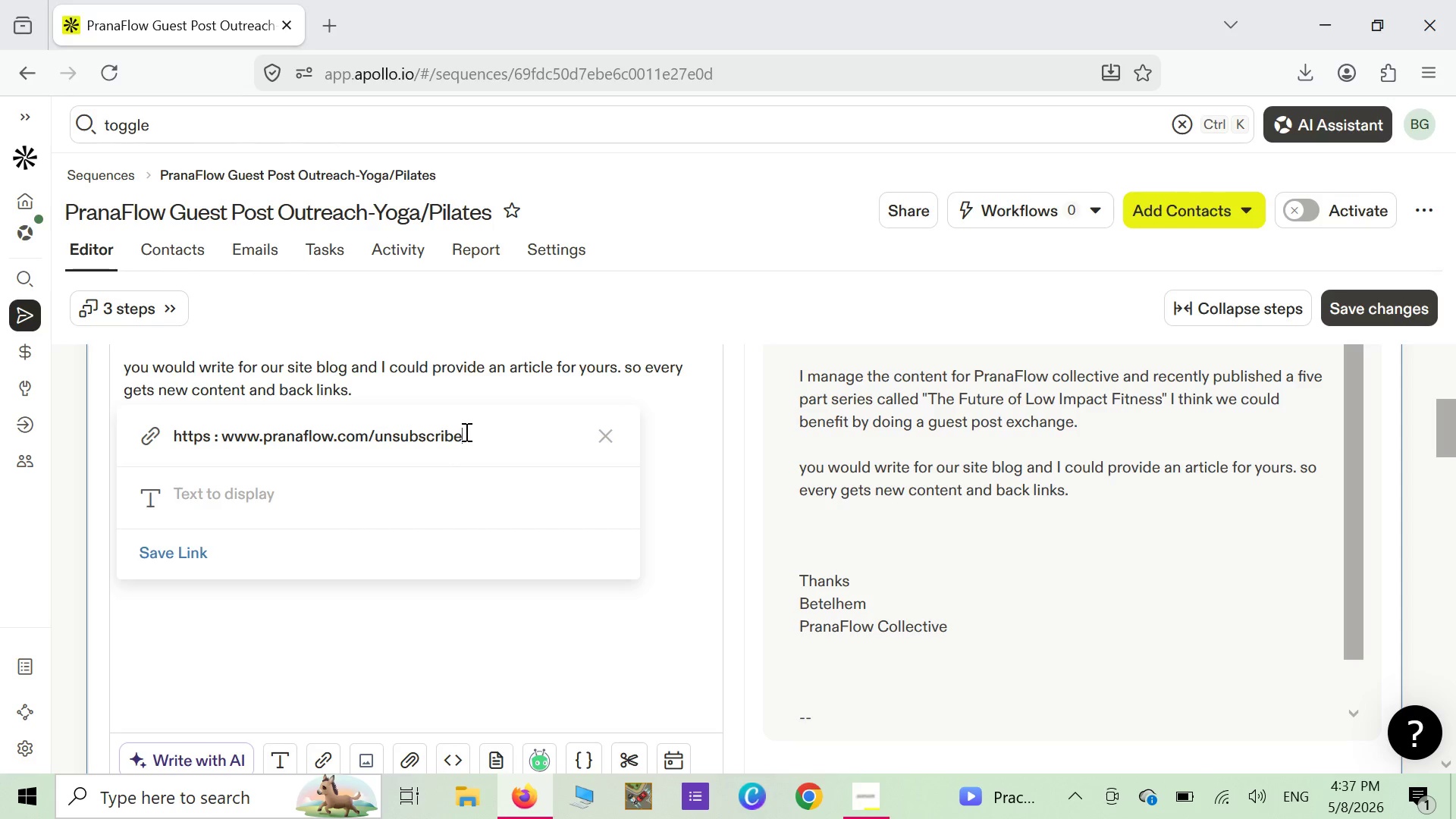 
left_click_drag(start_coordinate=[465, 431], to_coordinate=[372, 439])
 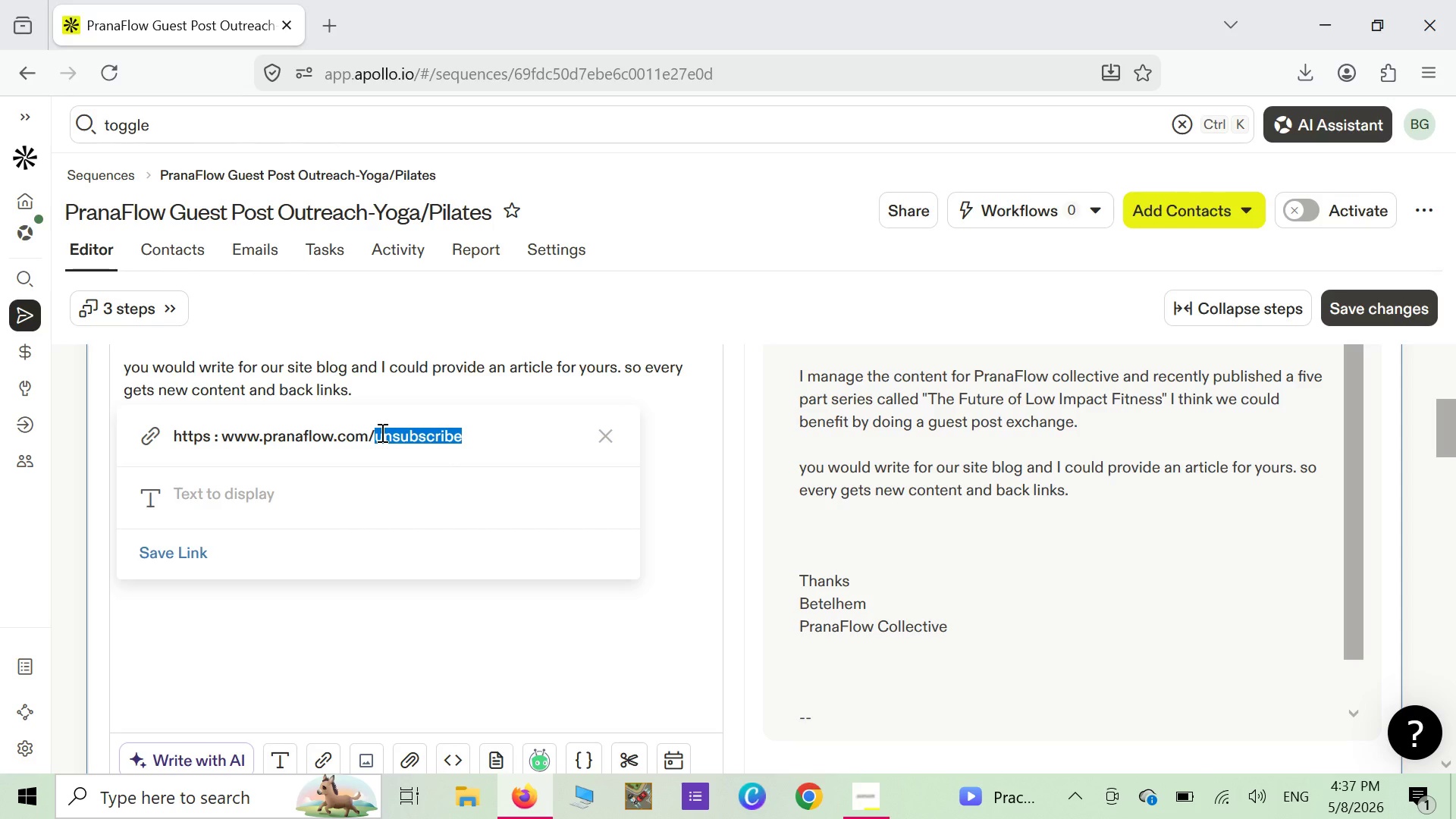 
right_click([381, 432])
 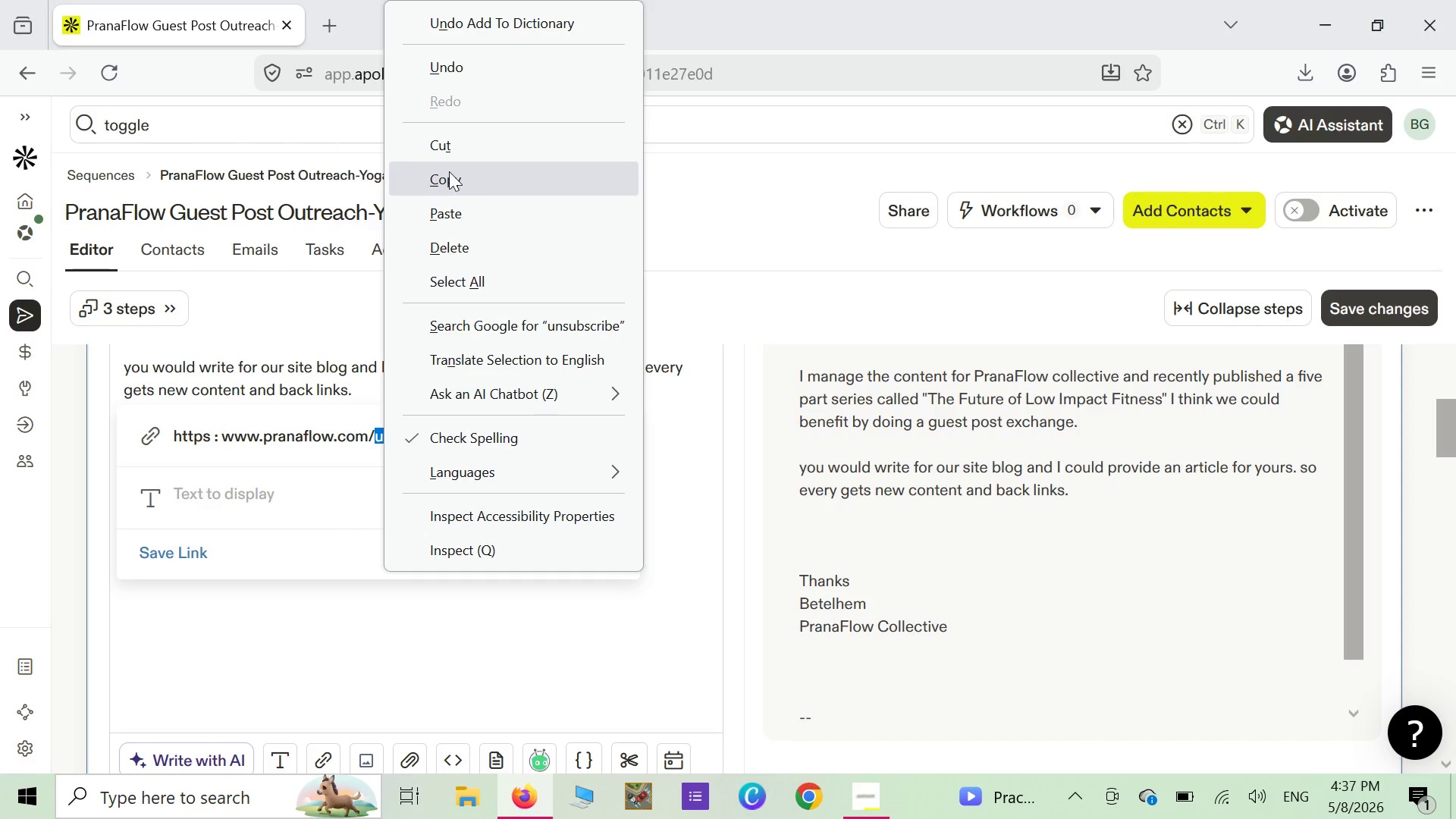 
left_click([450, 177])
 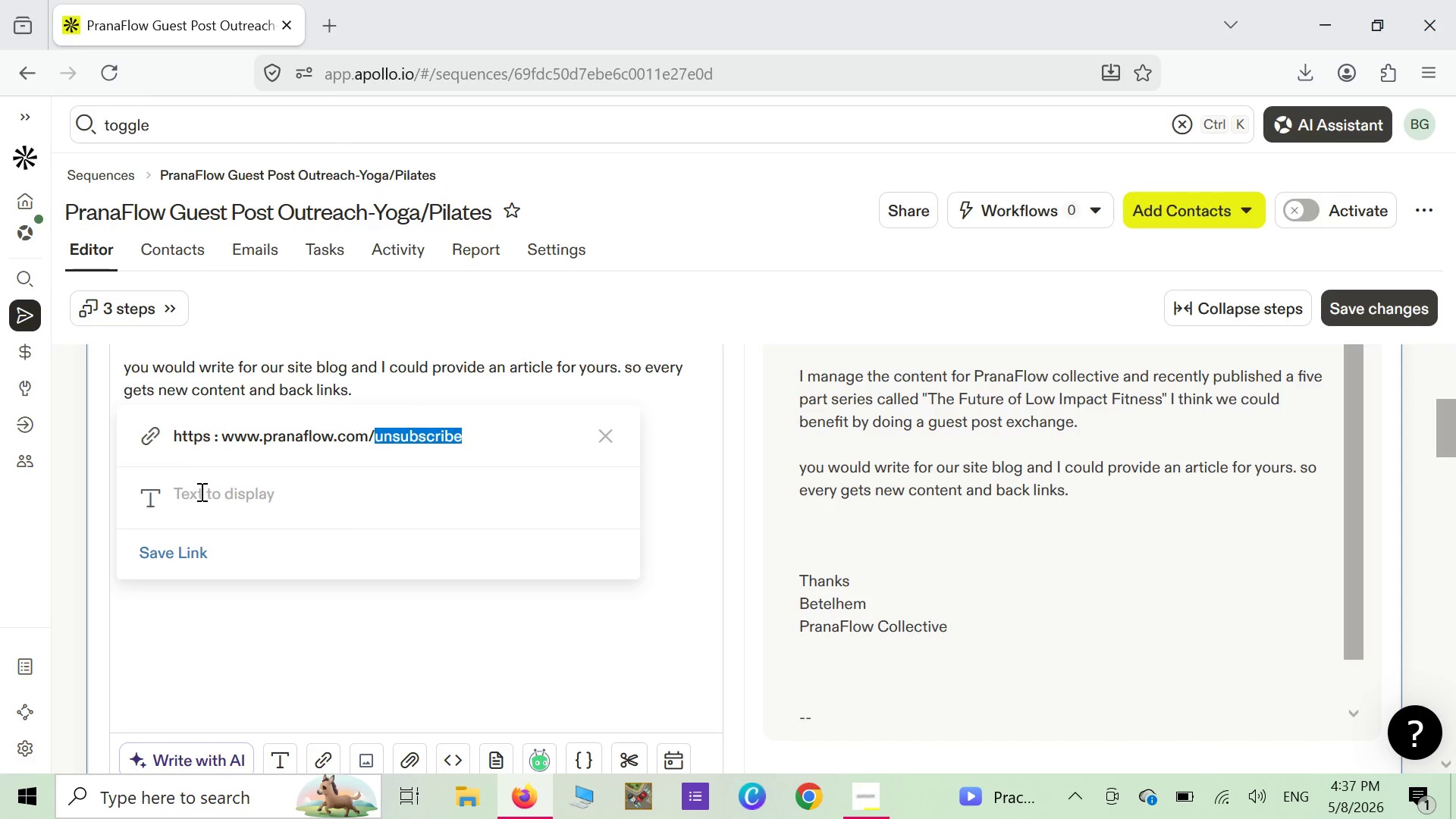 
left_click([202, 493])
 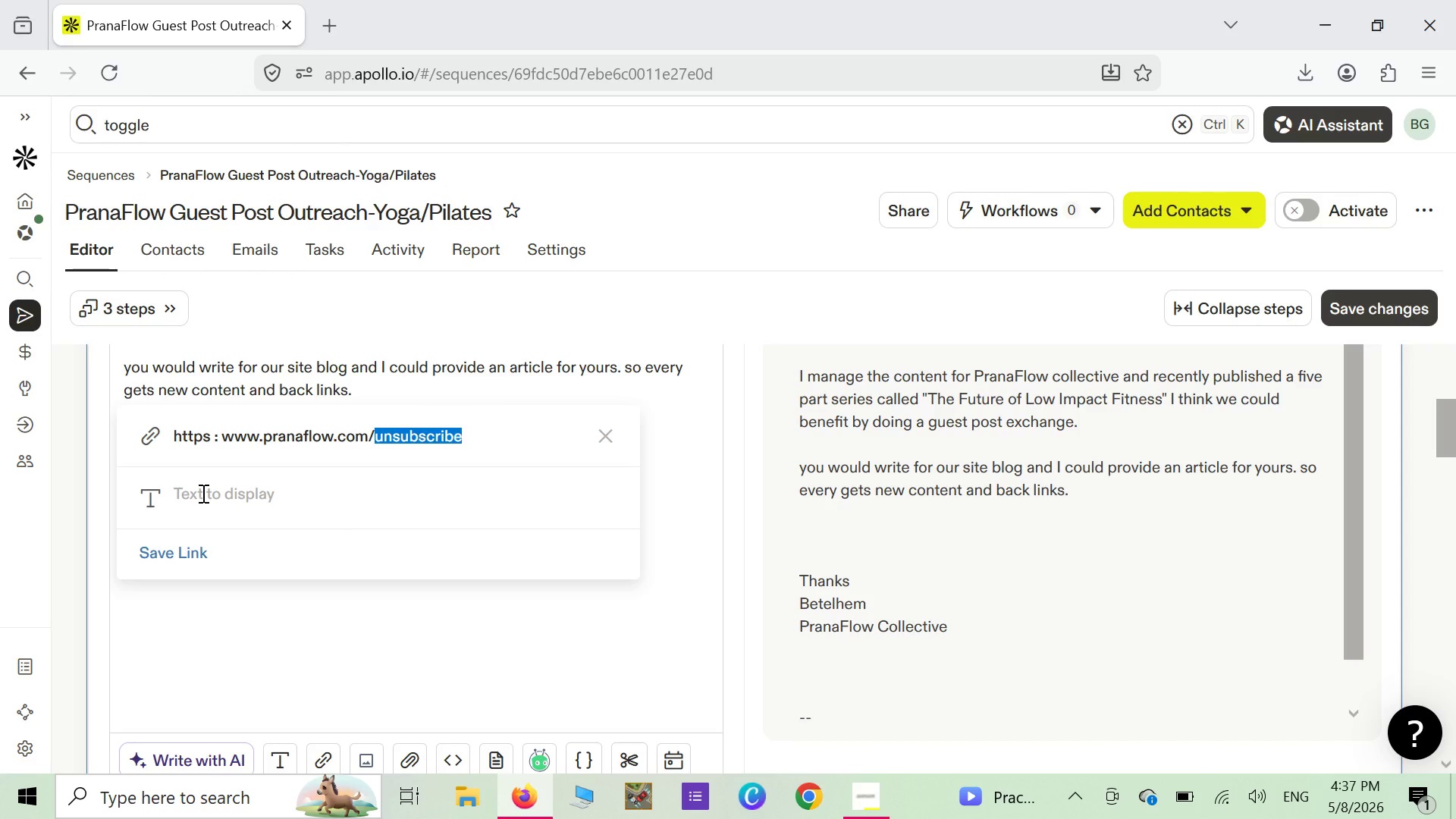 
right_click([202, 493])
 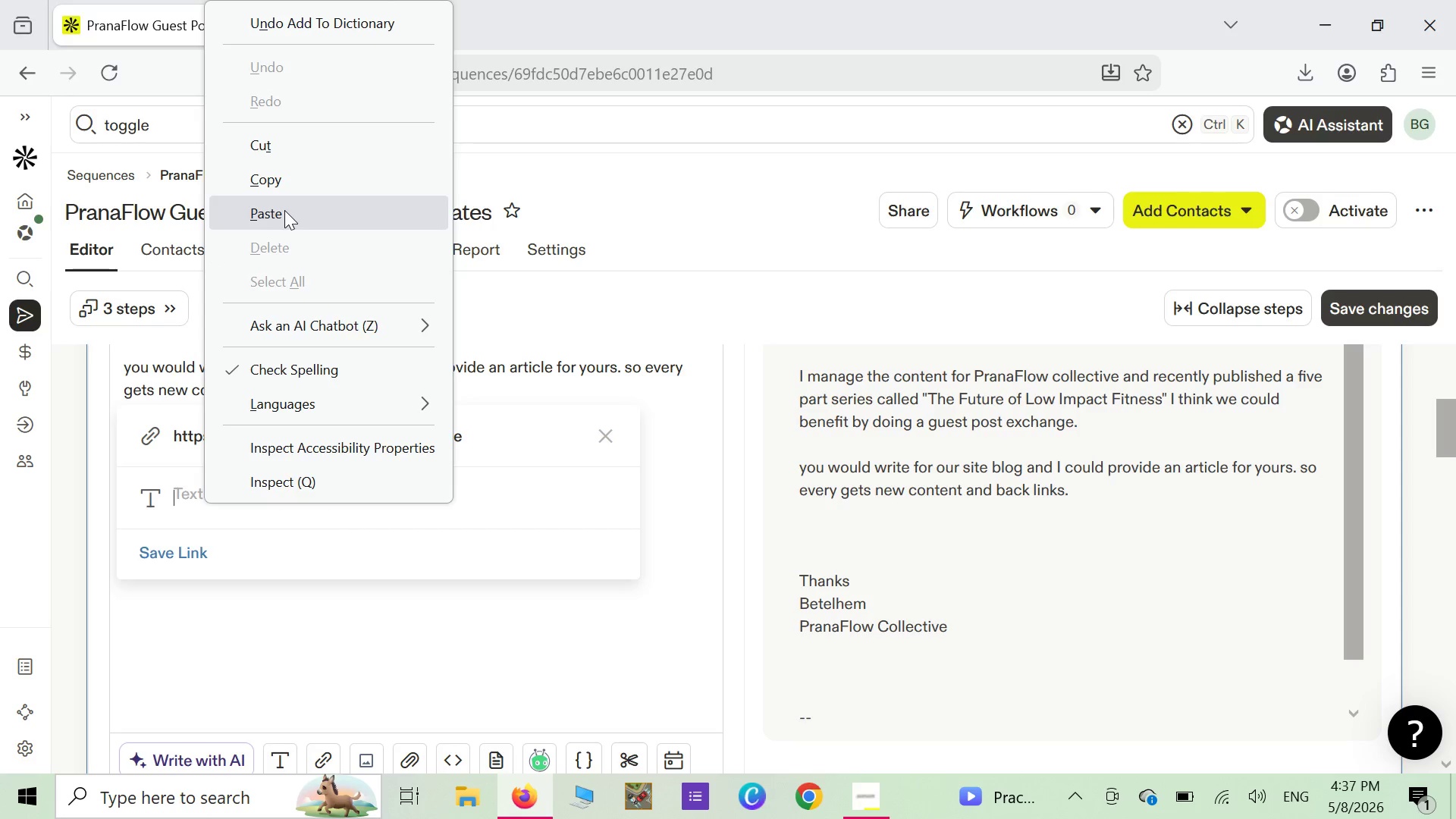 
wait(5.83)
 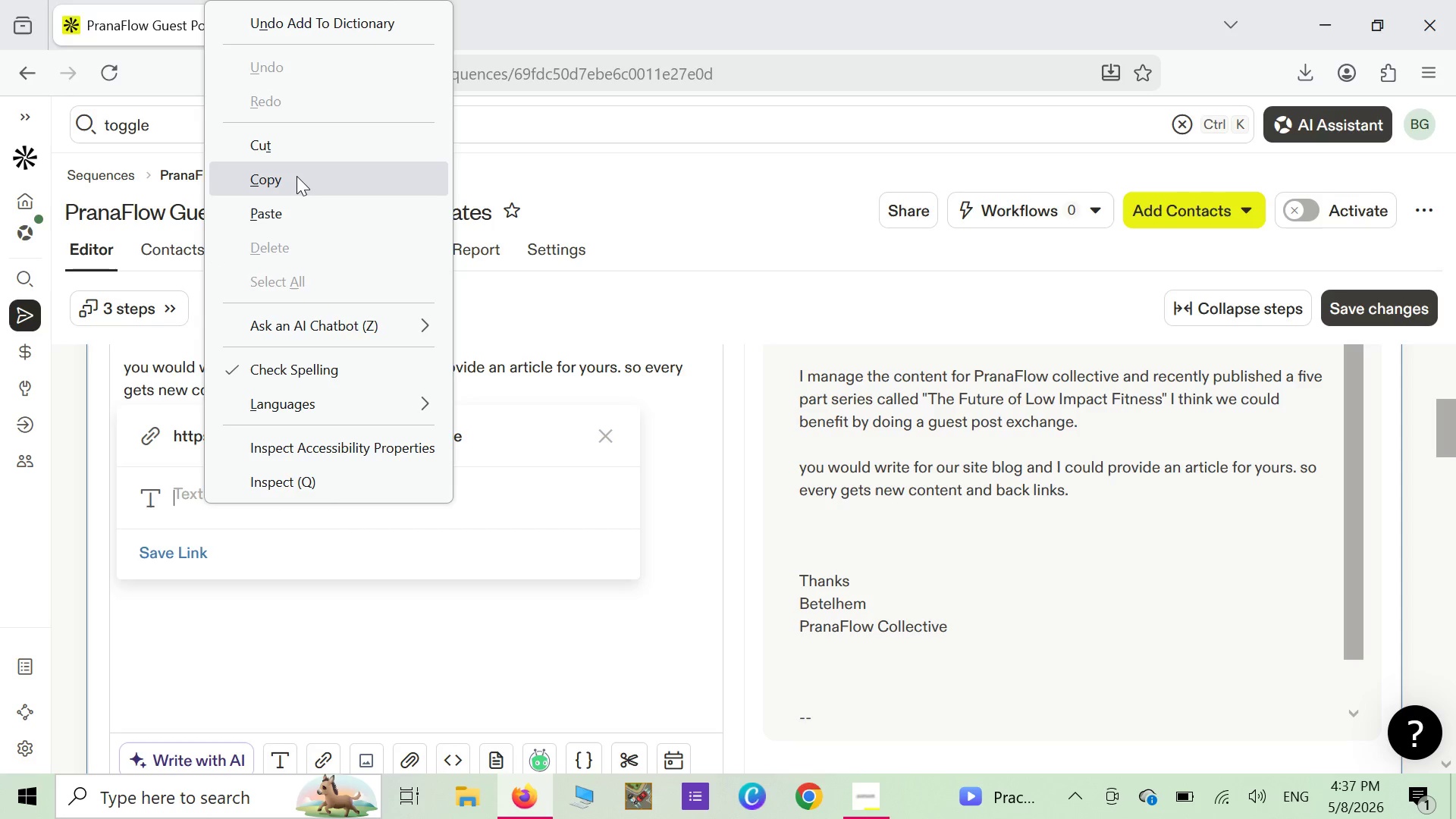 
left_click([284, 210])
 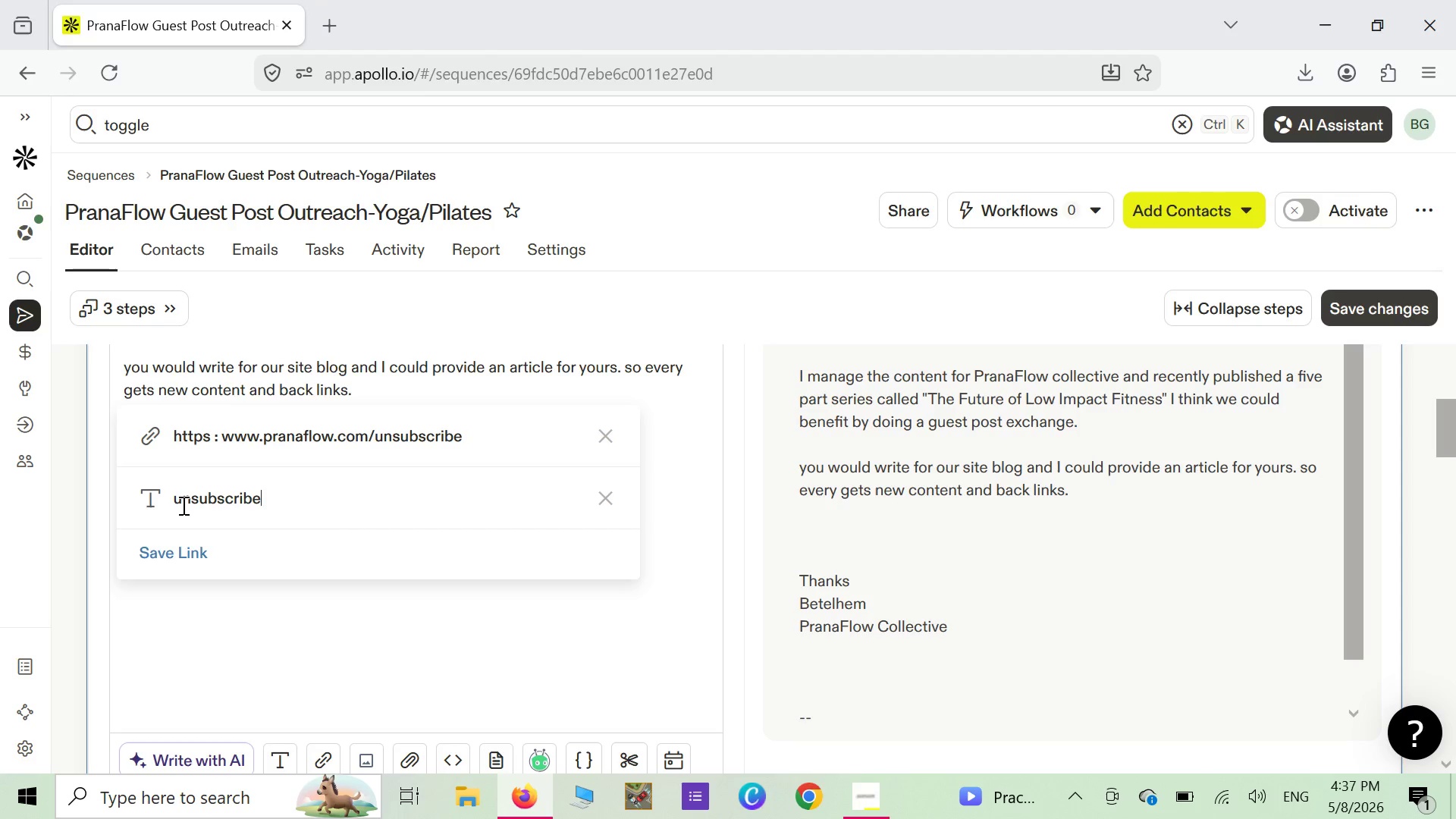 
left_click([182, 505])
 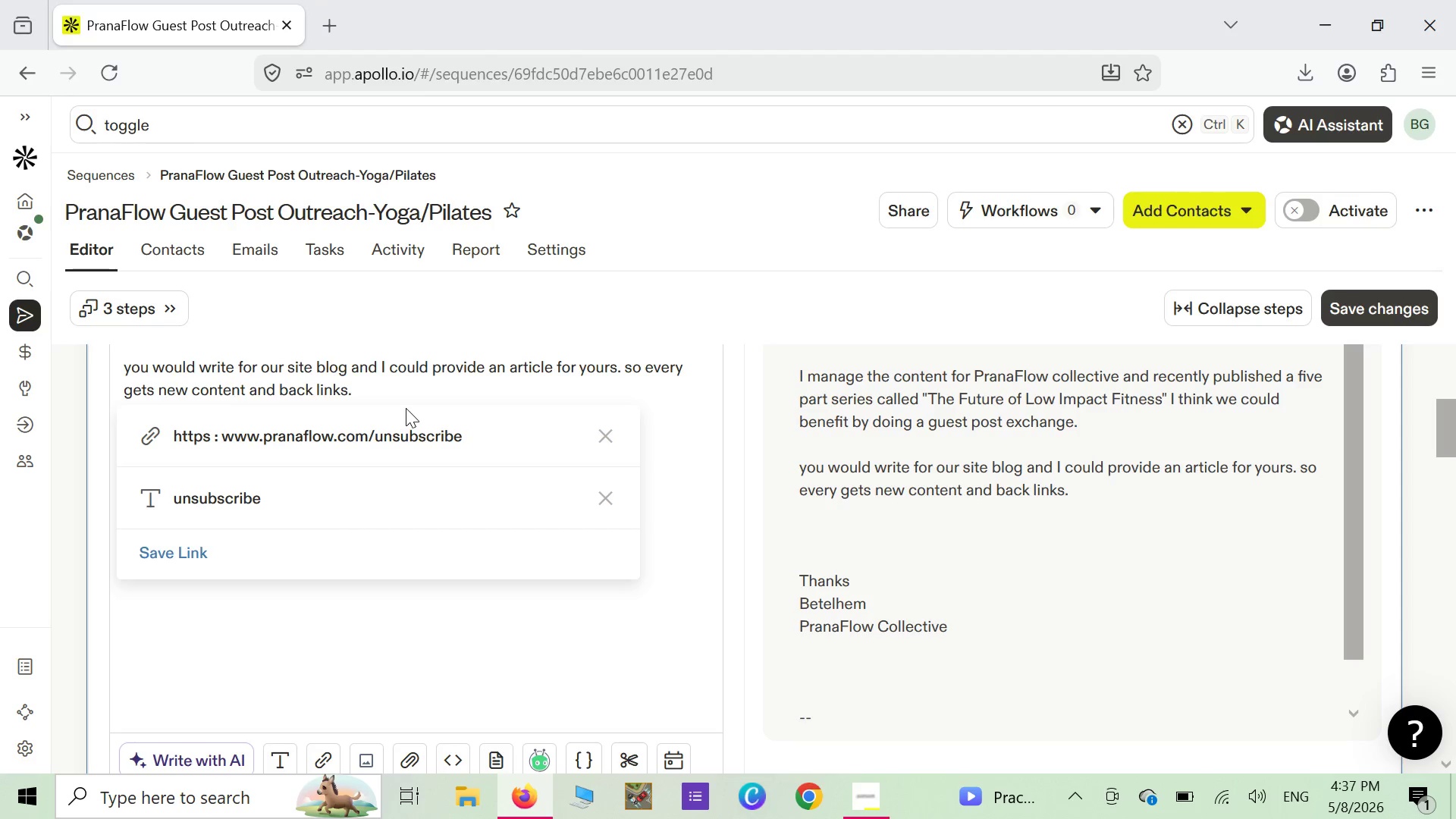 
key(Backspace)
 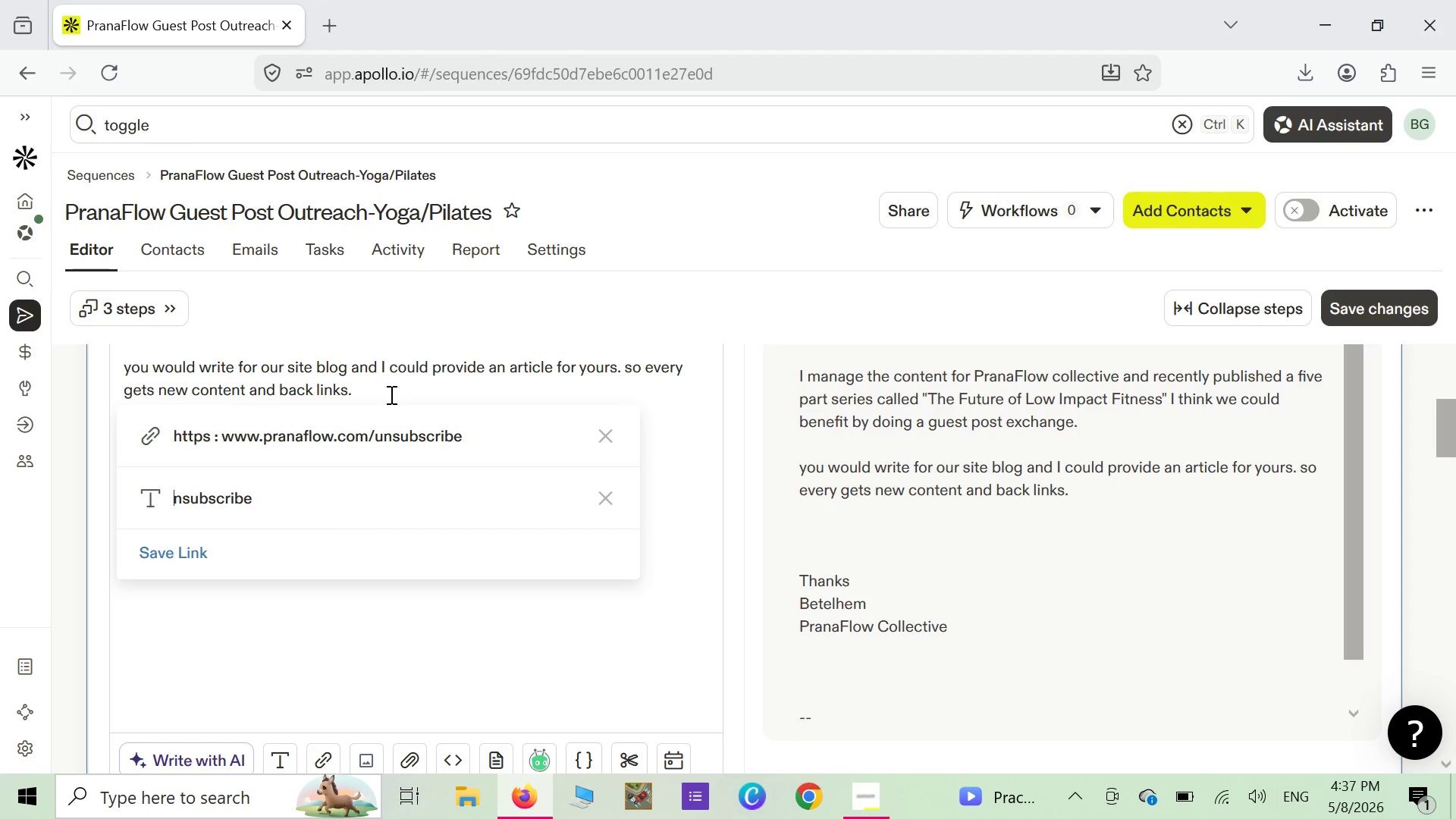 
key(U)
 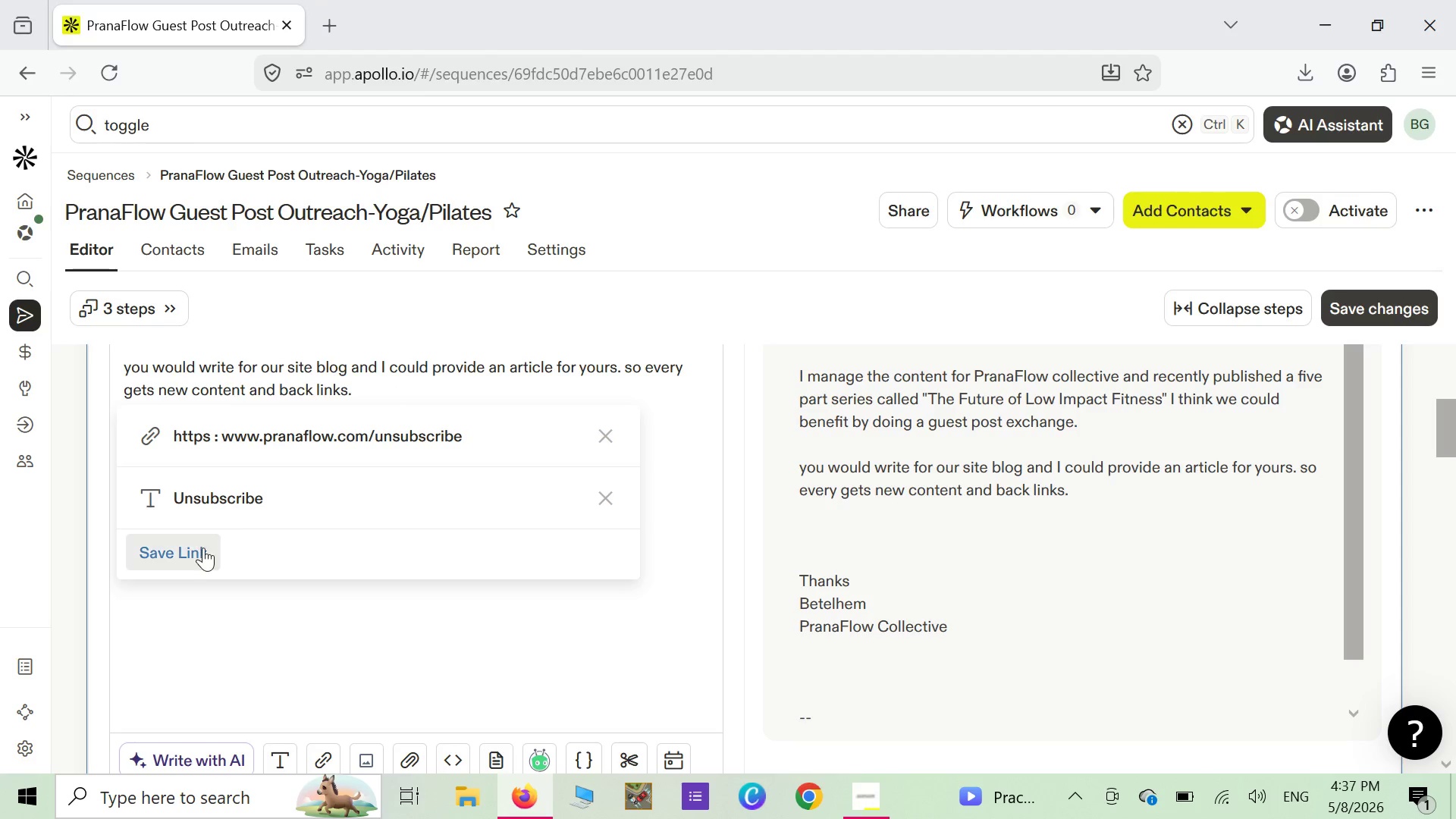 
left_click([203, 548])
 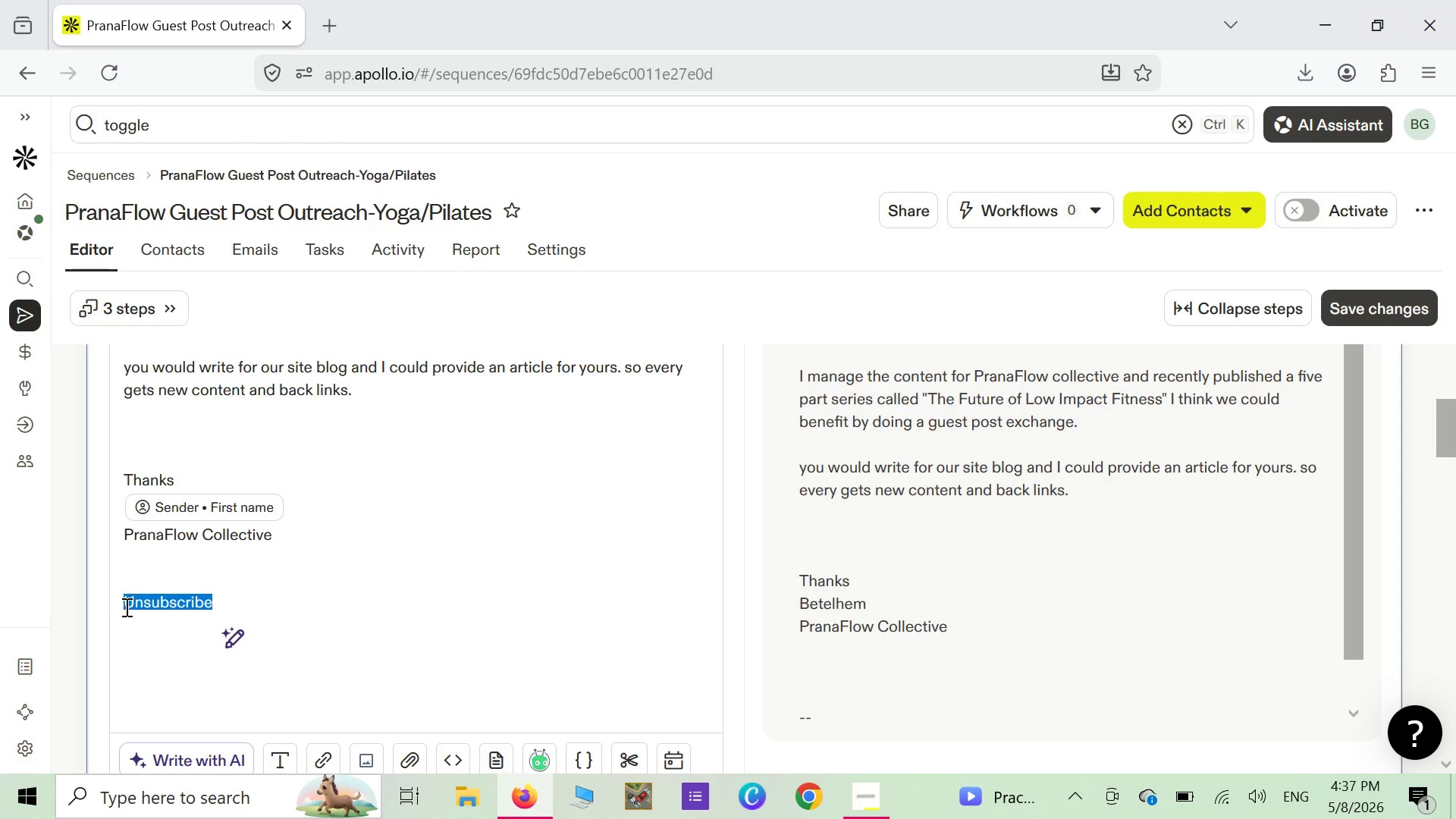 
left_click([125, 607])
 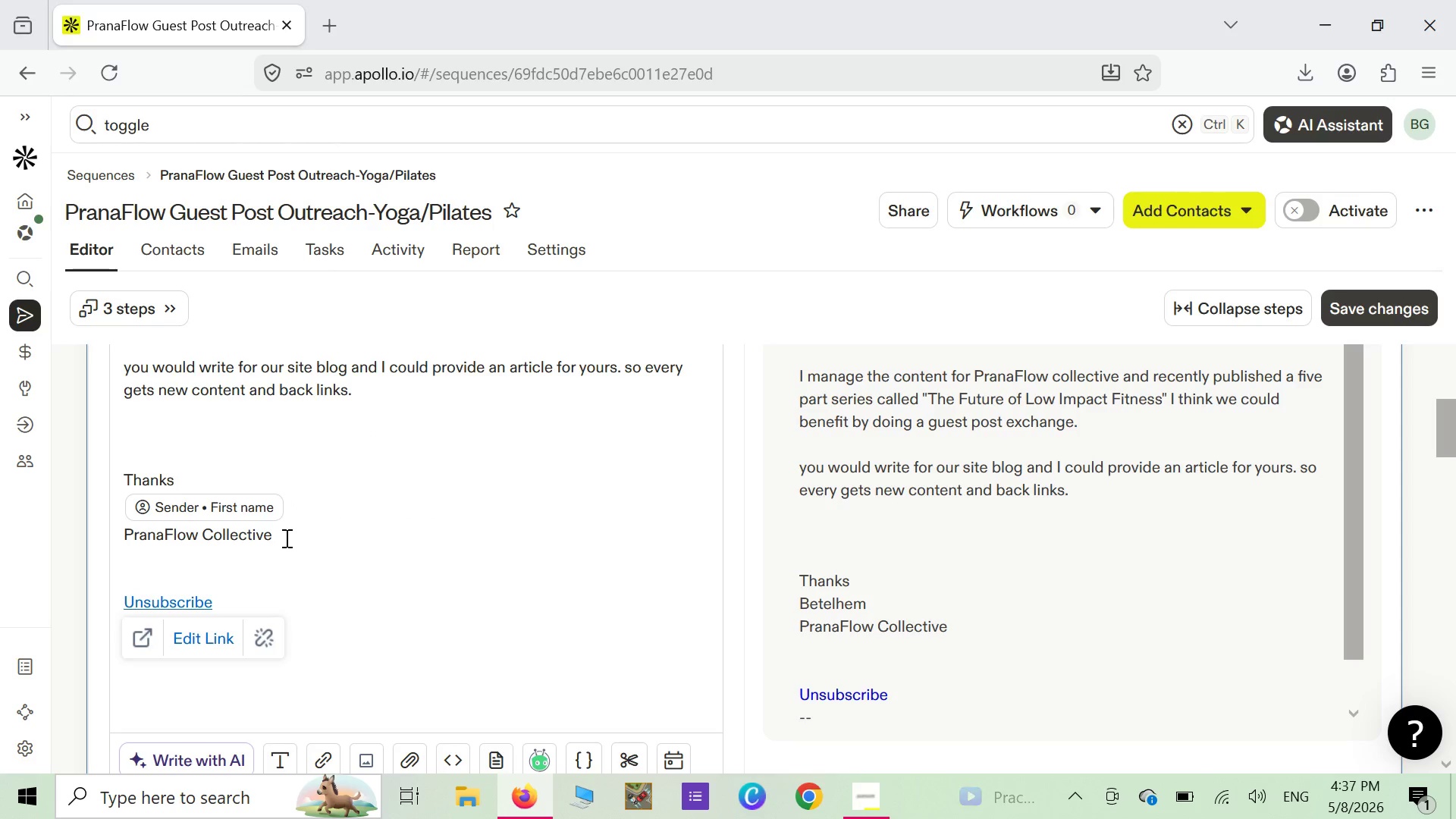 
wait(5.77)
 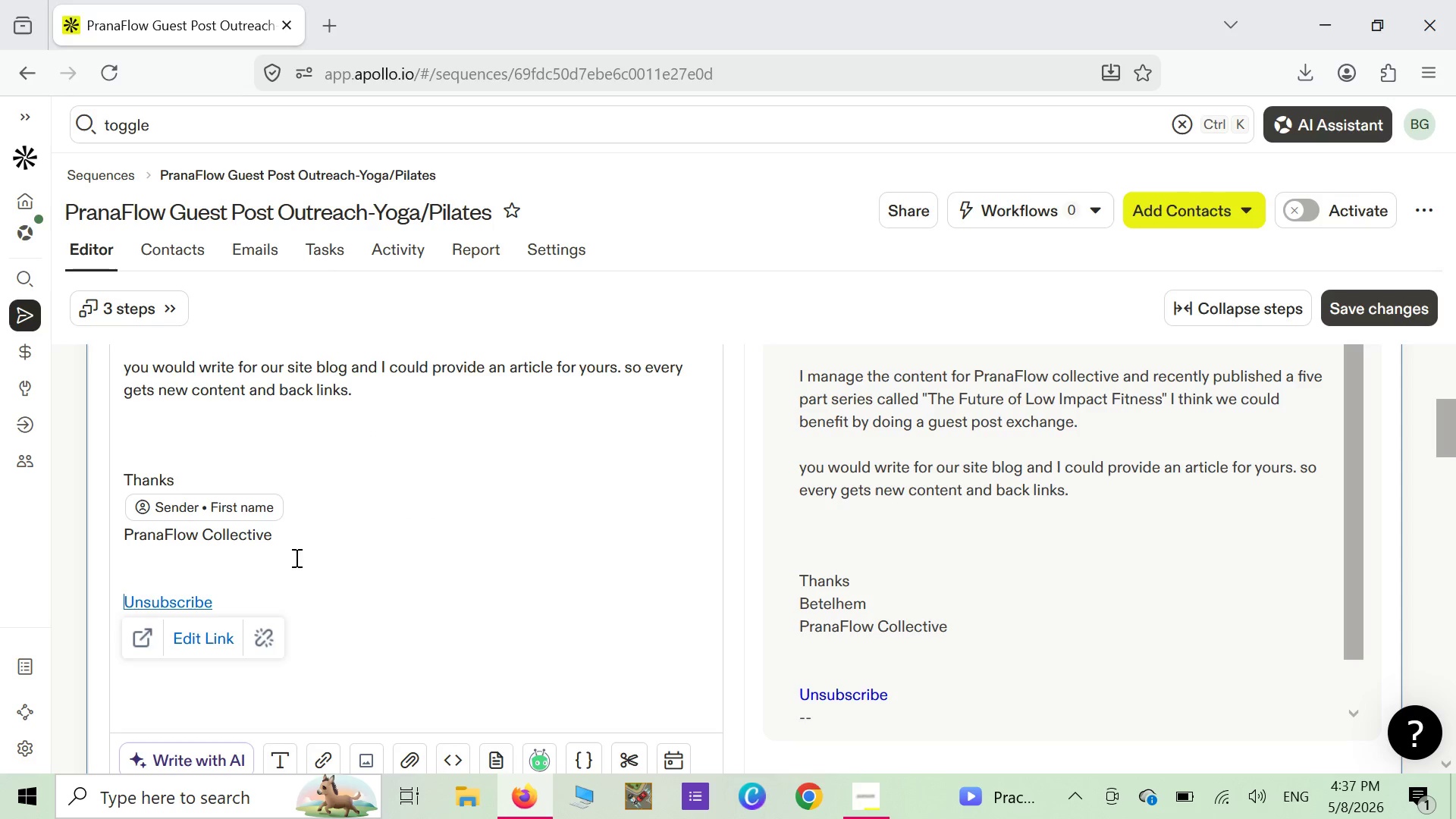 
scroll: coordinate [383, 540], scroll_direction: down, amount: 2.0
 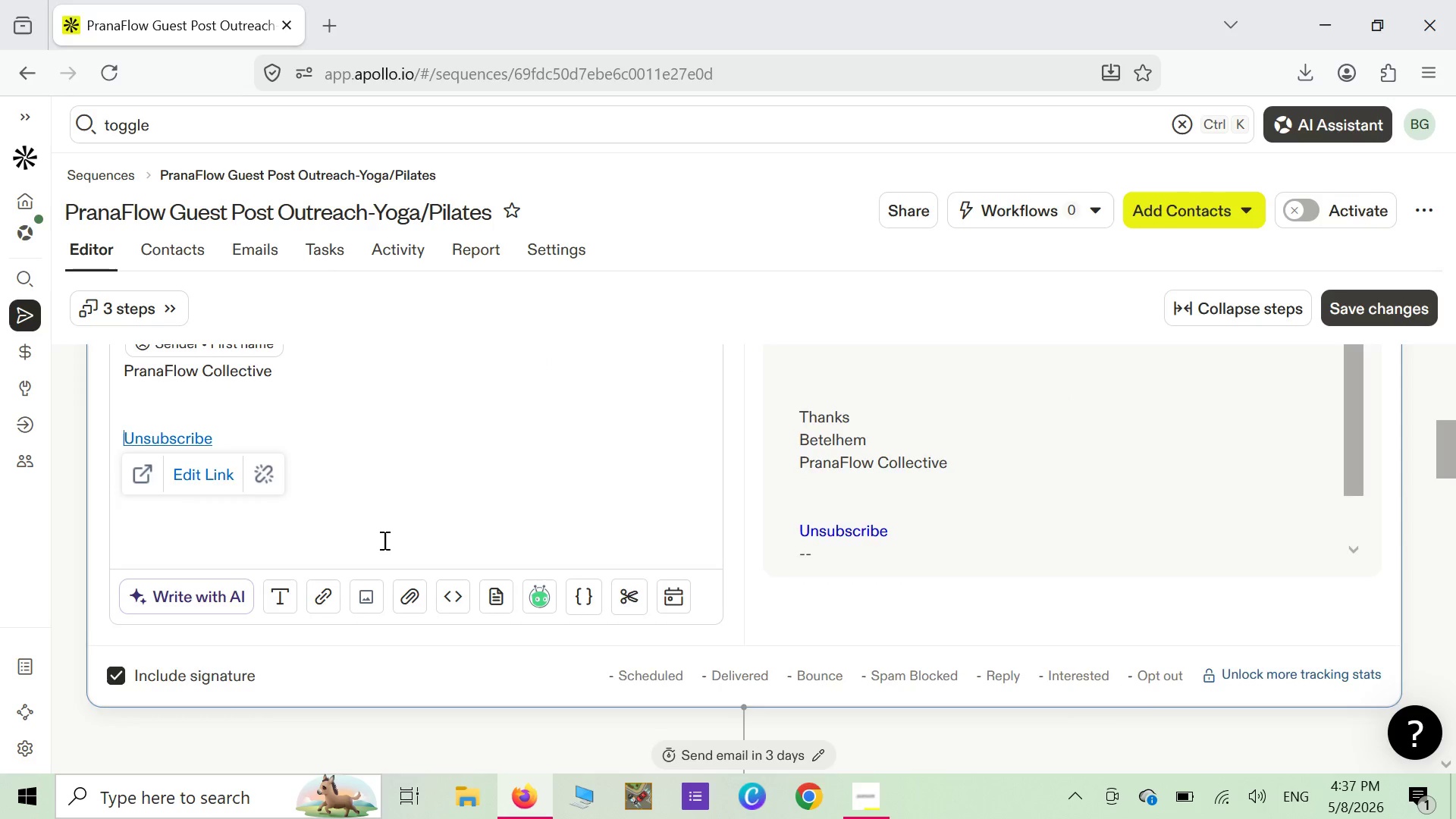 
scroll: coordinate [383, 540], scroll_direction: up, amount: 2.0
 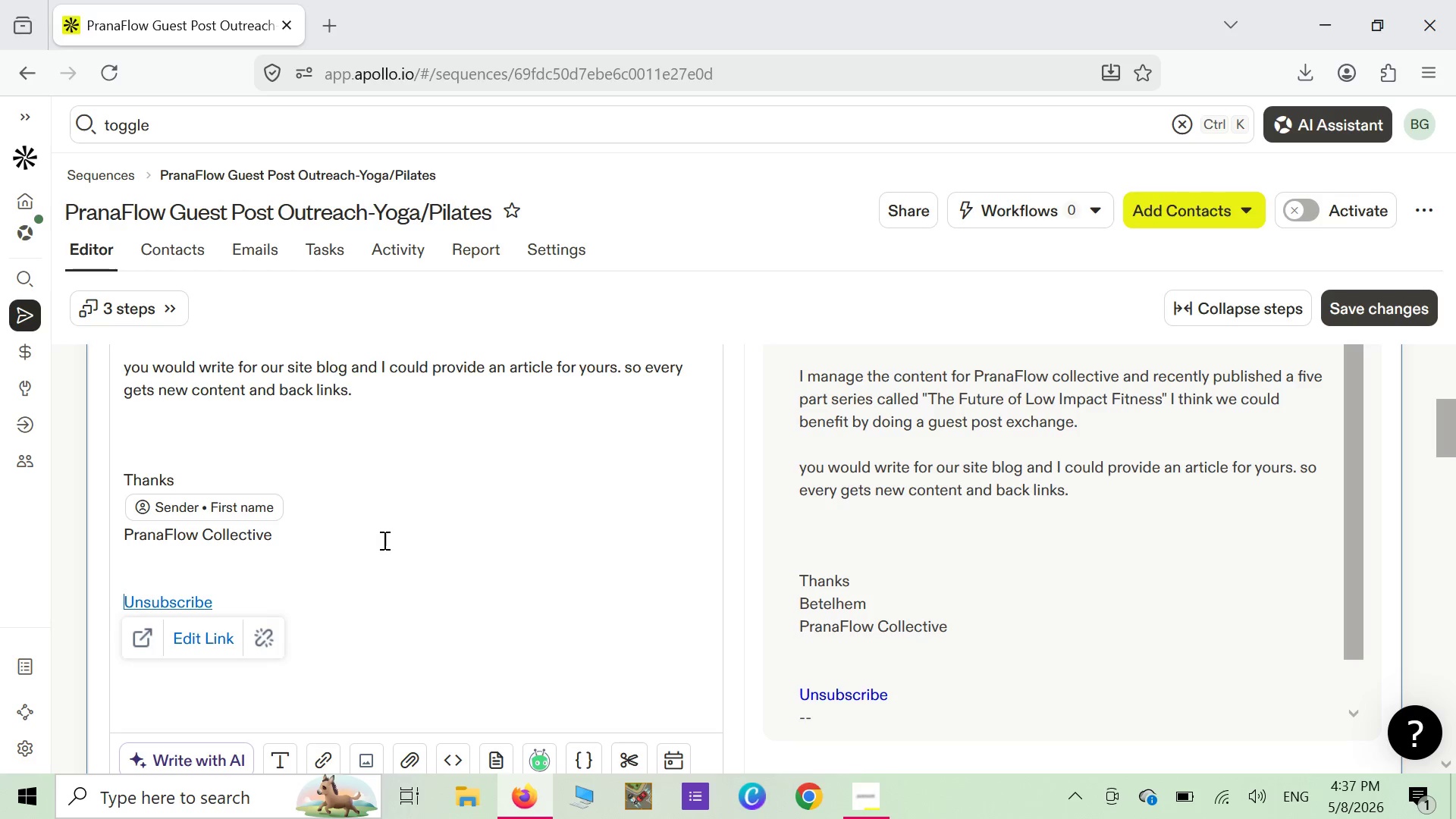 
left_click([383, 540])
 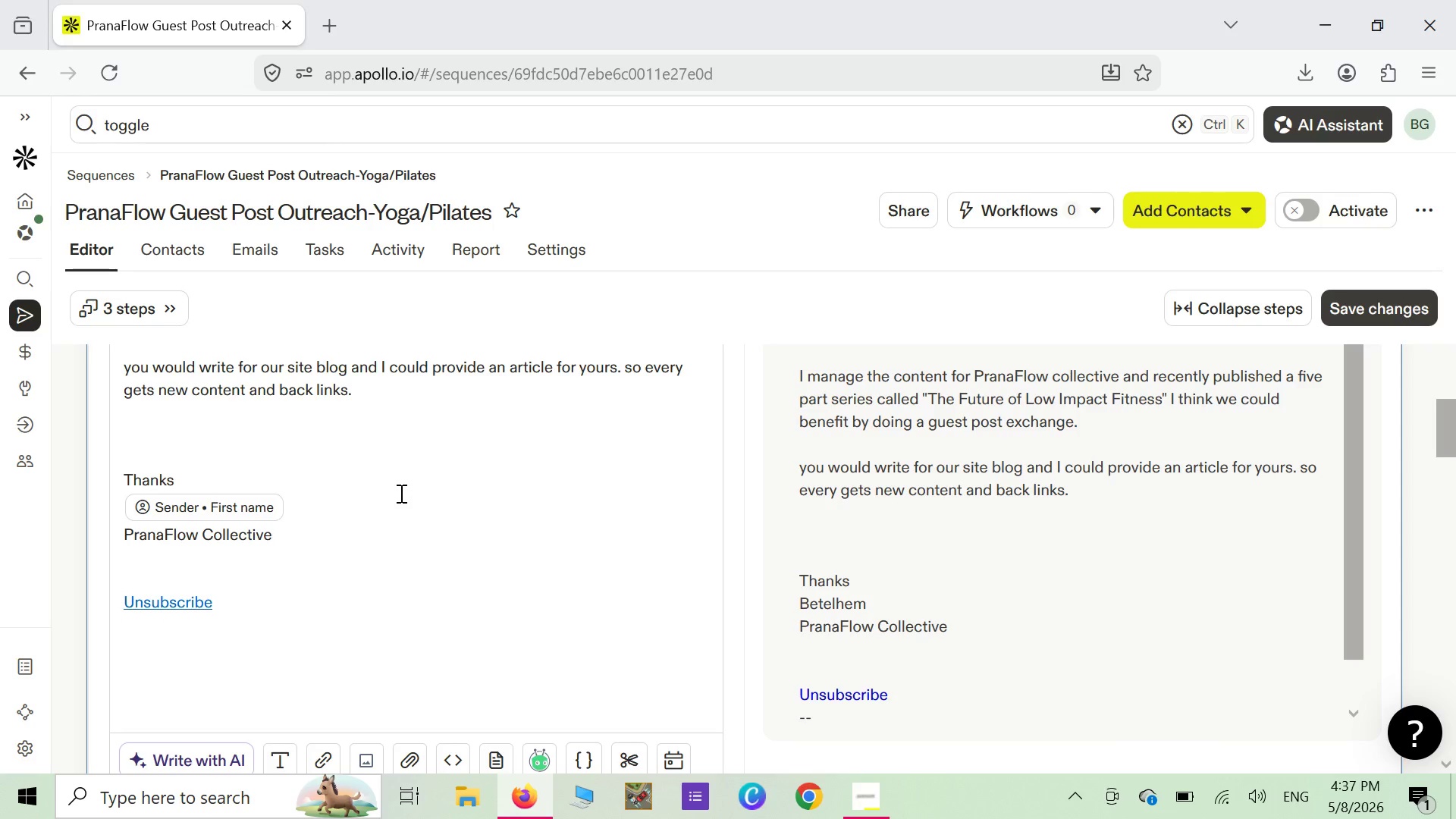 
scroll: coordinate [397, 495], scroll_direction: up, amount: 9.0
 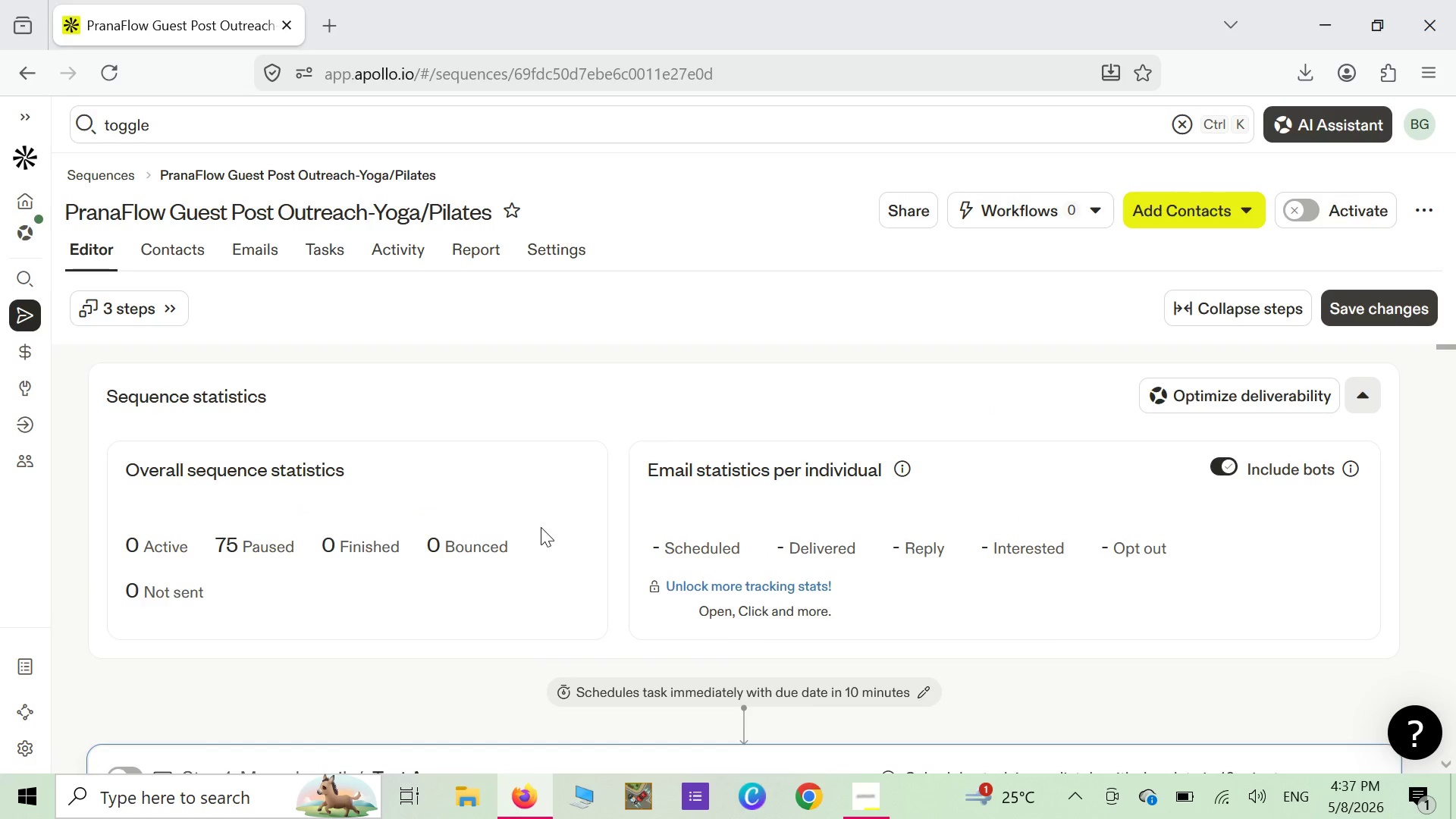 
scroll: coordinate [541, 526], scroll_direction: down, amount: 2.0
 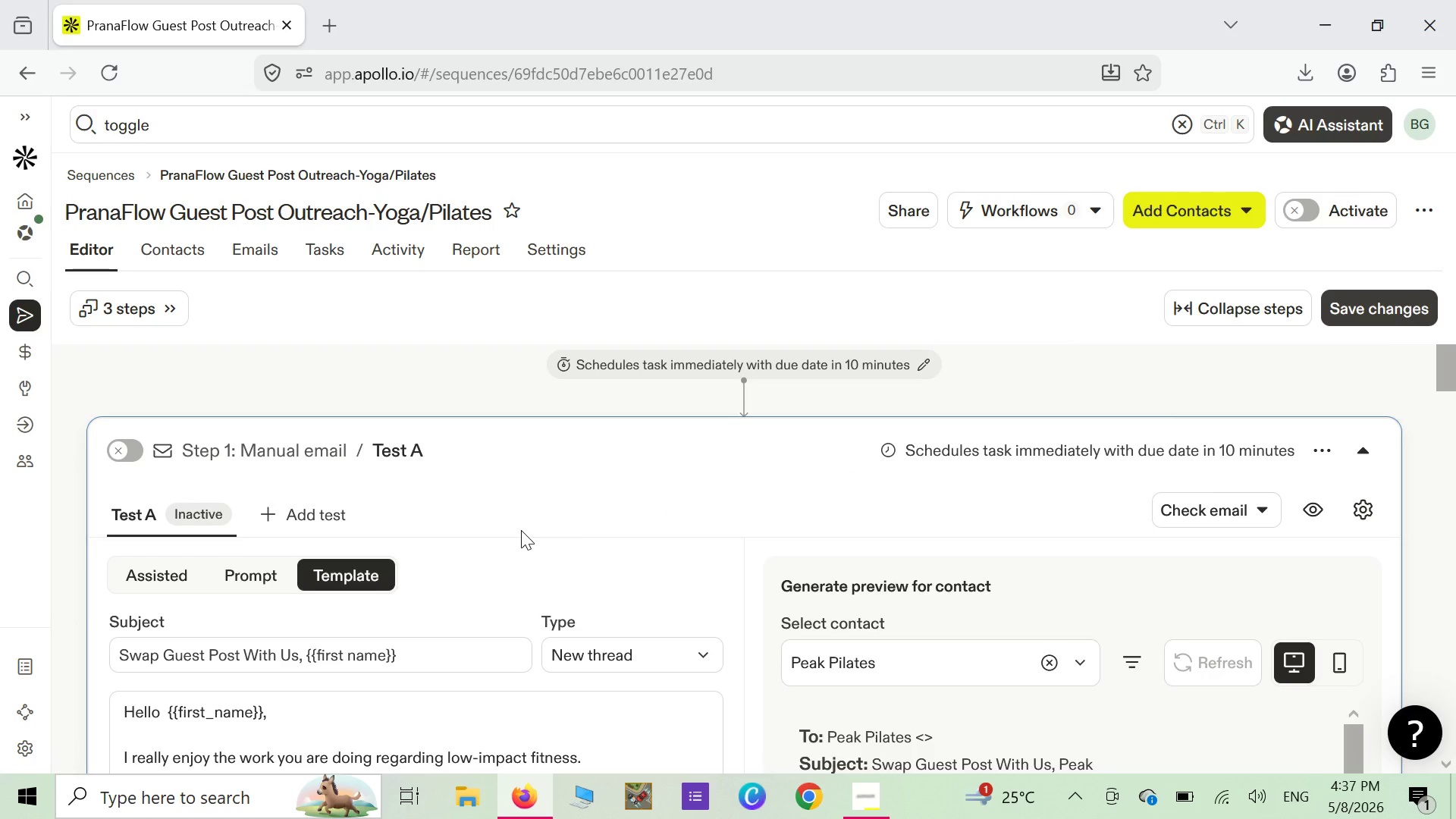 
key(Alt+Meta+R)
 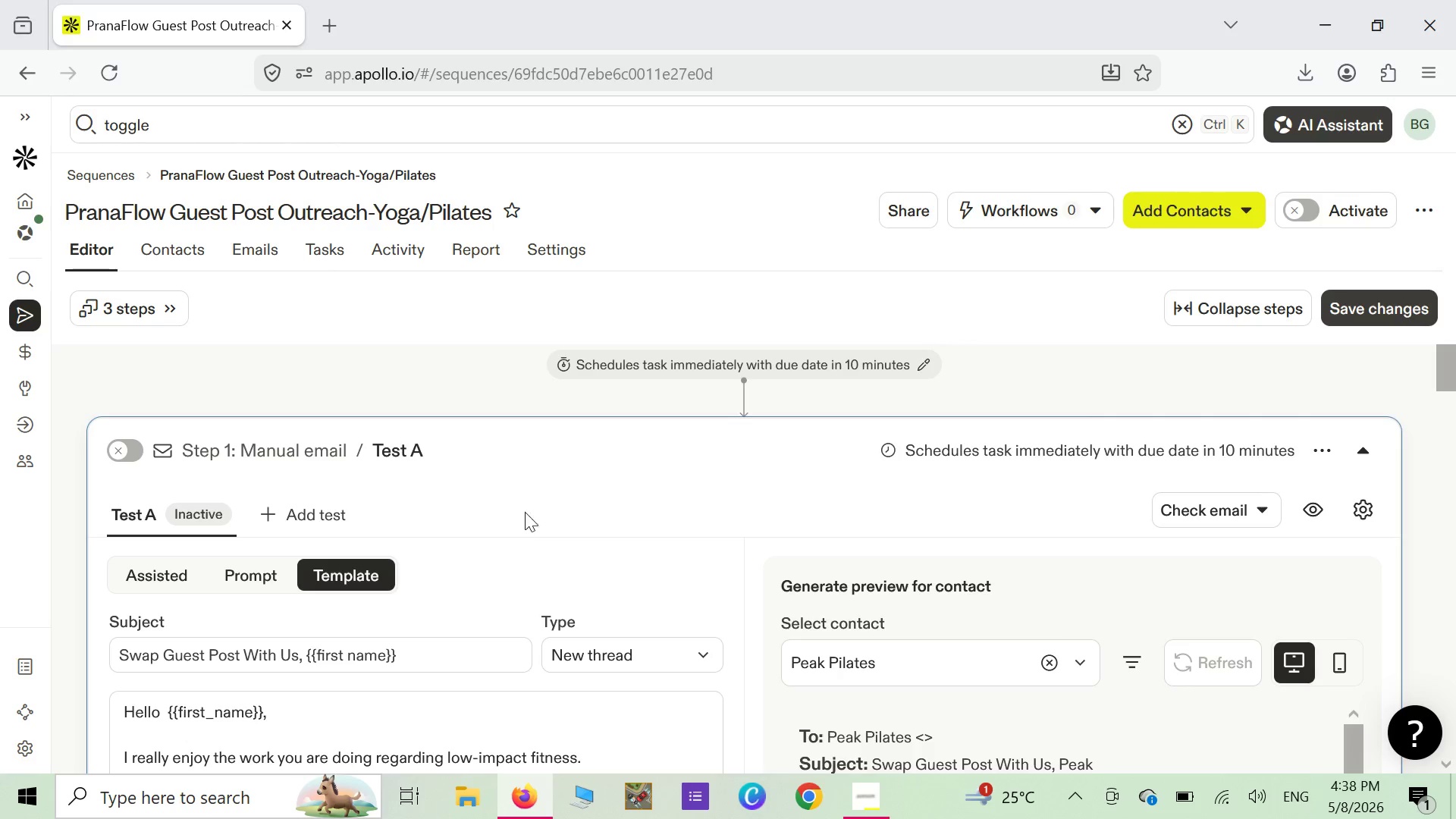 
wait(5.19)
 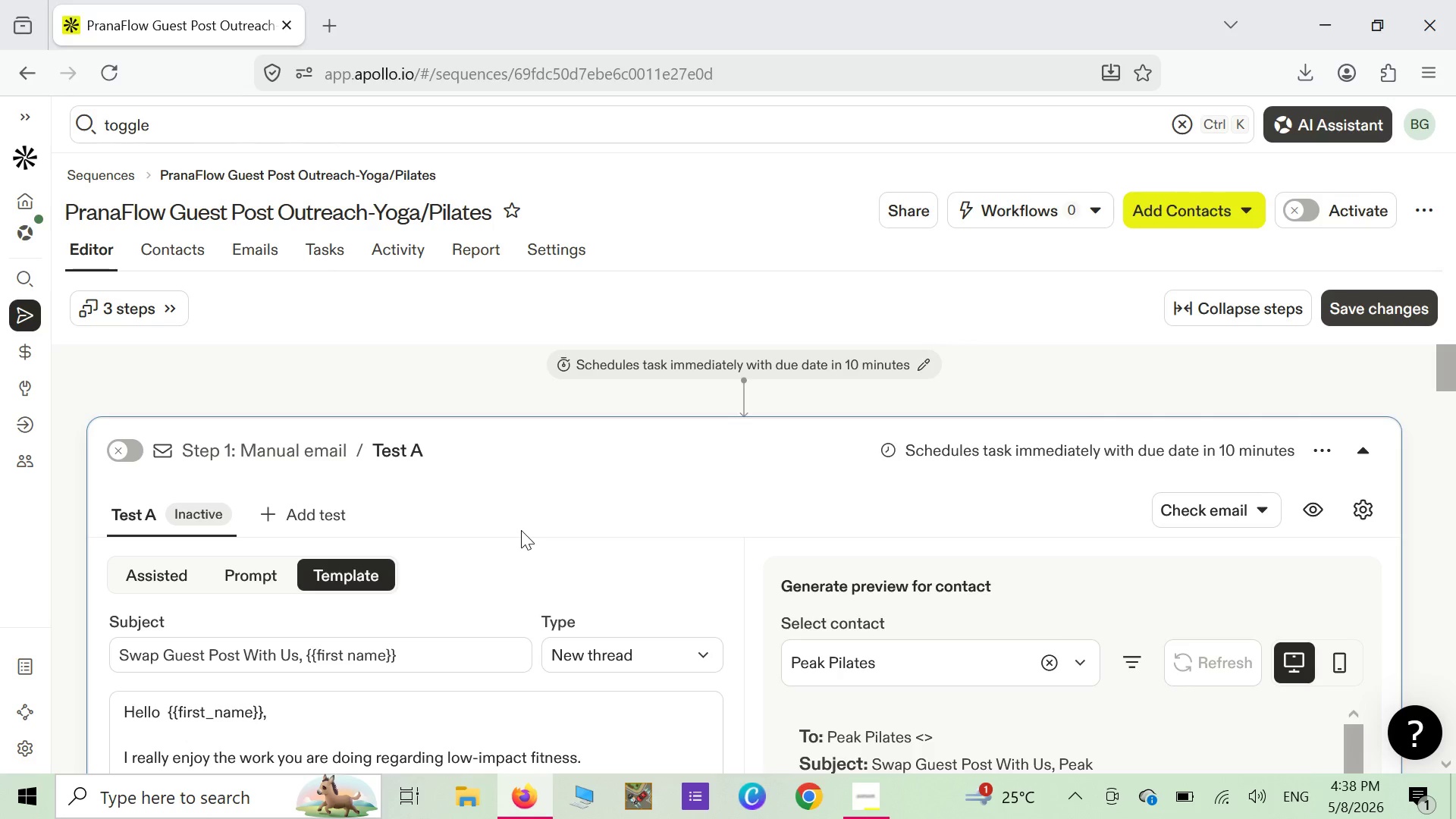 
left_click([1374, 303])
 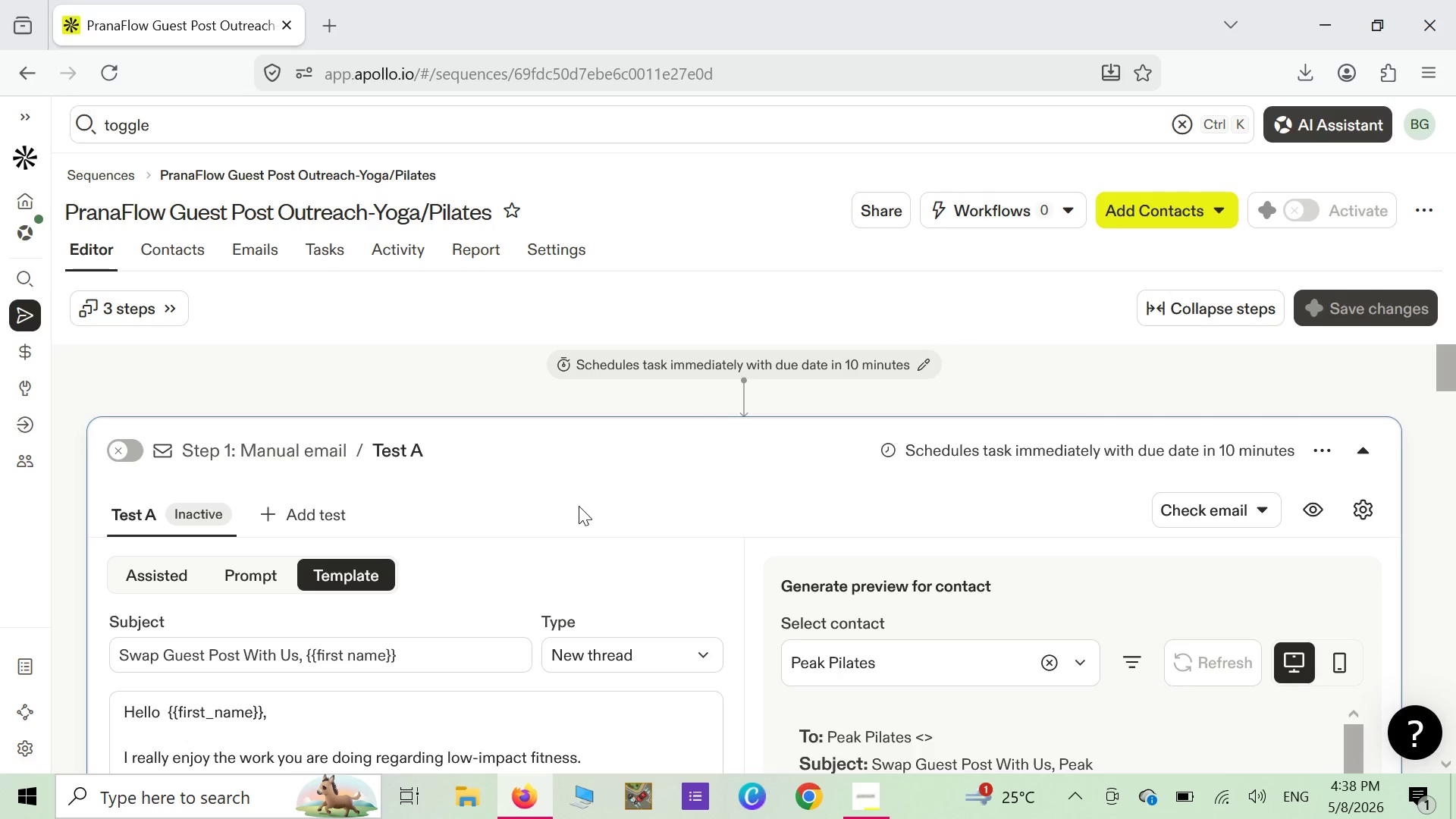 
wait(13.83)
 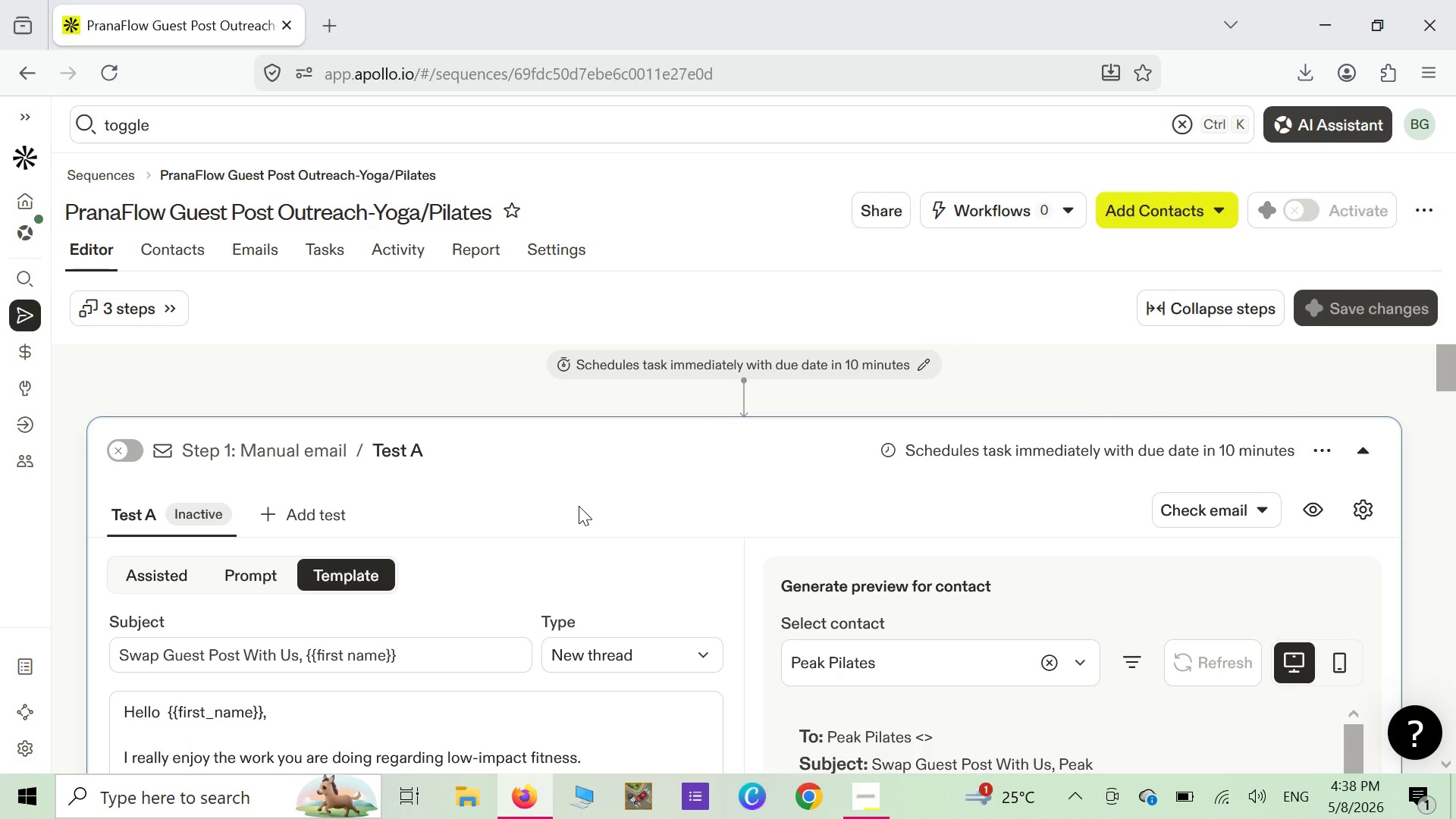 
left_click([964, 354])
 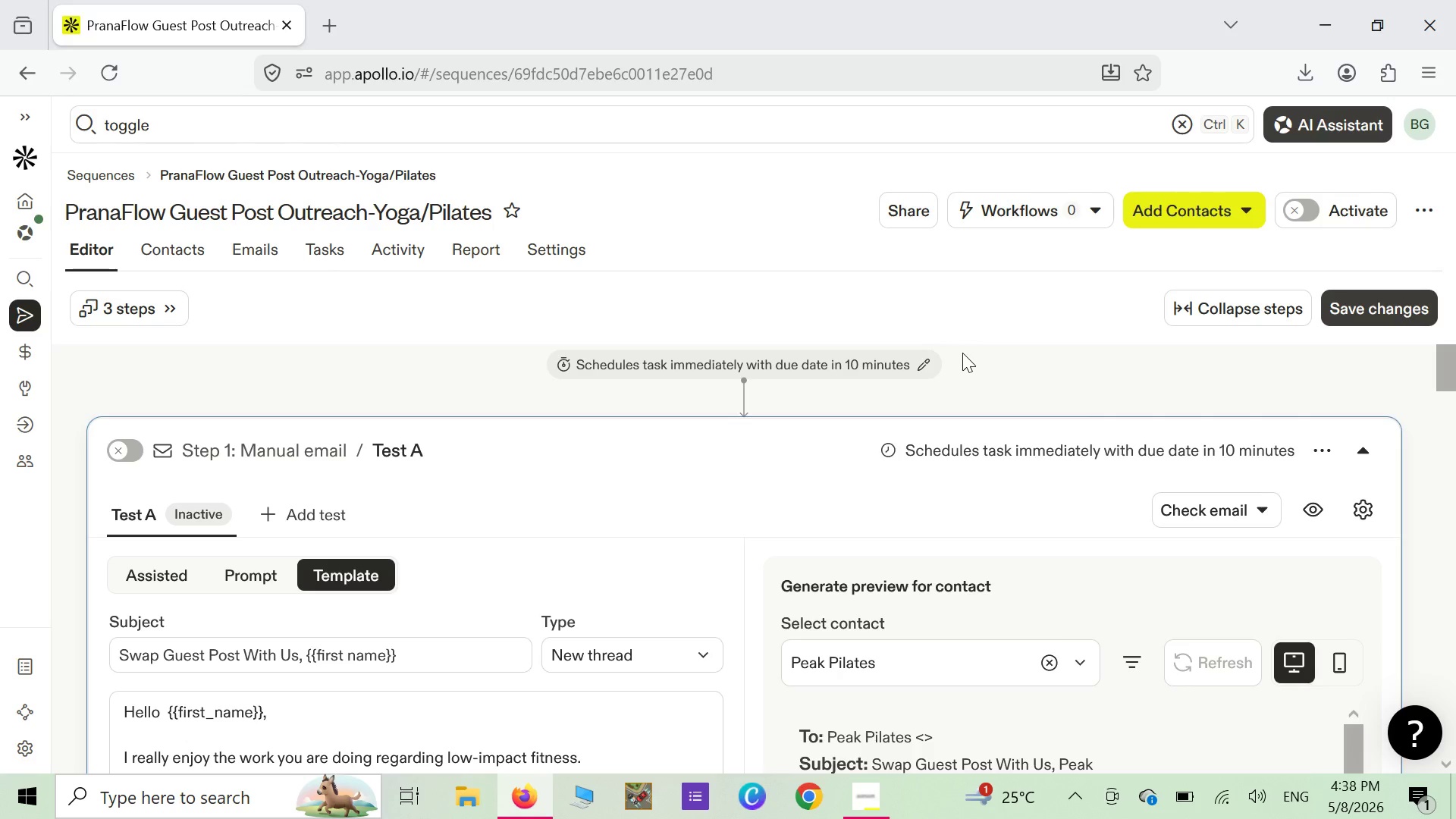 
key(Alt+Meta+R)
 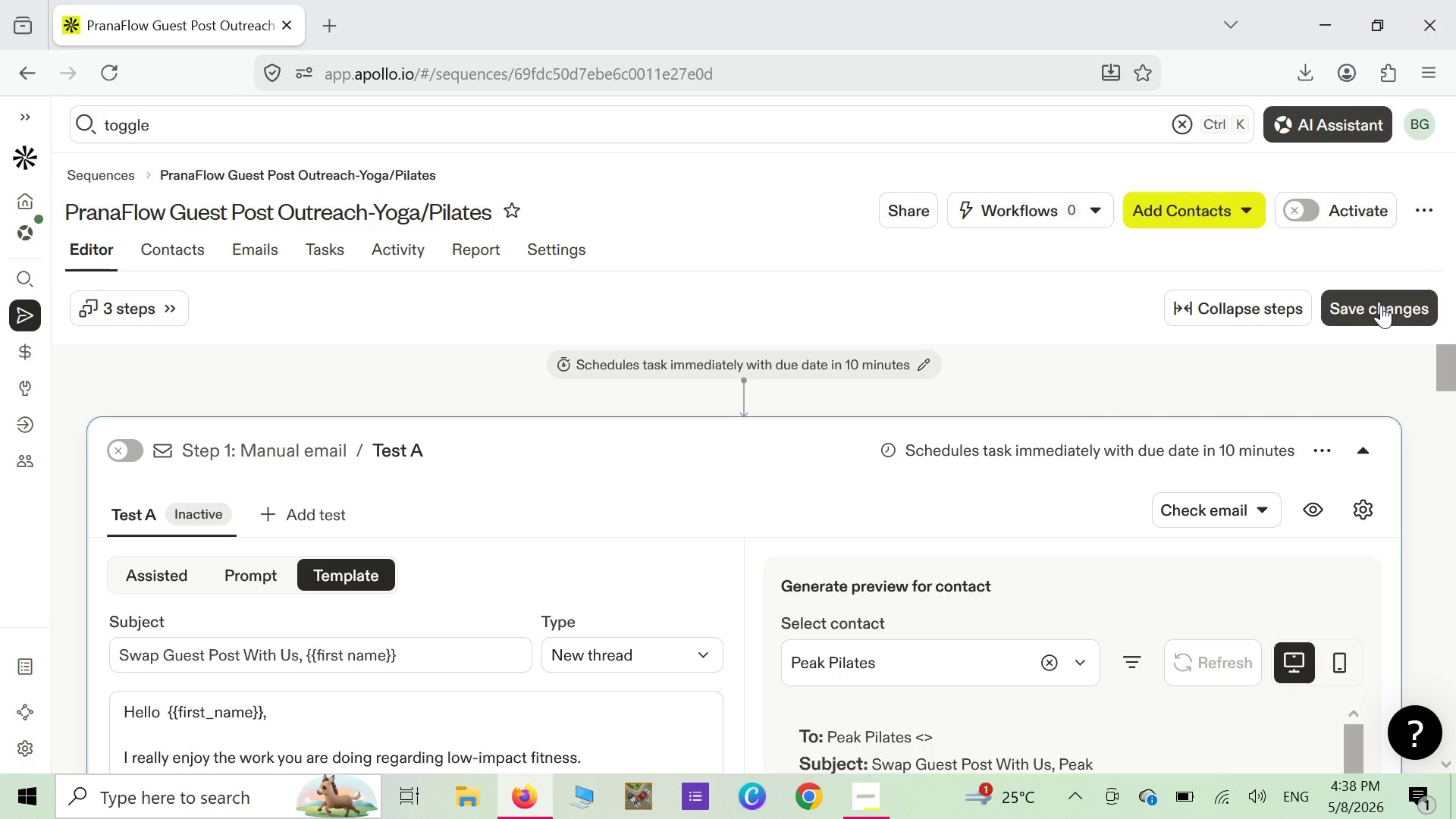 
left_click([1417, 353])
 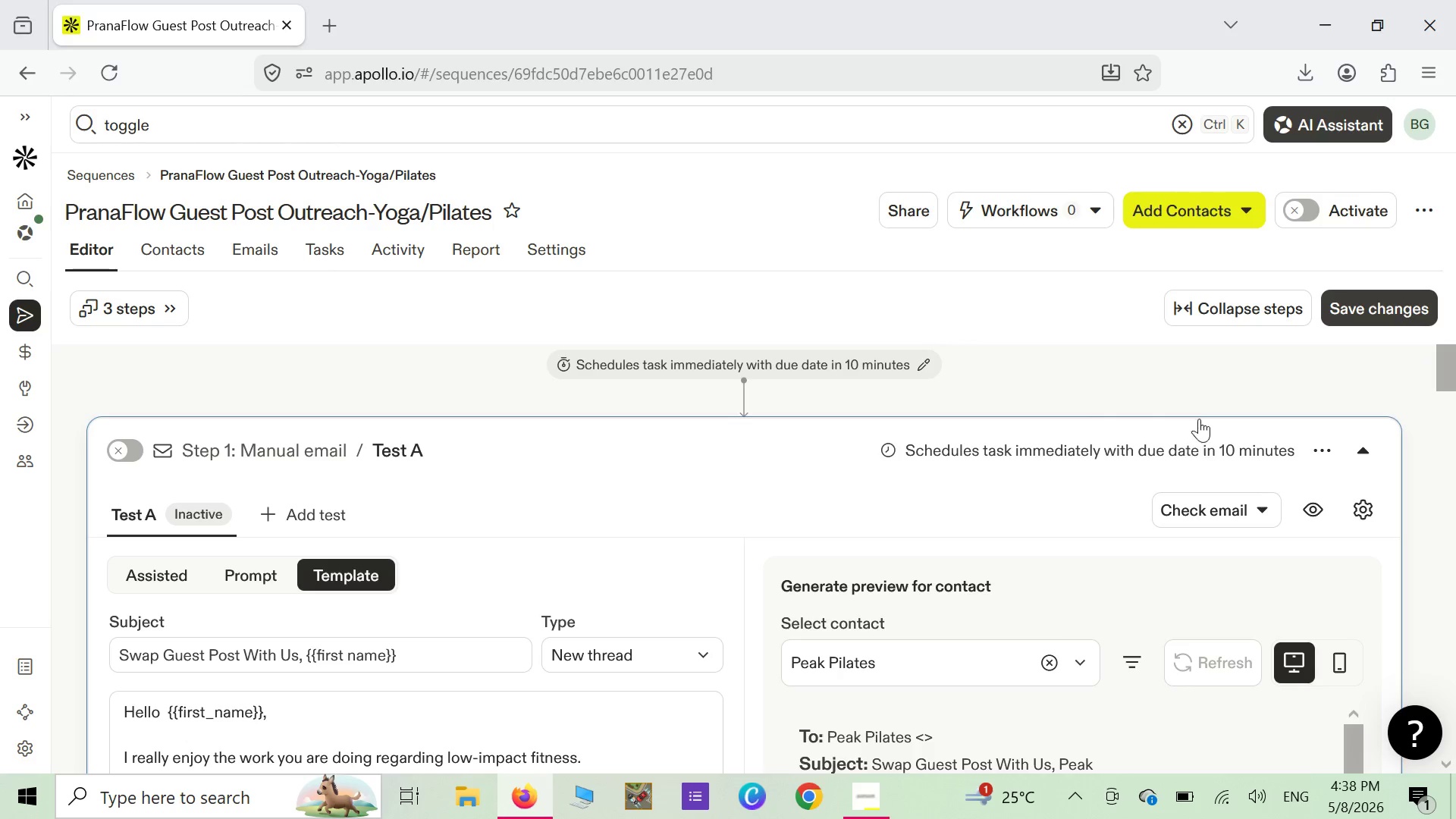 
left_click([1345, 315])
 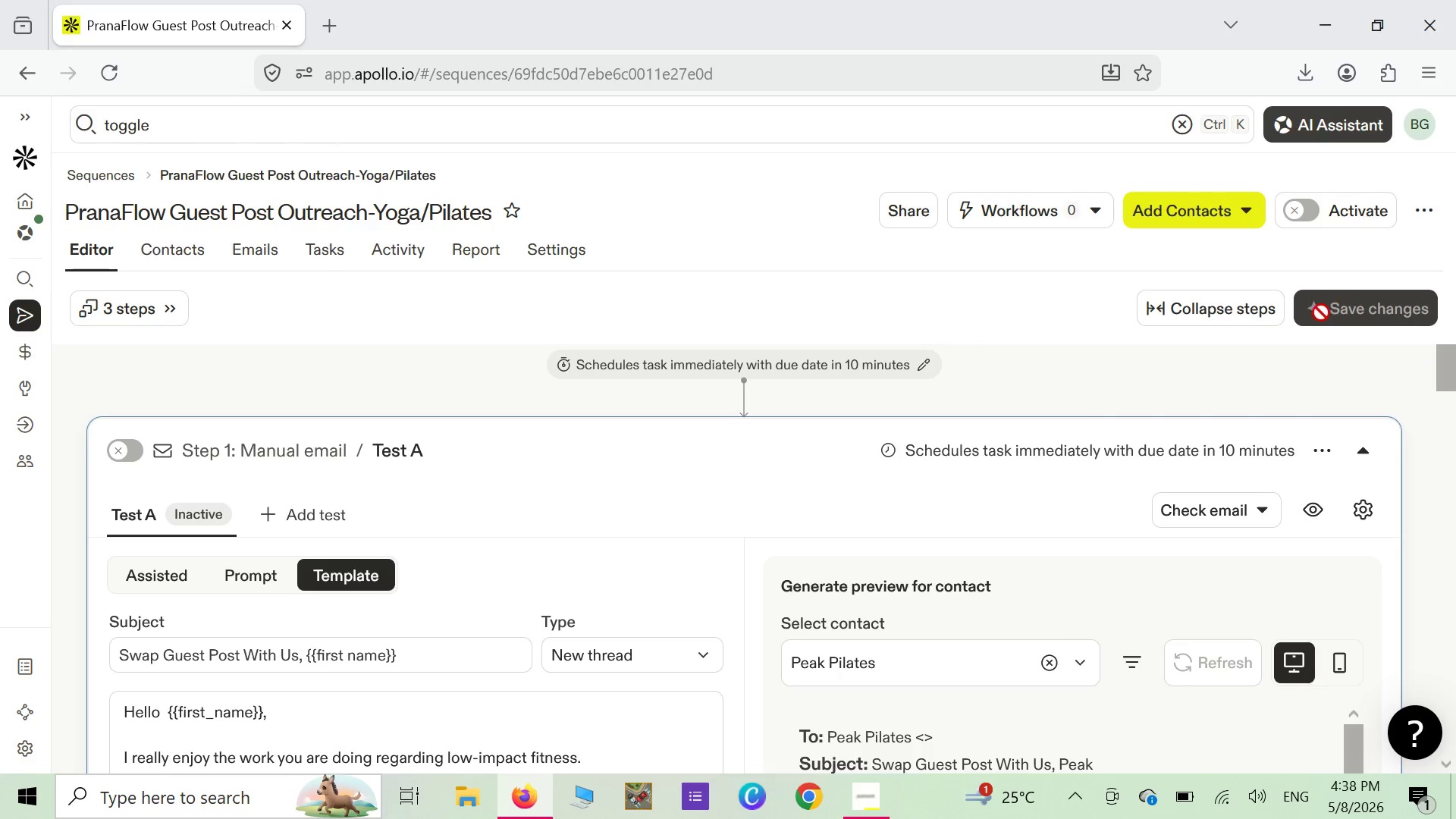 
scroll: coordinate [903, 488], scroll_direction: down, amount: 5.0
 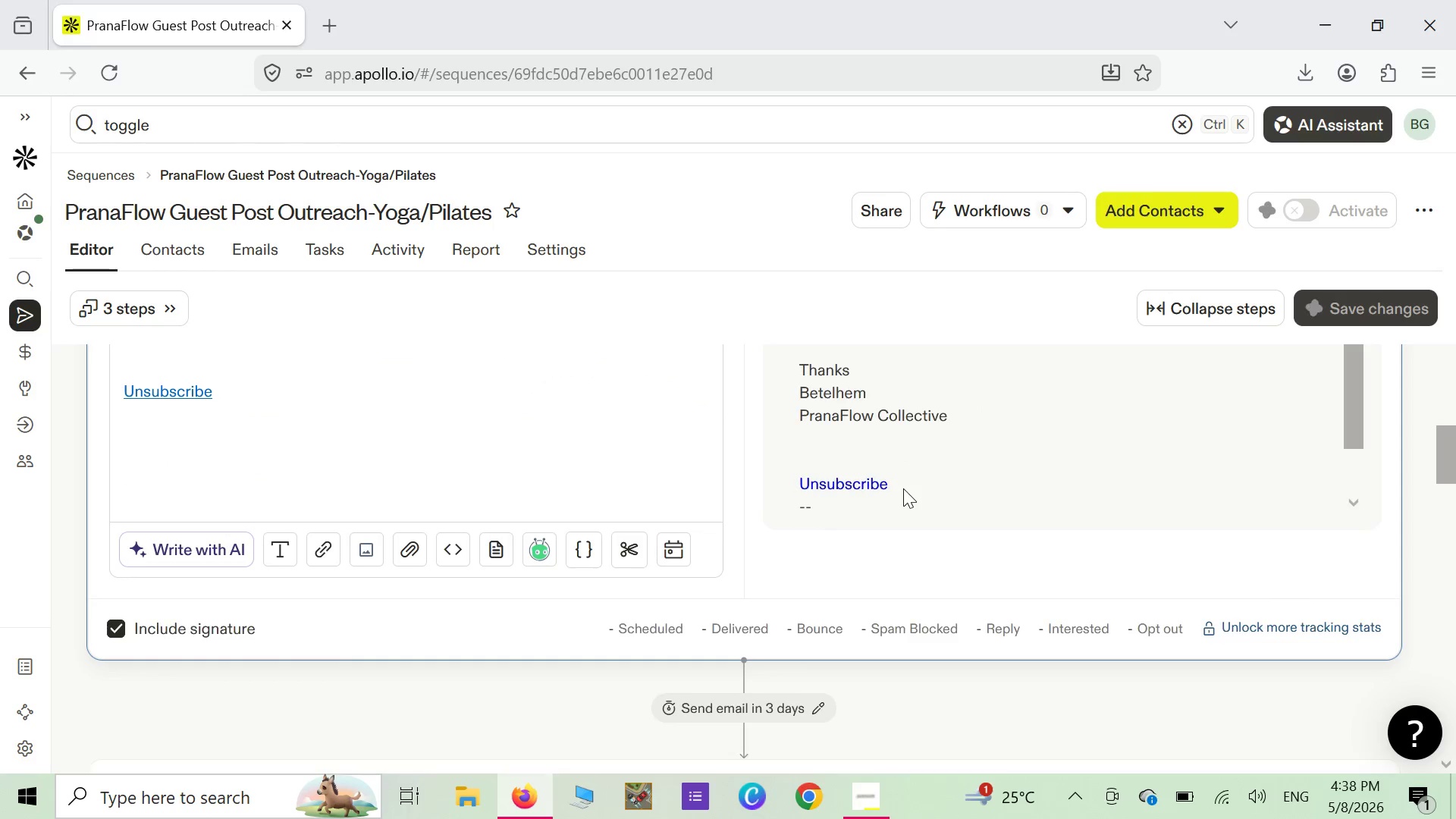 
scroll: coordinate [907, 488], scroll_direction: up, amount: 6.0
 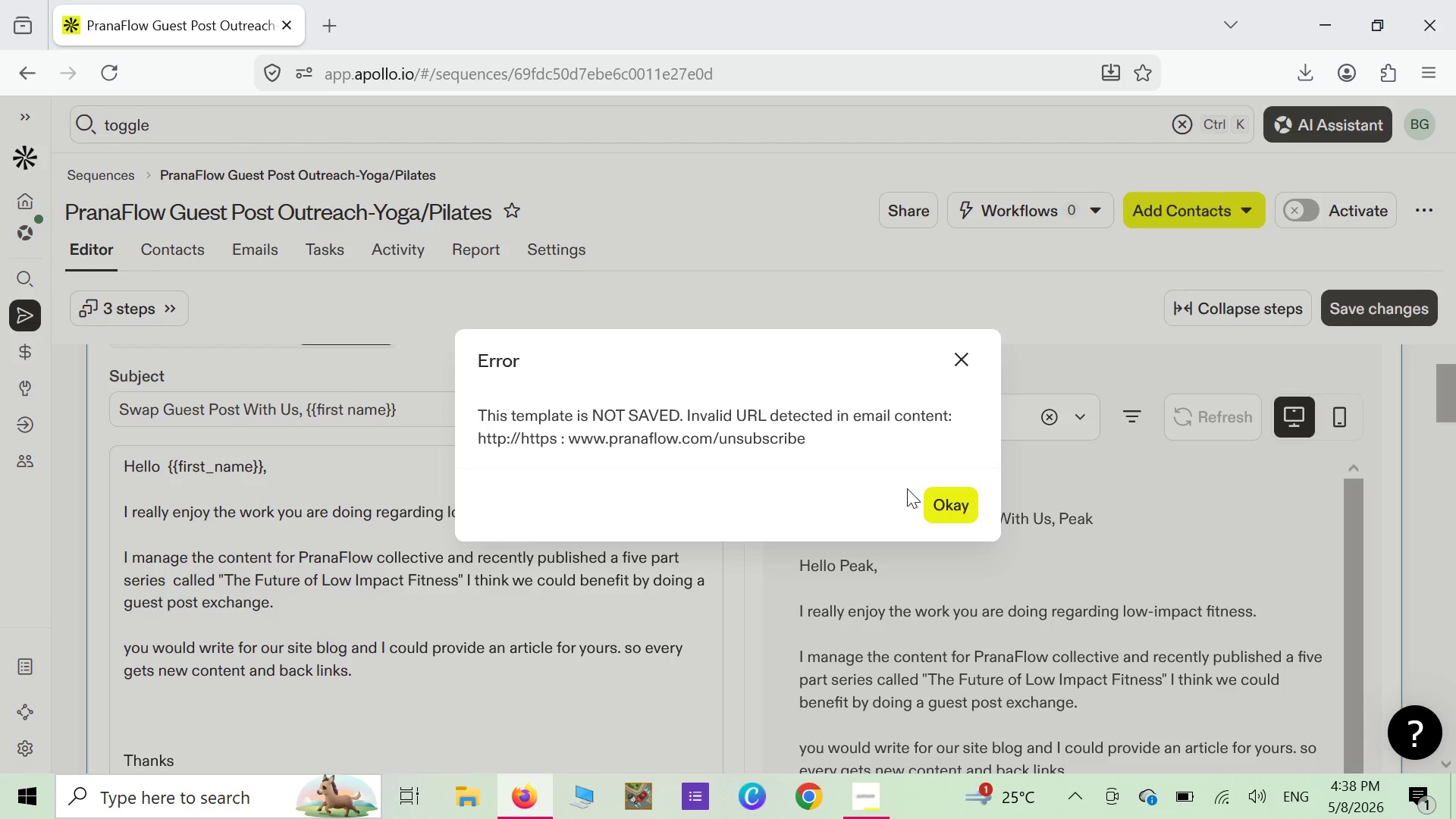 
wait(16.78)
 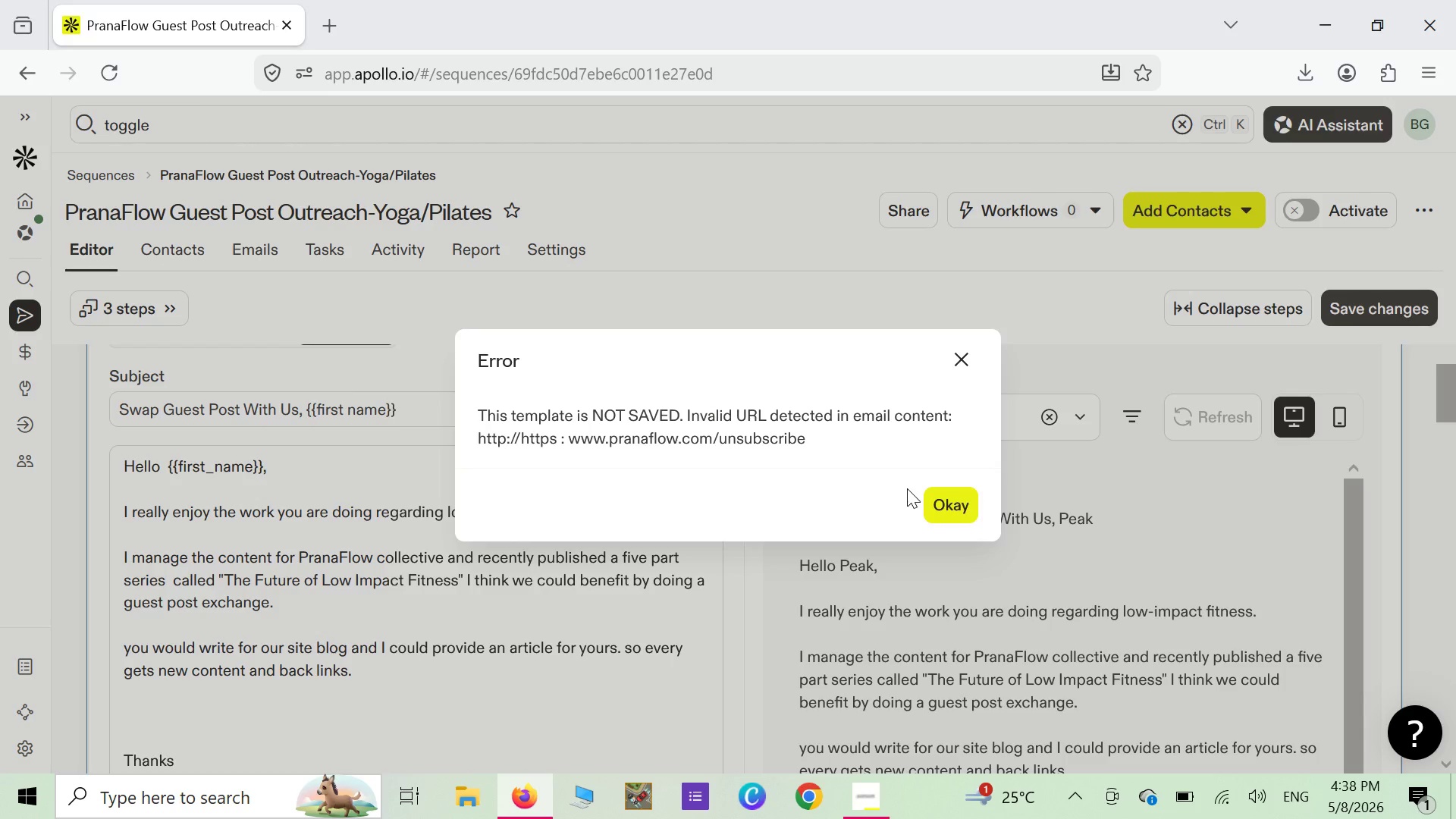 
left_click([959, 353])
 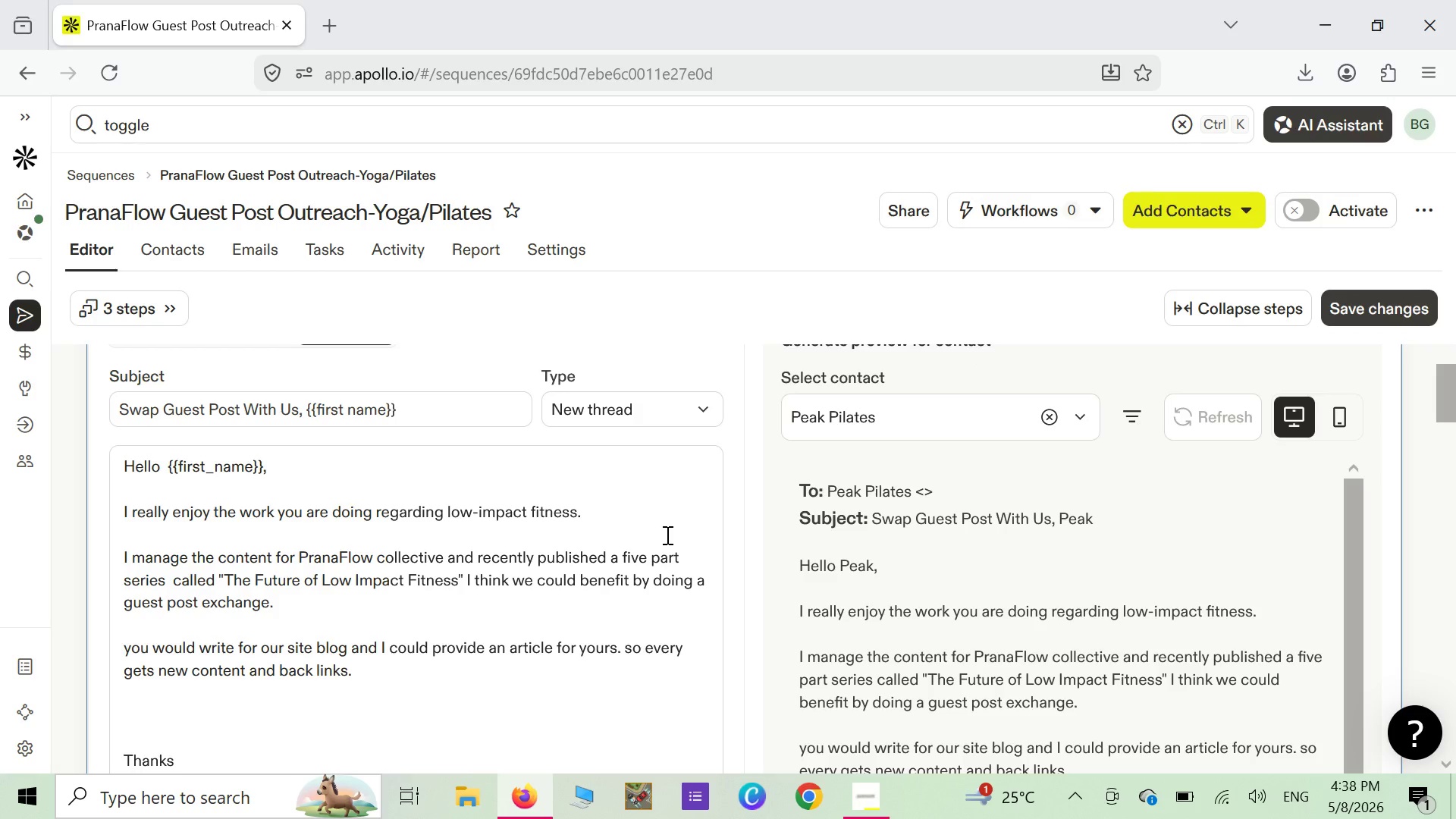 
scroll: coordinate [666, 535], scroll_direction: down, amount: 2.0
 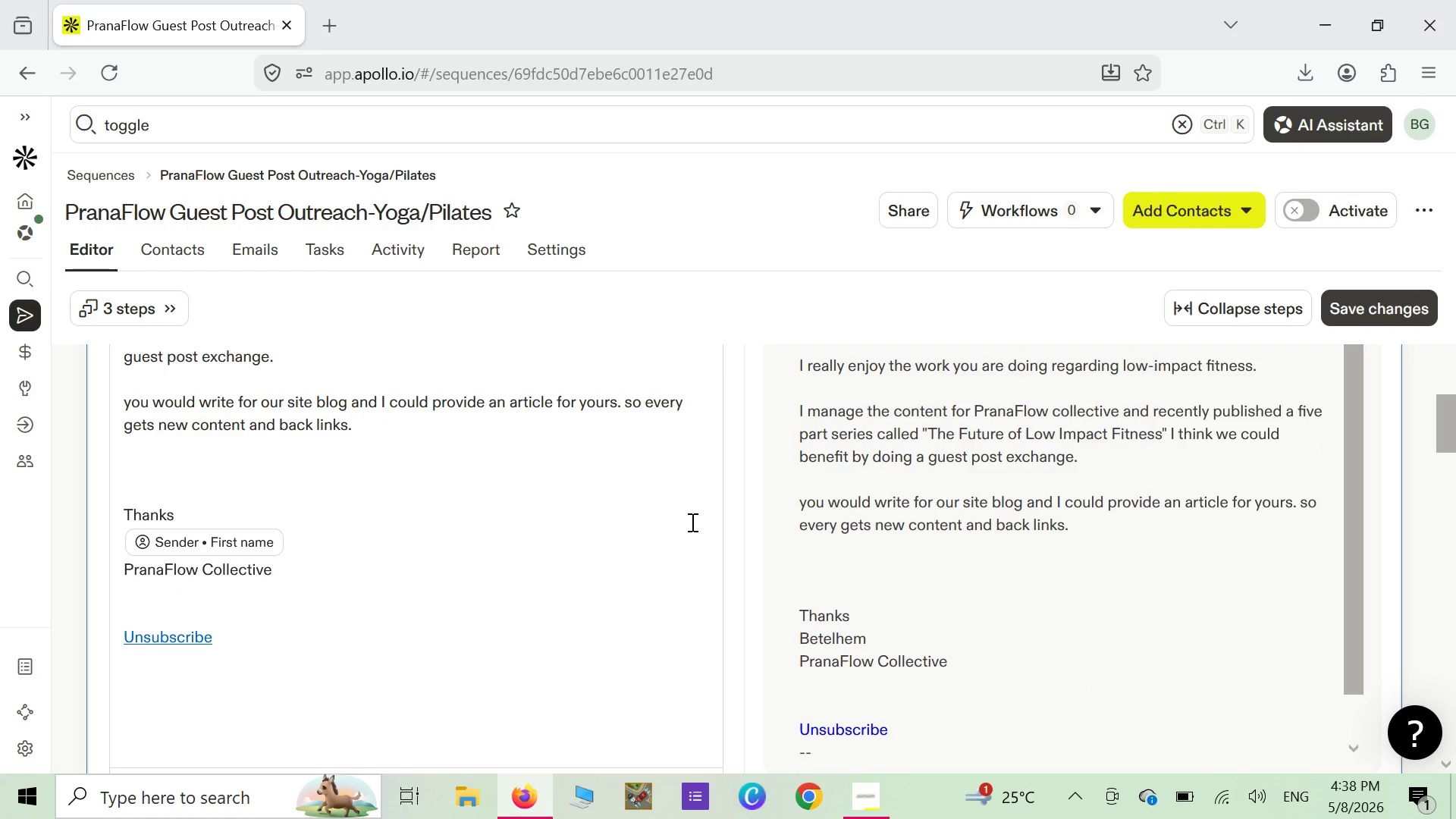 
scroll: coordinate [696, 492], scroll_direction: up, amount: 1.0
 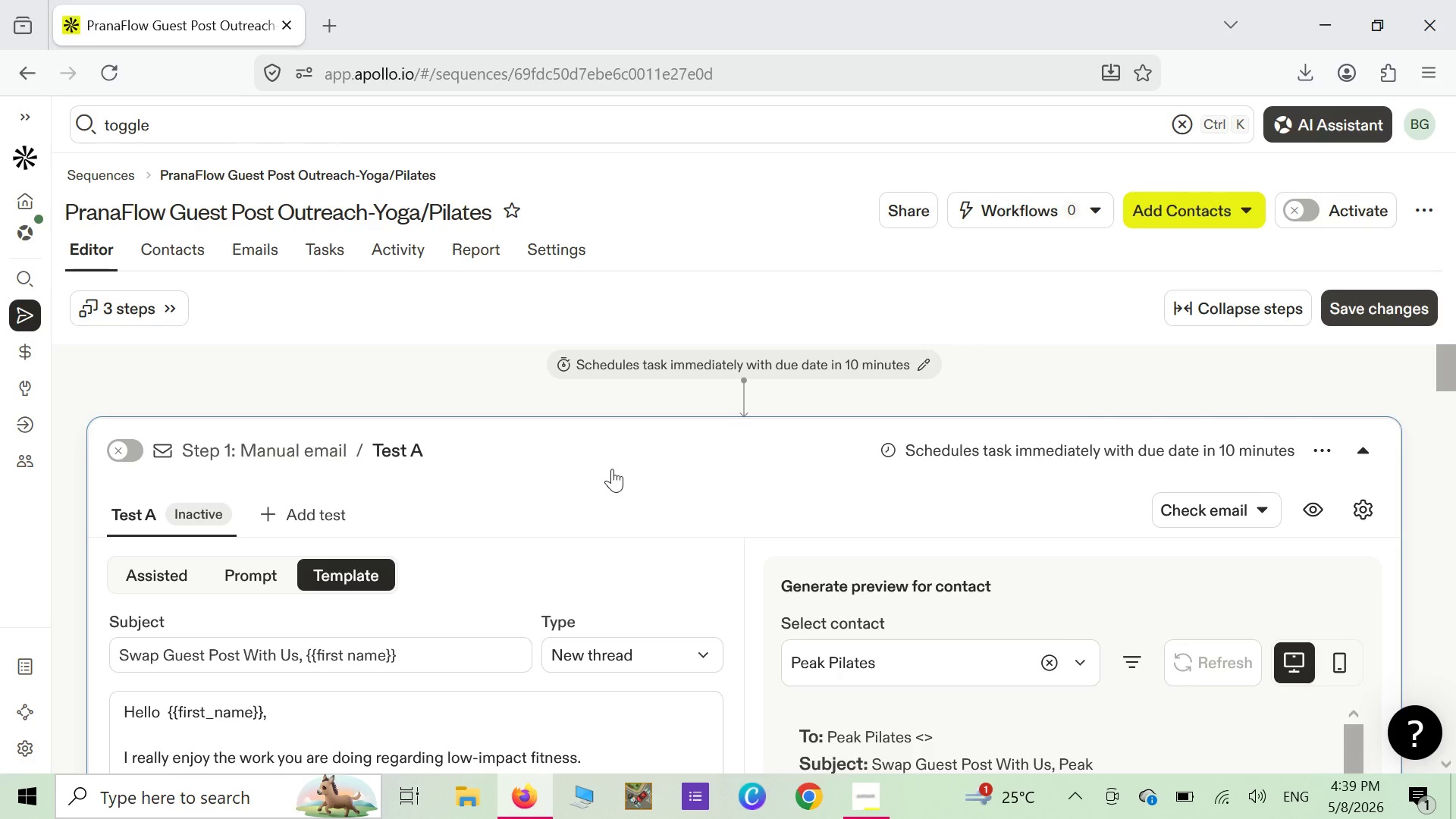 
right_click([612, 469])
 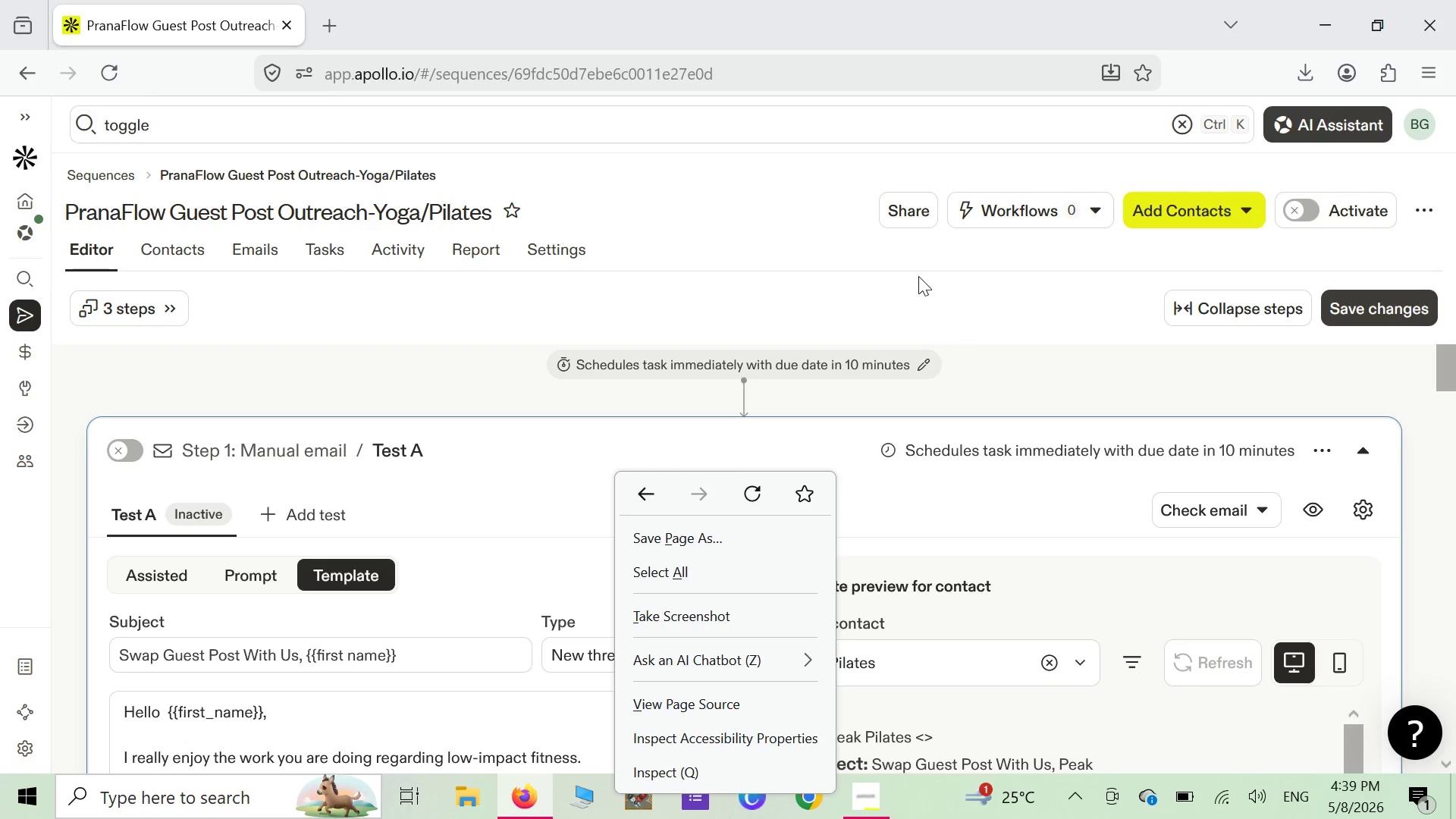 
left_click([961, 282])
 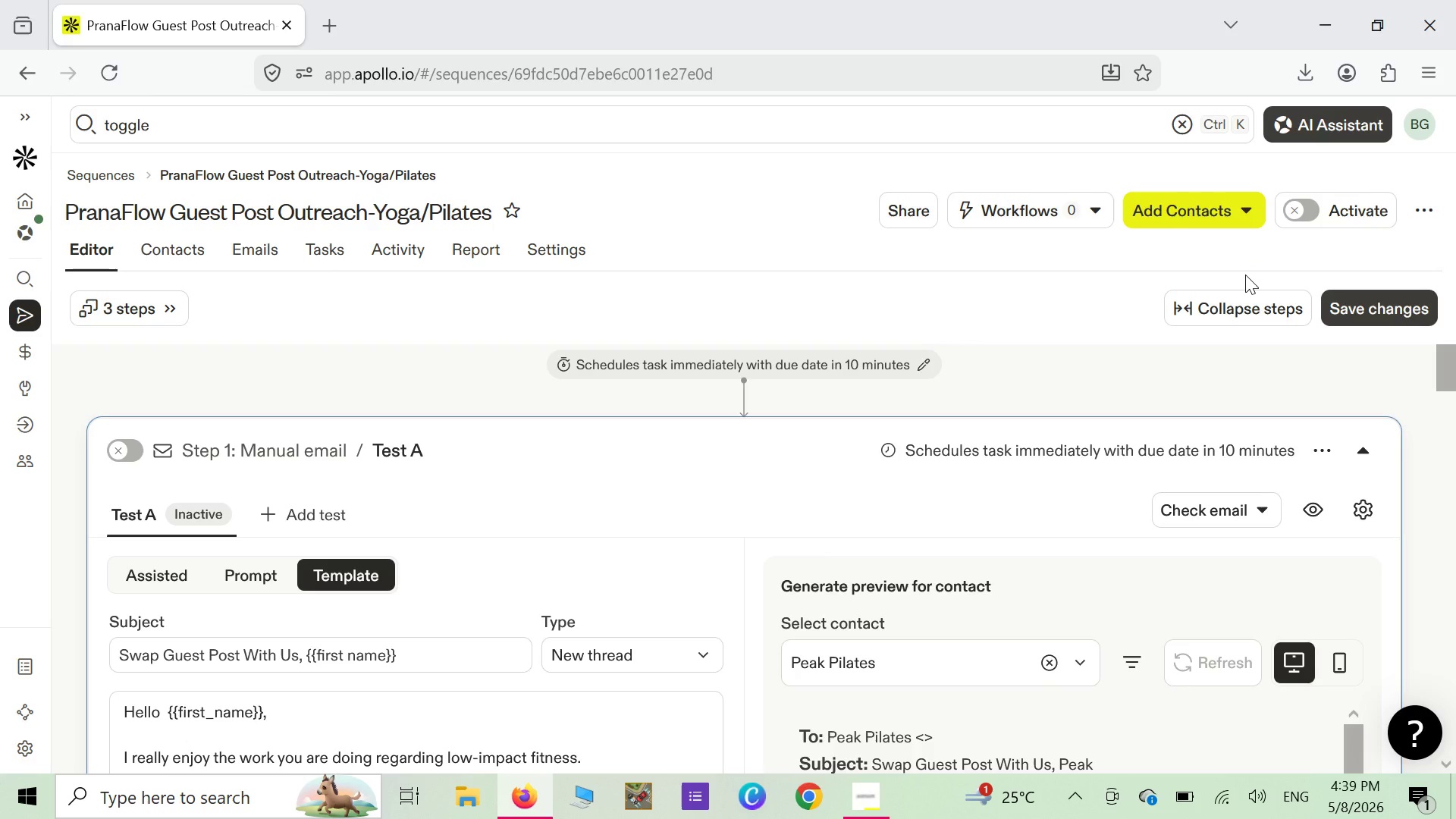 
wait(5.05)
 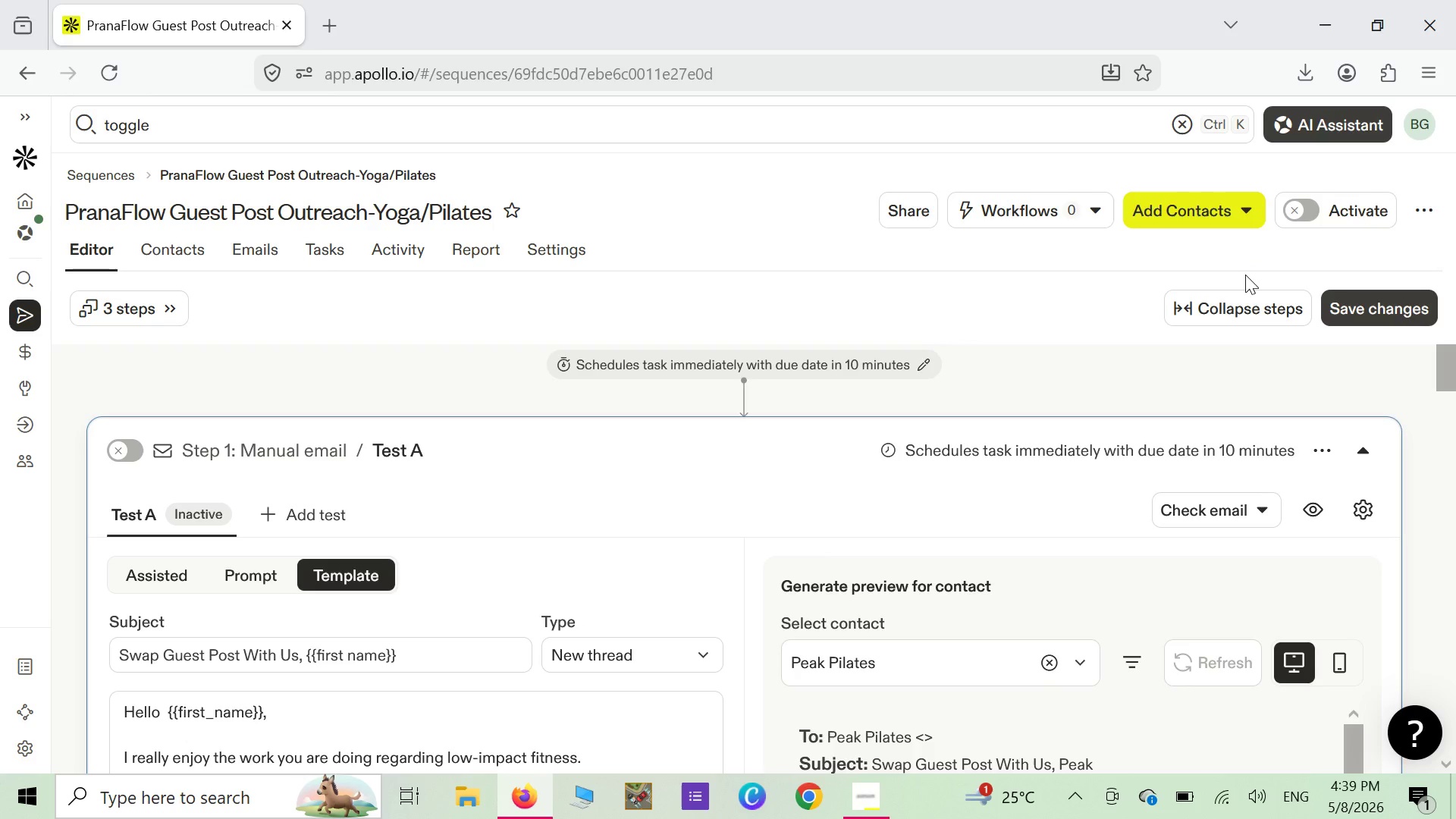 
key(Alt+Meta+R)
 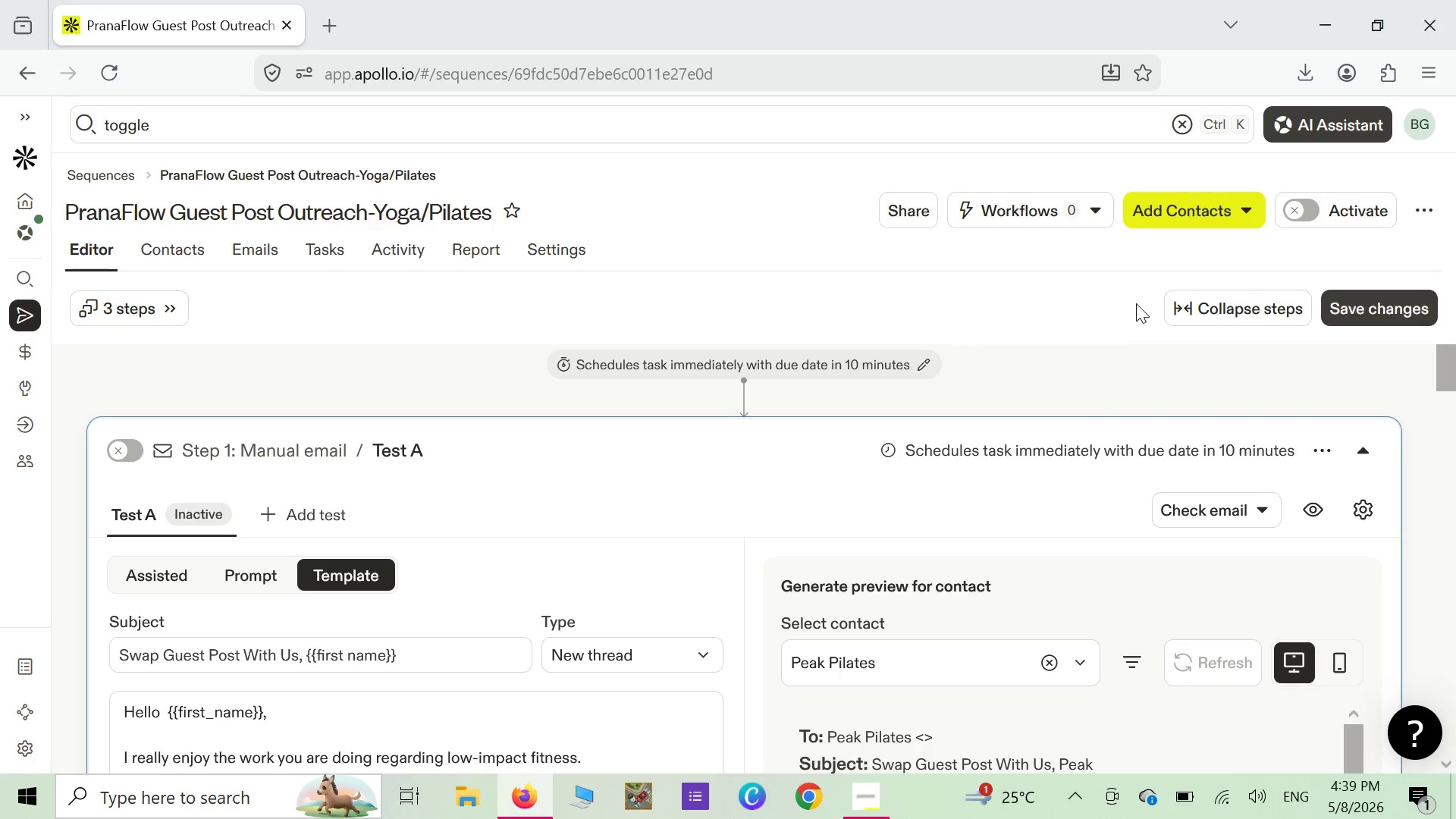 
scroll: coordinate [859, 483], scroll_direction: down, amount: 13.0
 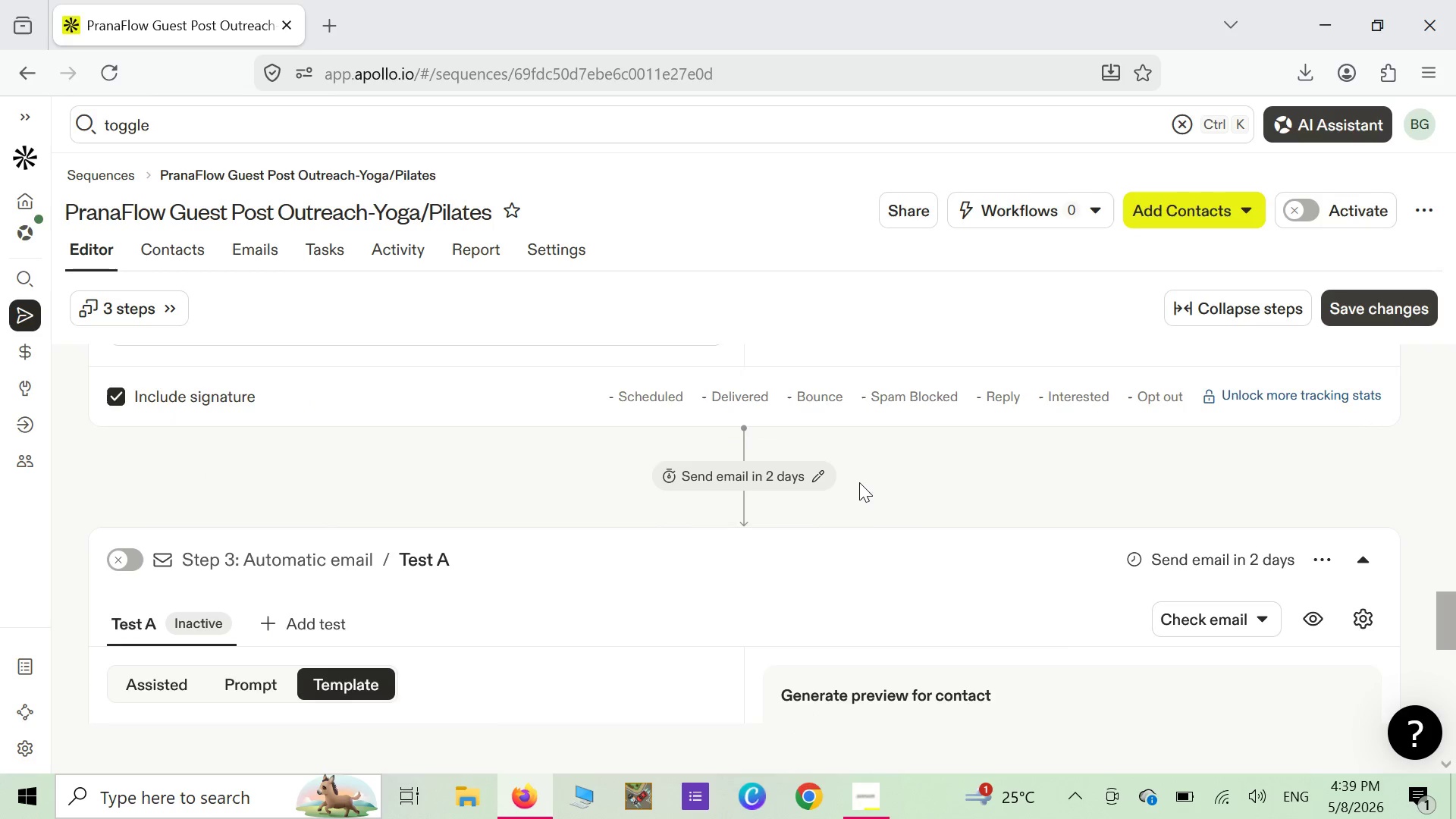 
scroll: coordinate [812, 522], scroll_direction: down, amount: 6.0
 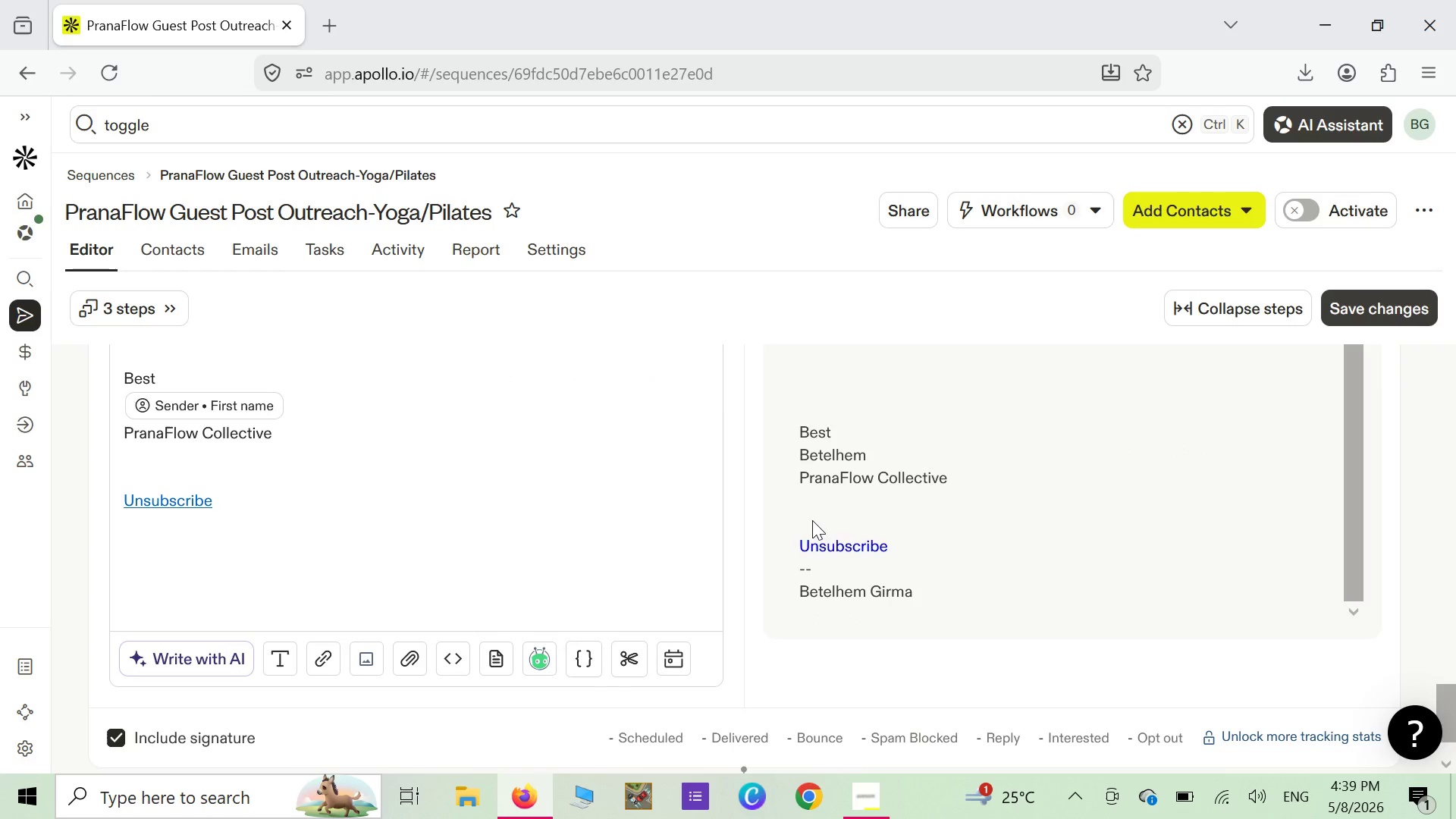 
scroll: coordinate [813, 516], scroll_direction: up, amount: 2.0
 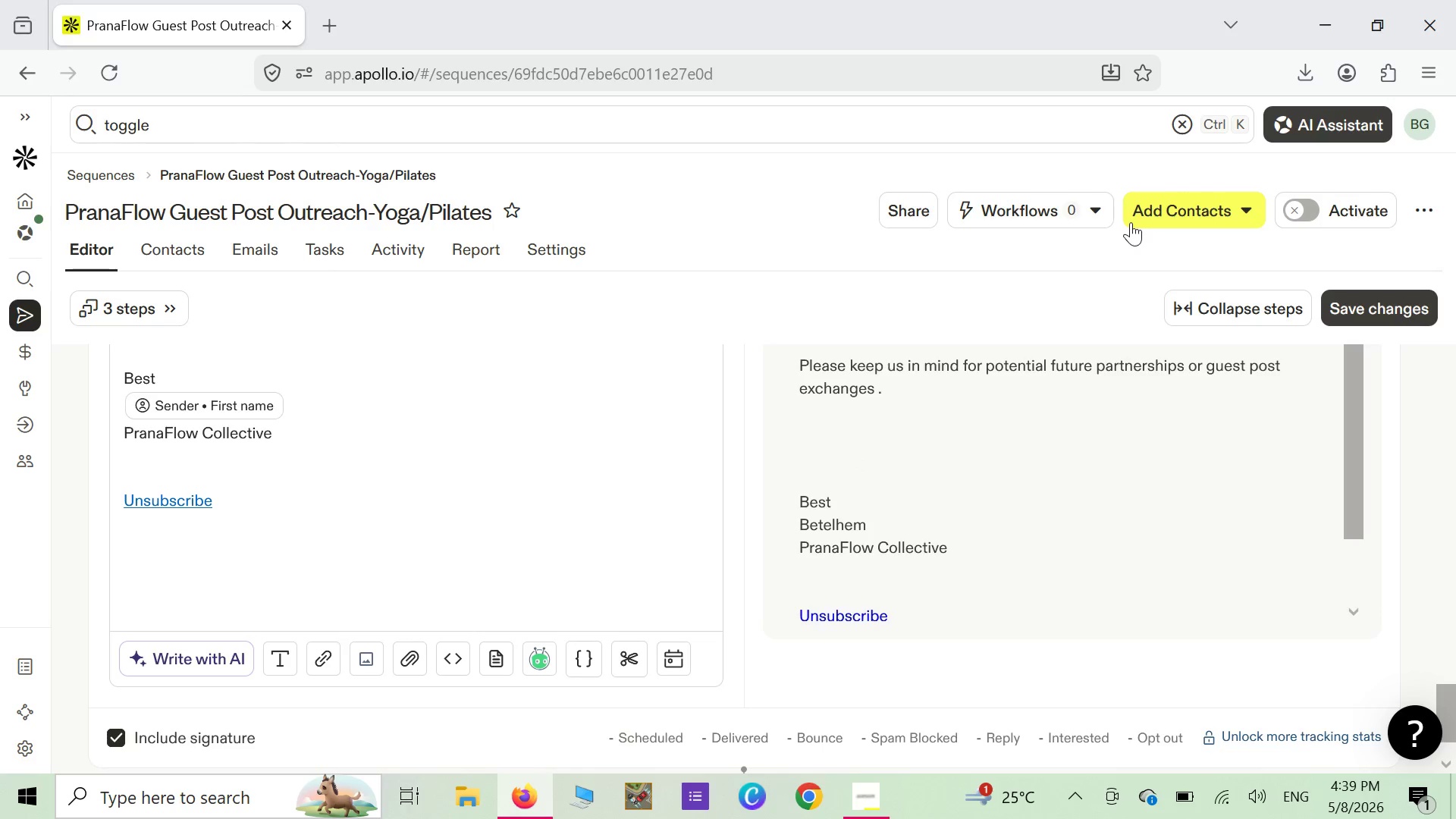 
key(Alt+Meta+R)
 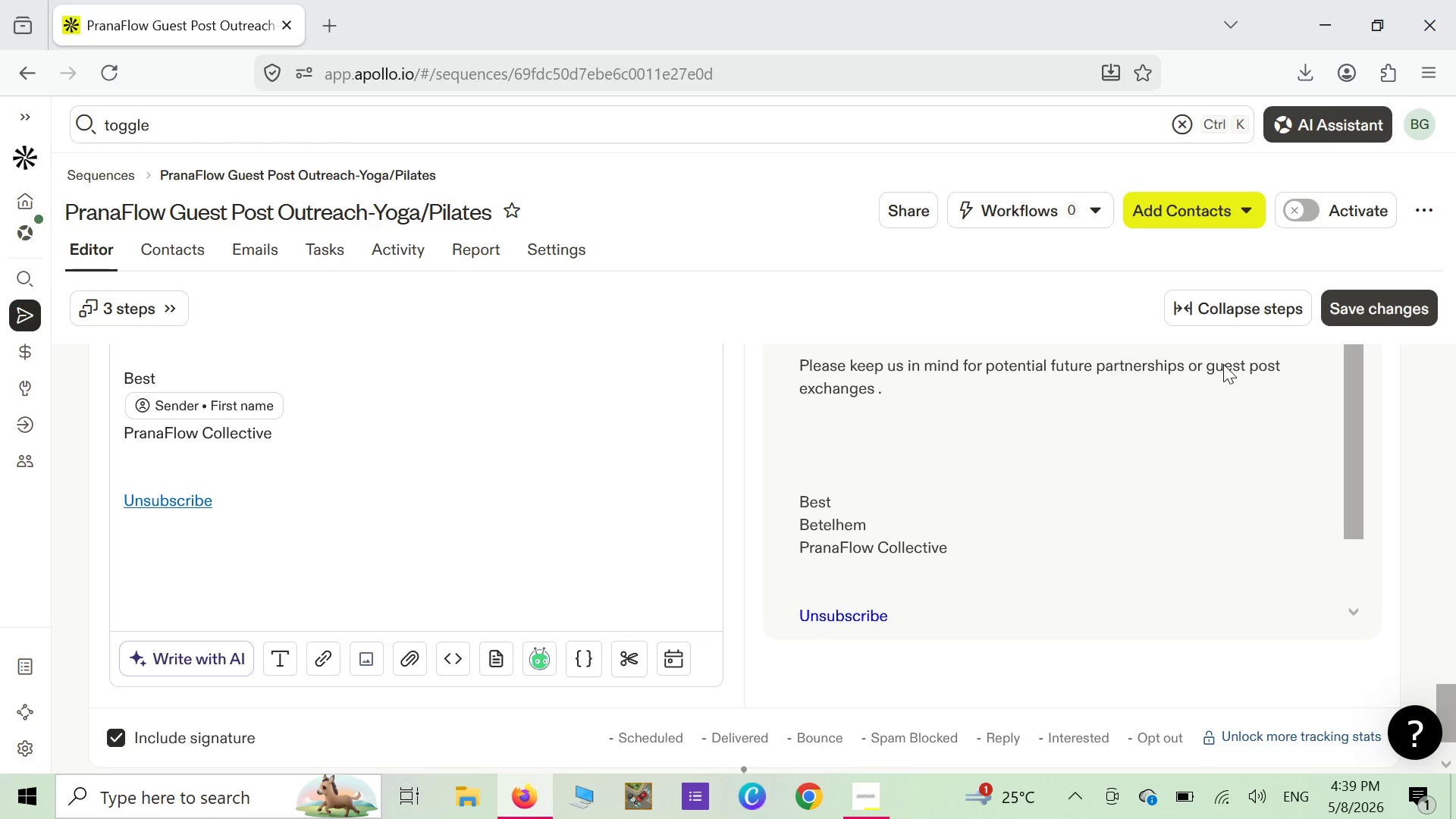 
left_click([1215, 371])
 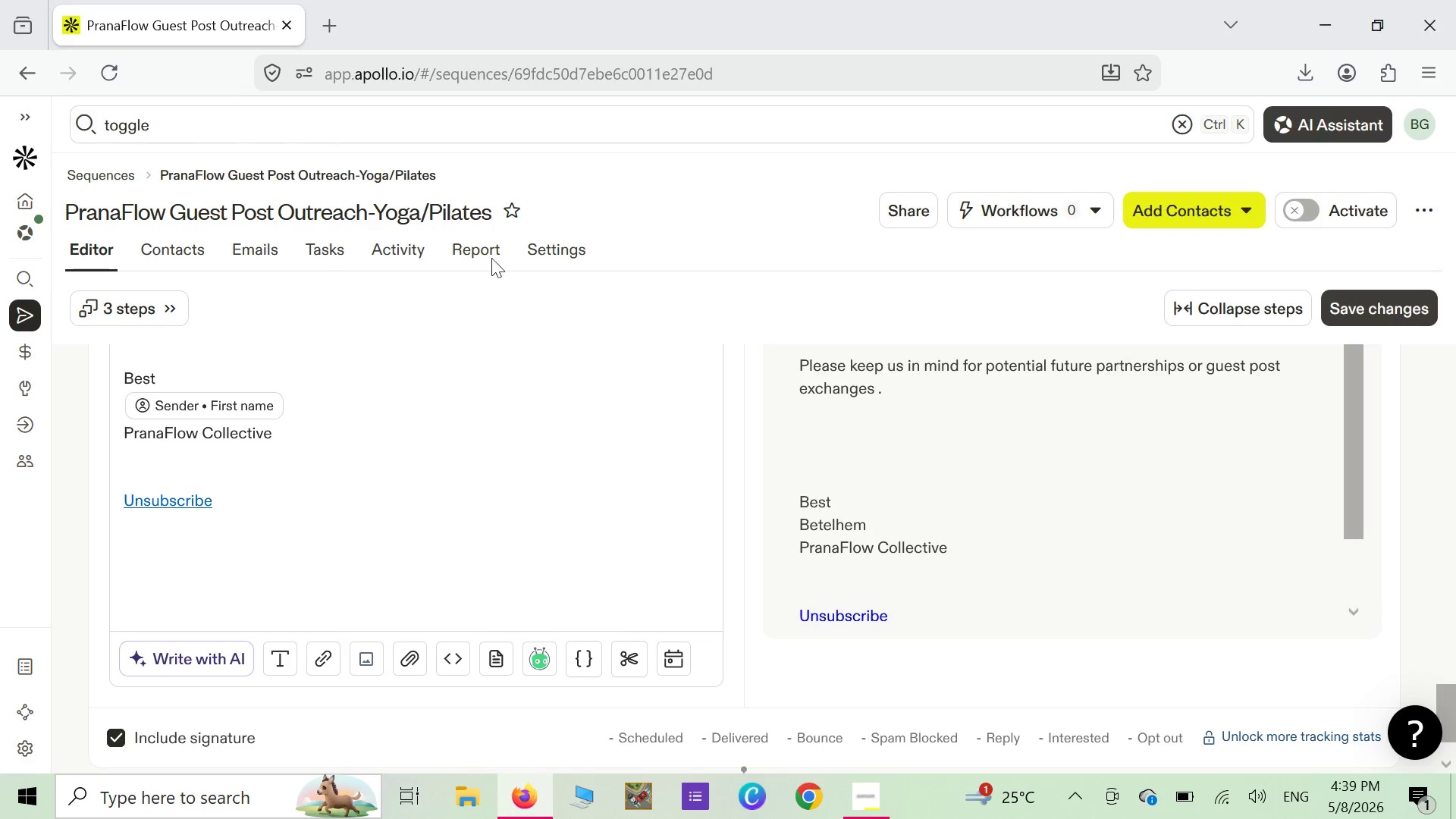 
left_click([486, 186])
 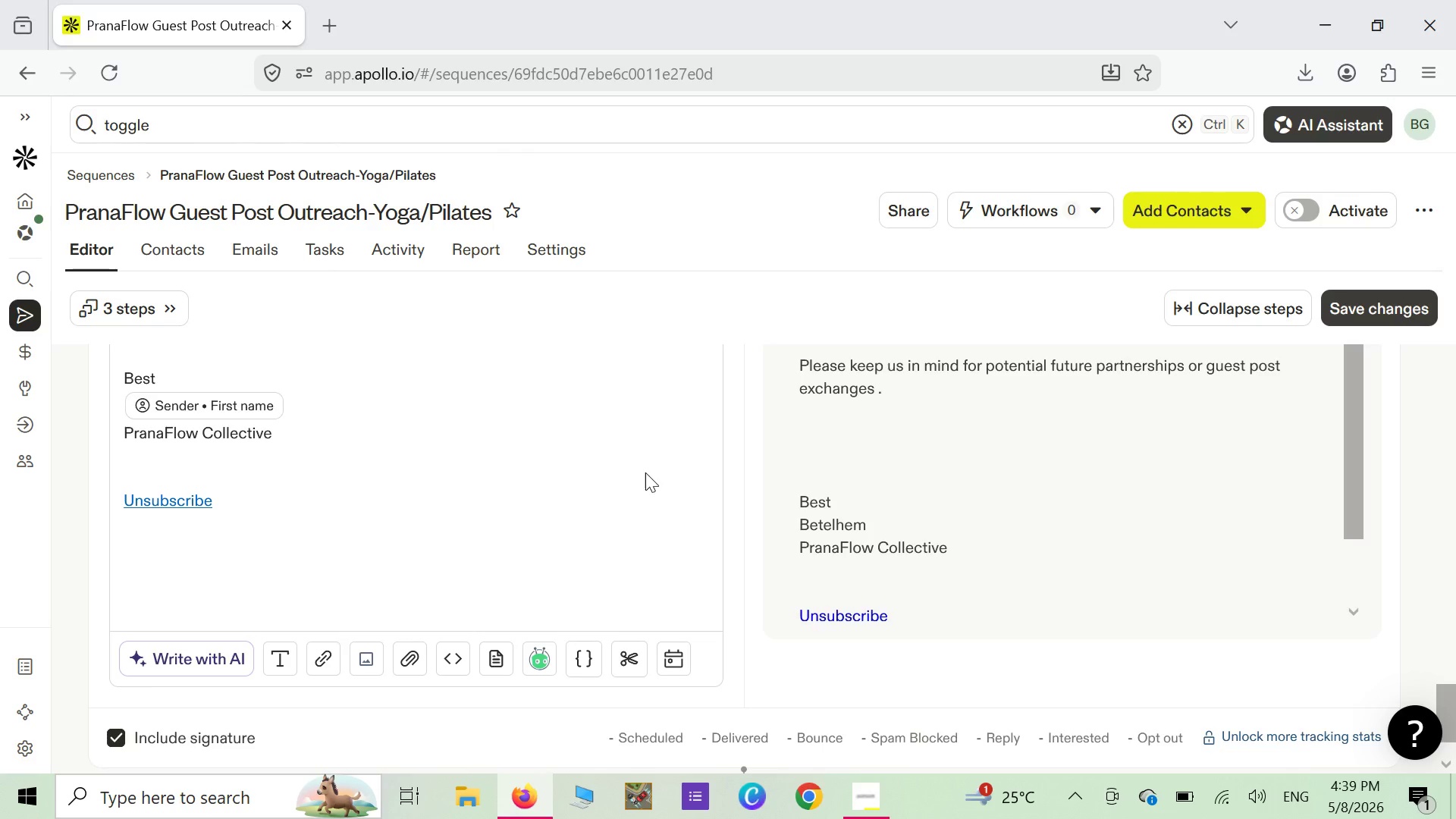 
left_click([648, 473])
 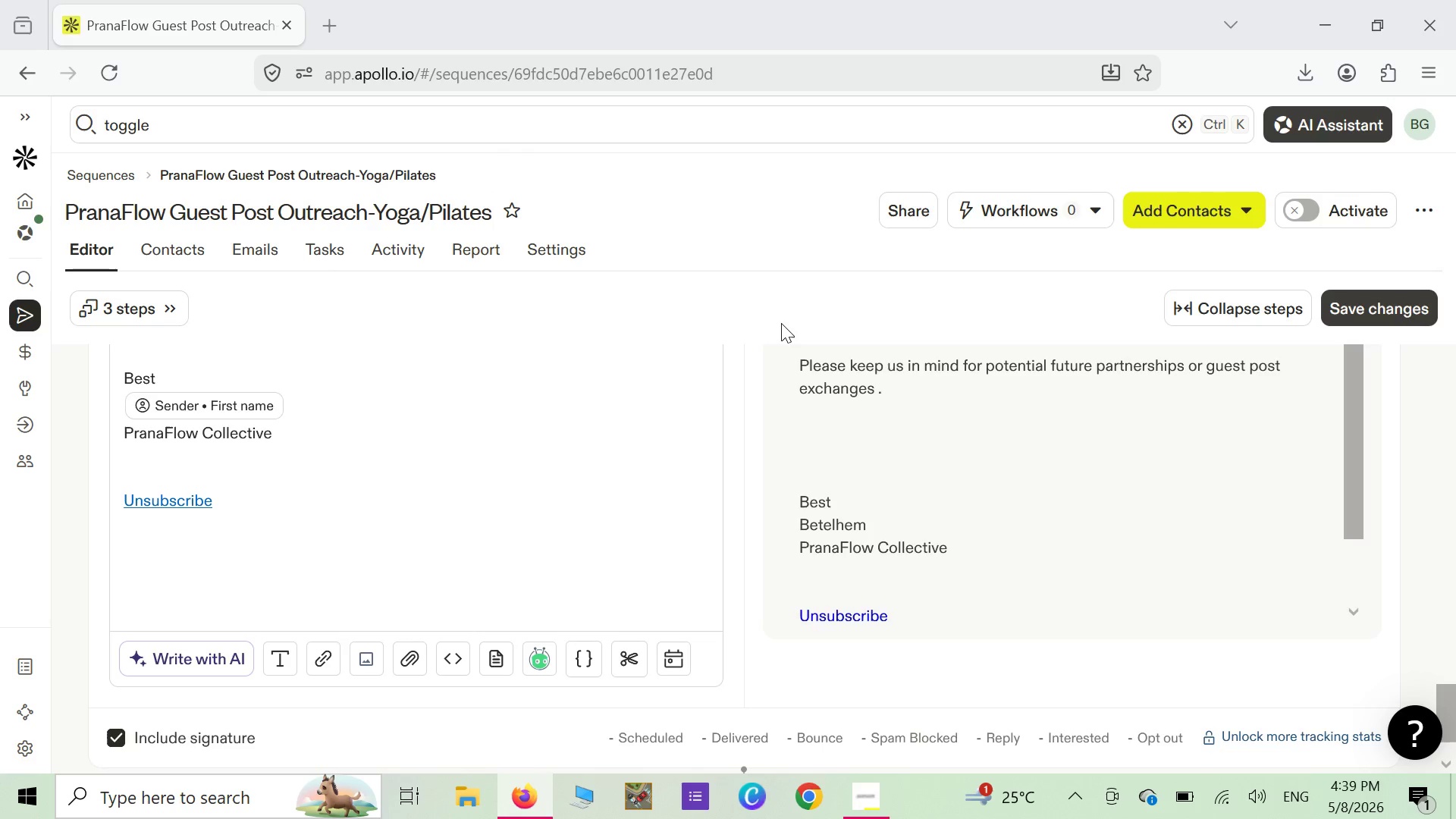 
mouse_move([807, 354])
 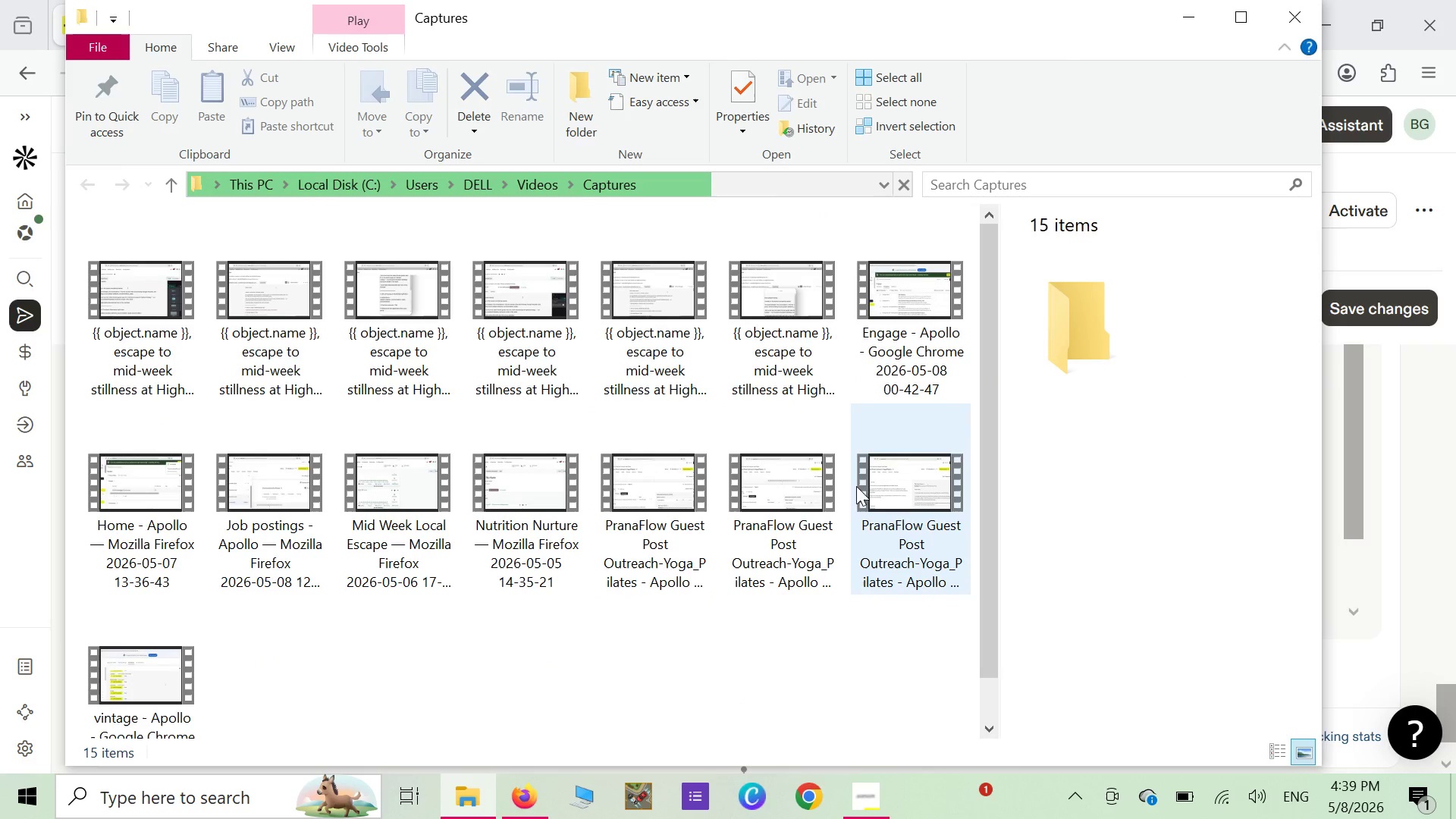 
mouse_move([873, 484])
 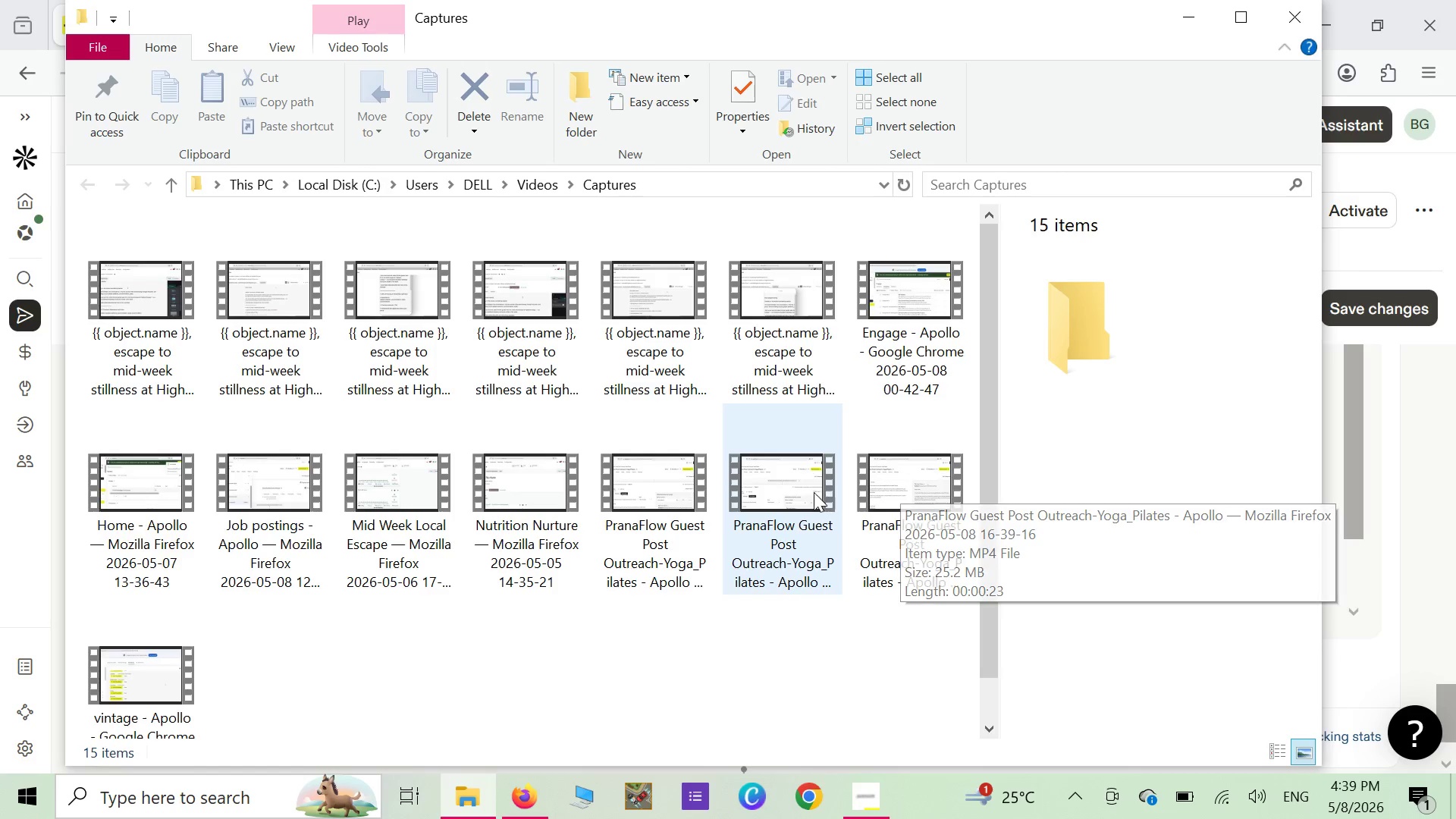 
mouse_move([792, 492])
 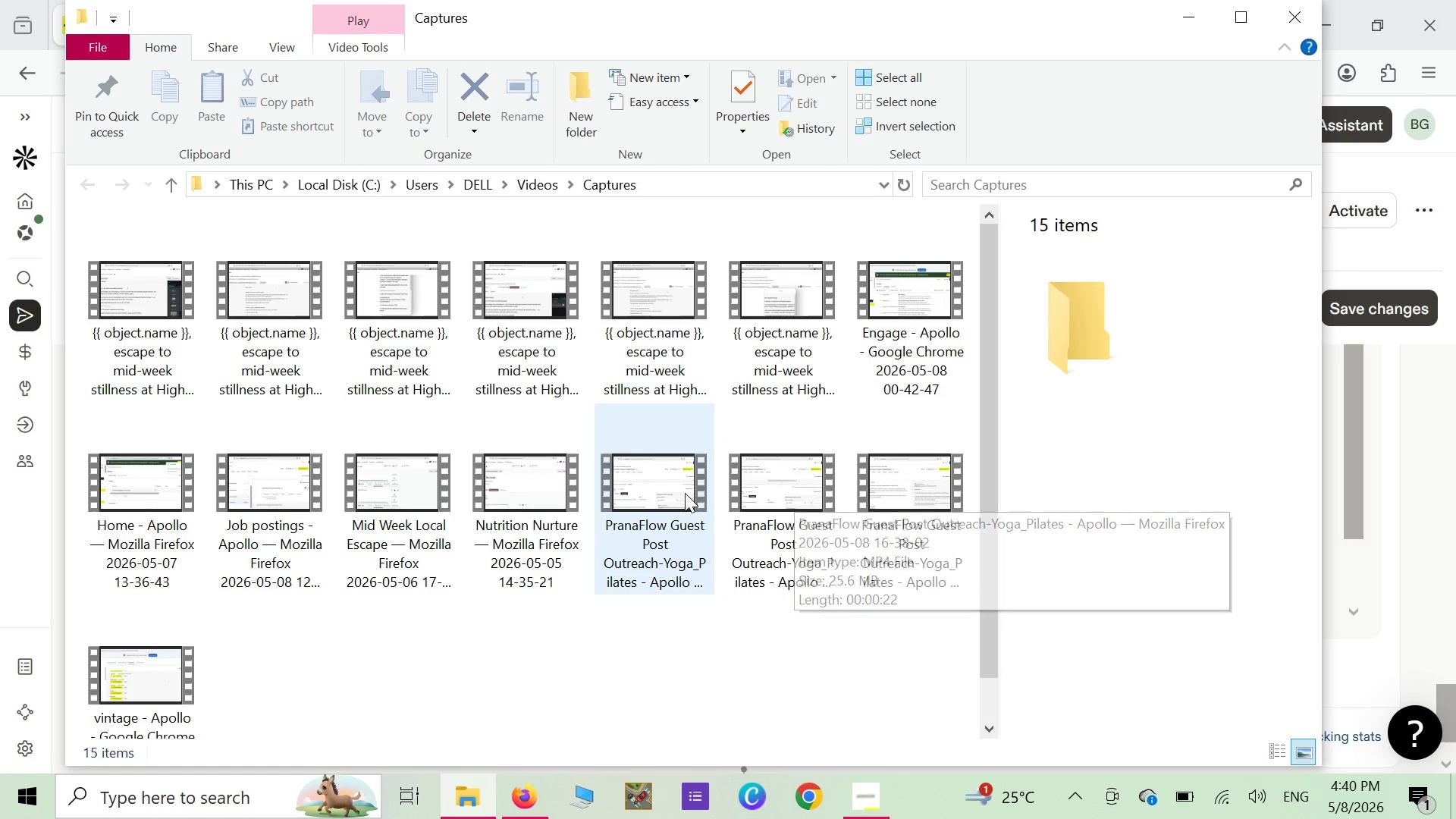 
mouse_move([692, 493])
 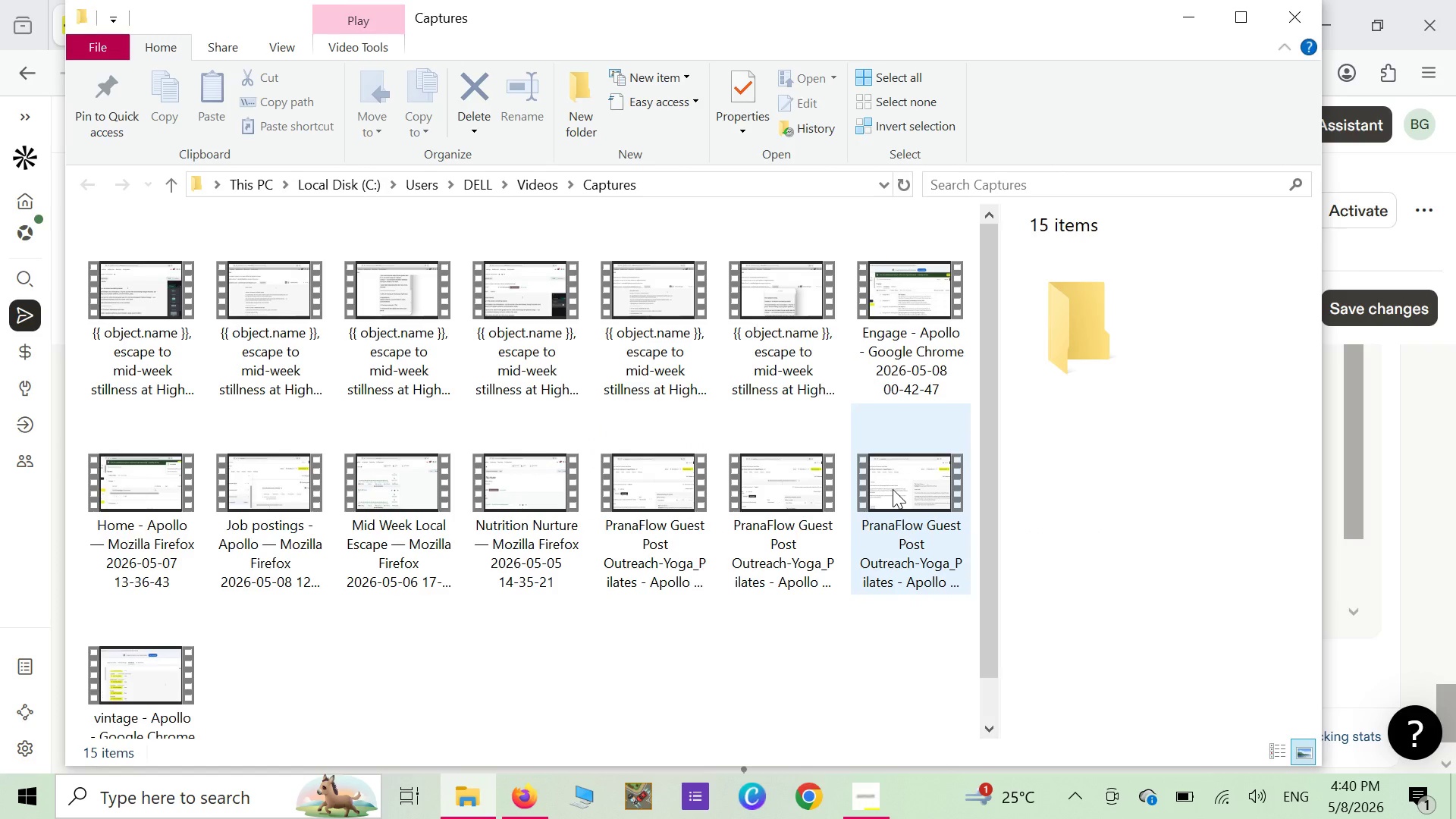 
left_click([893, 489])
 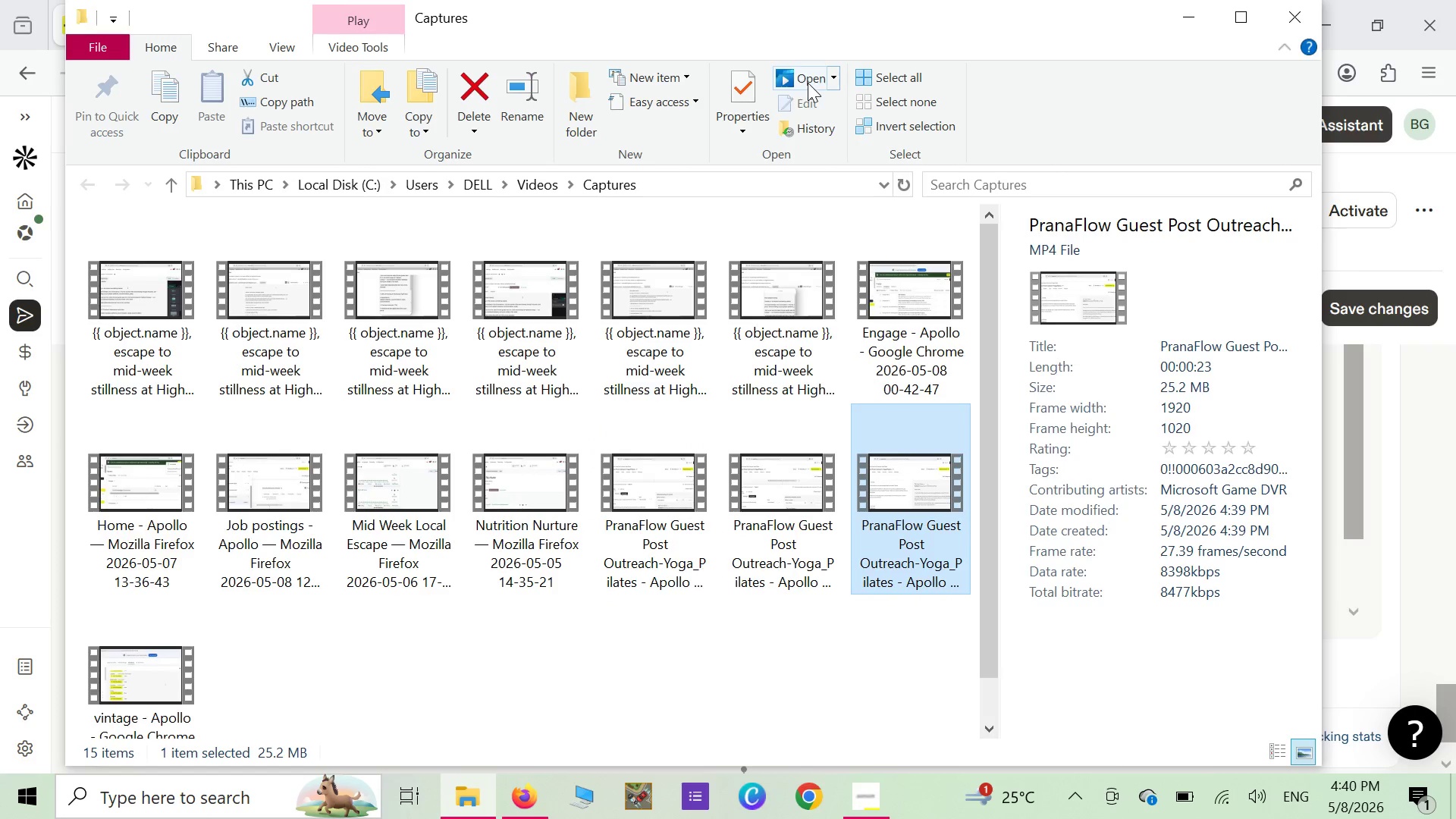 
left_click([808, 83])
 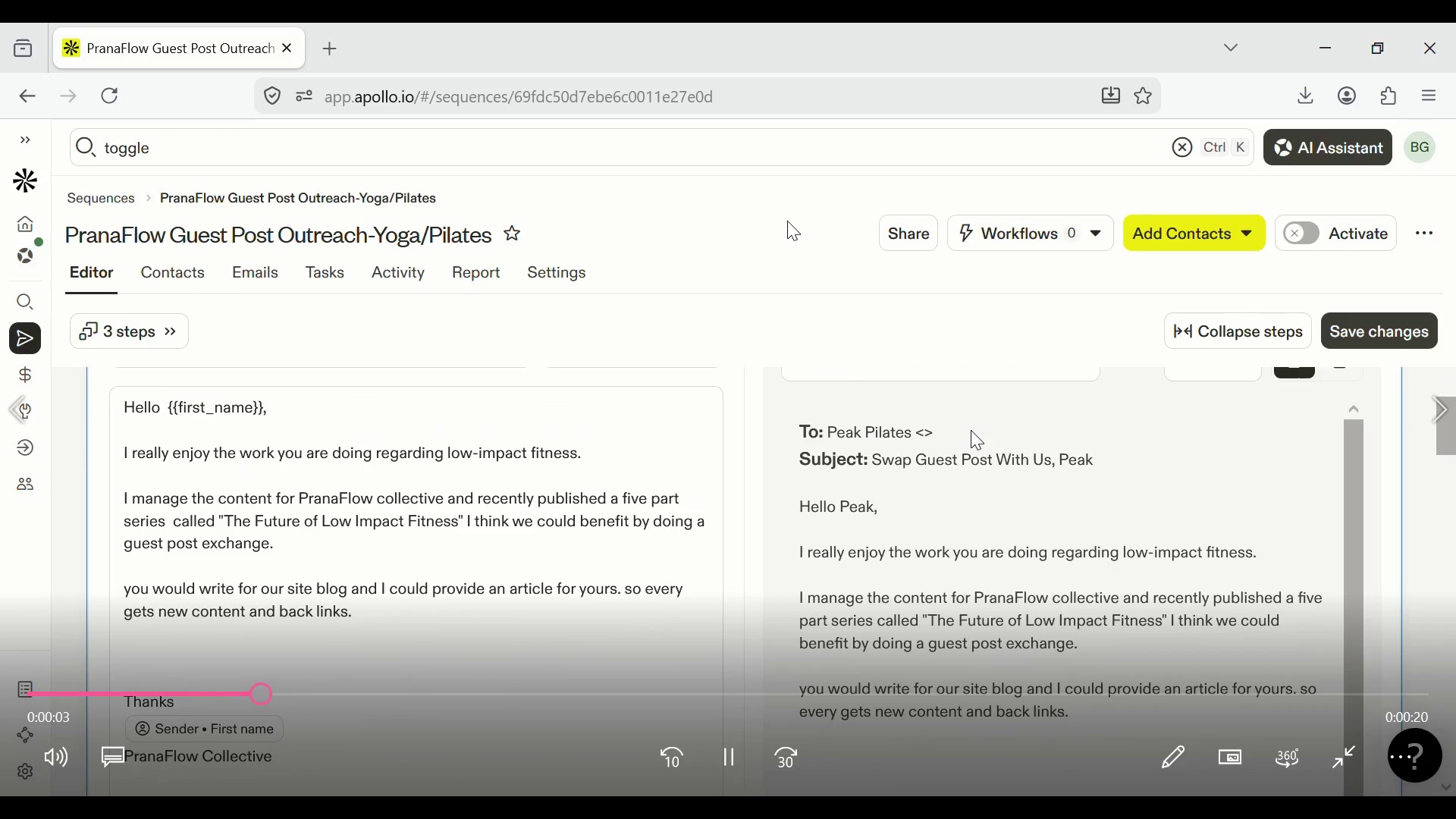 
wait(11.19)
 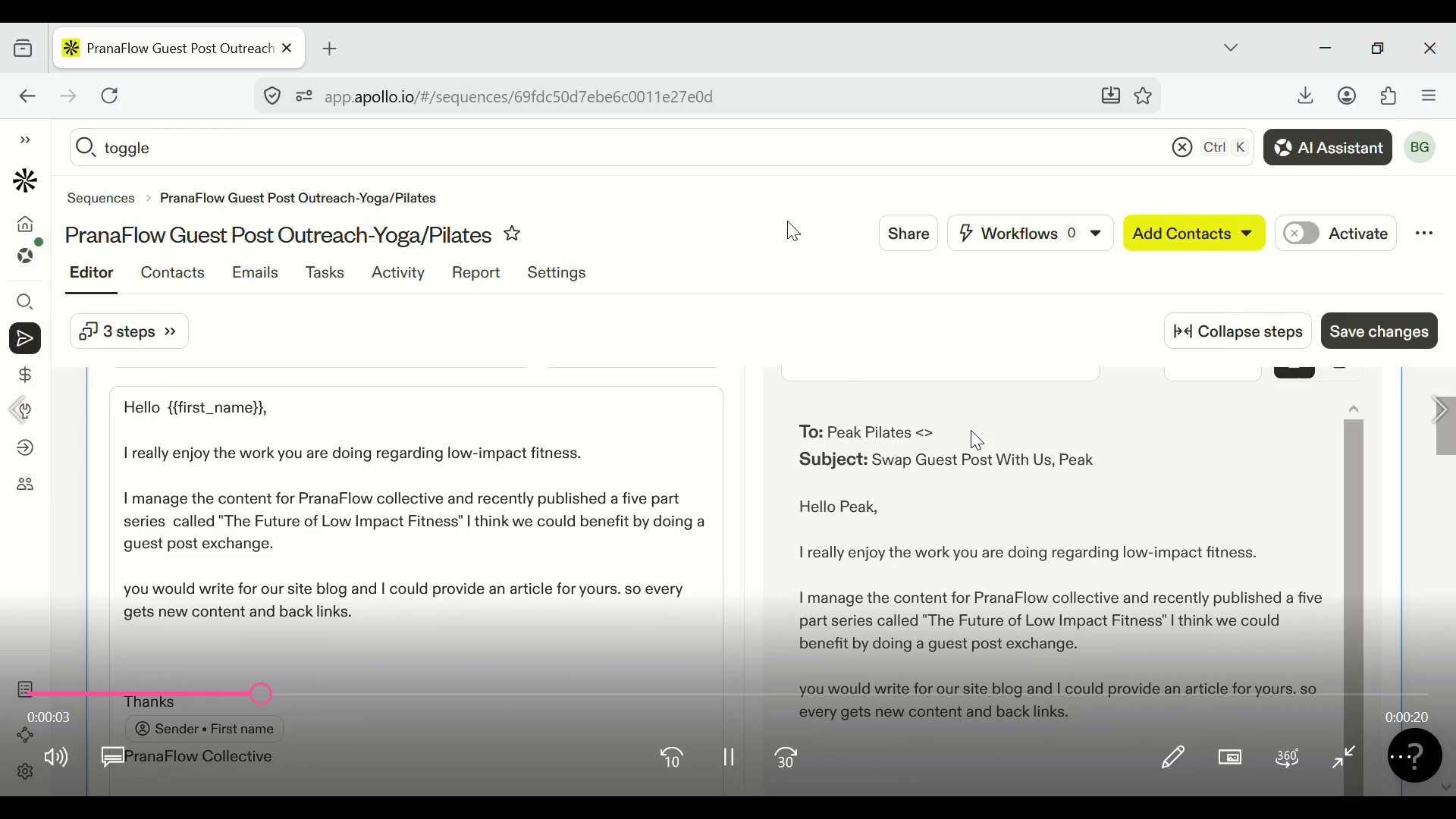 
left_click([1440, 3])
 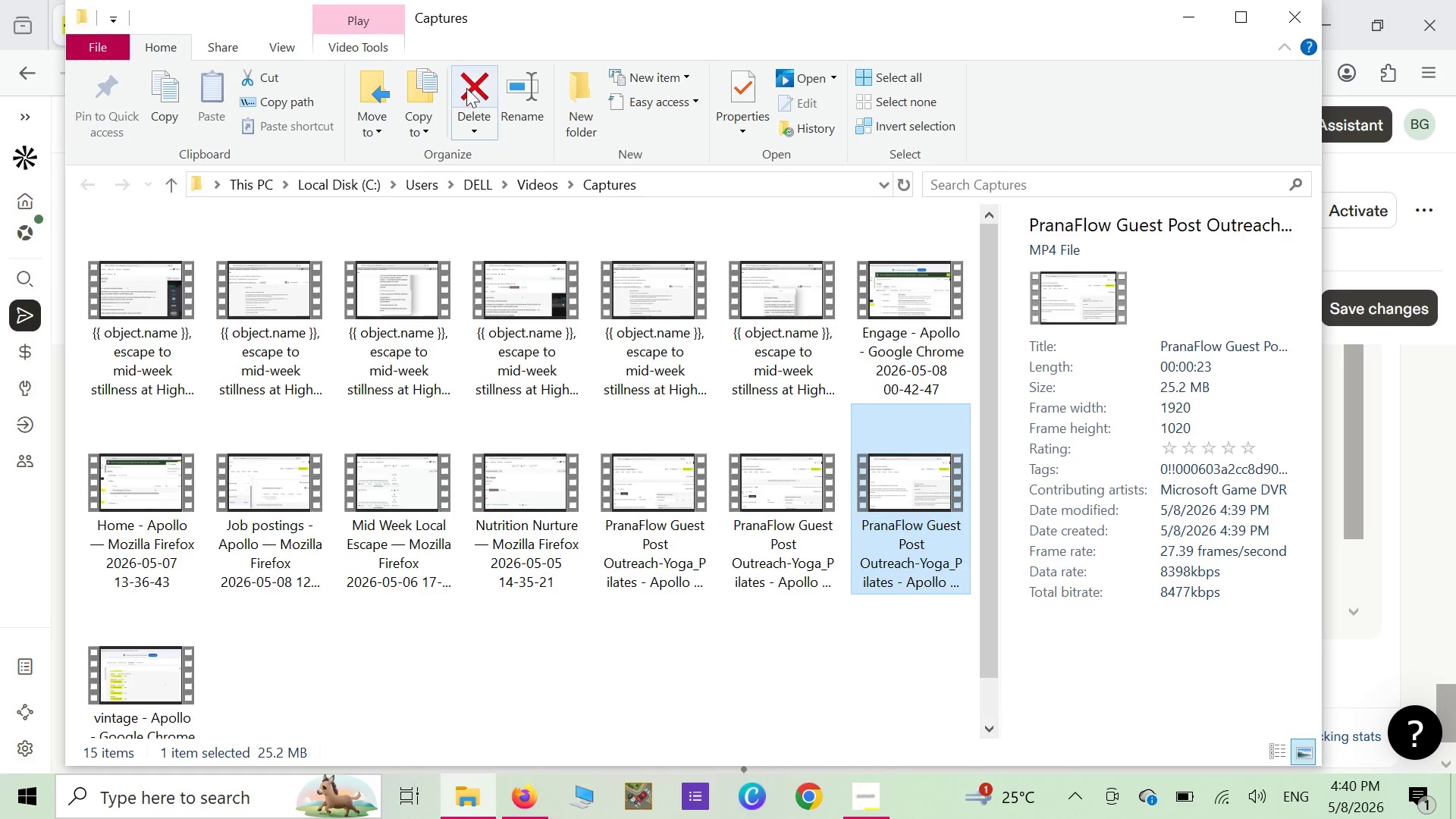 
left_click([427, 124])
 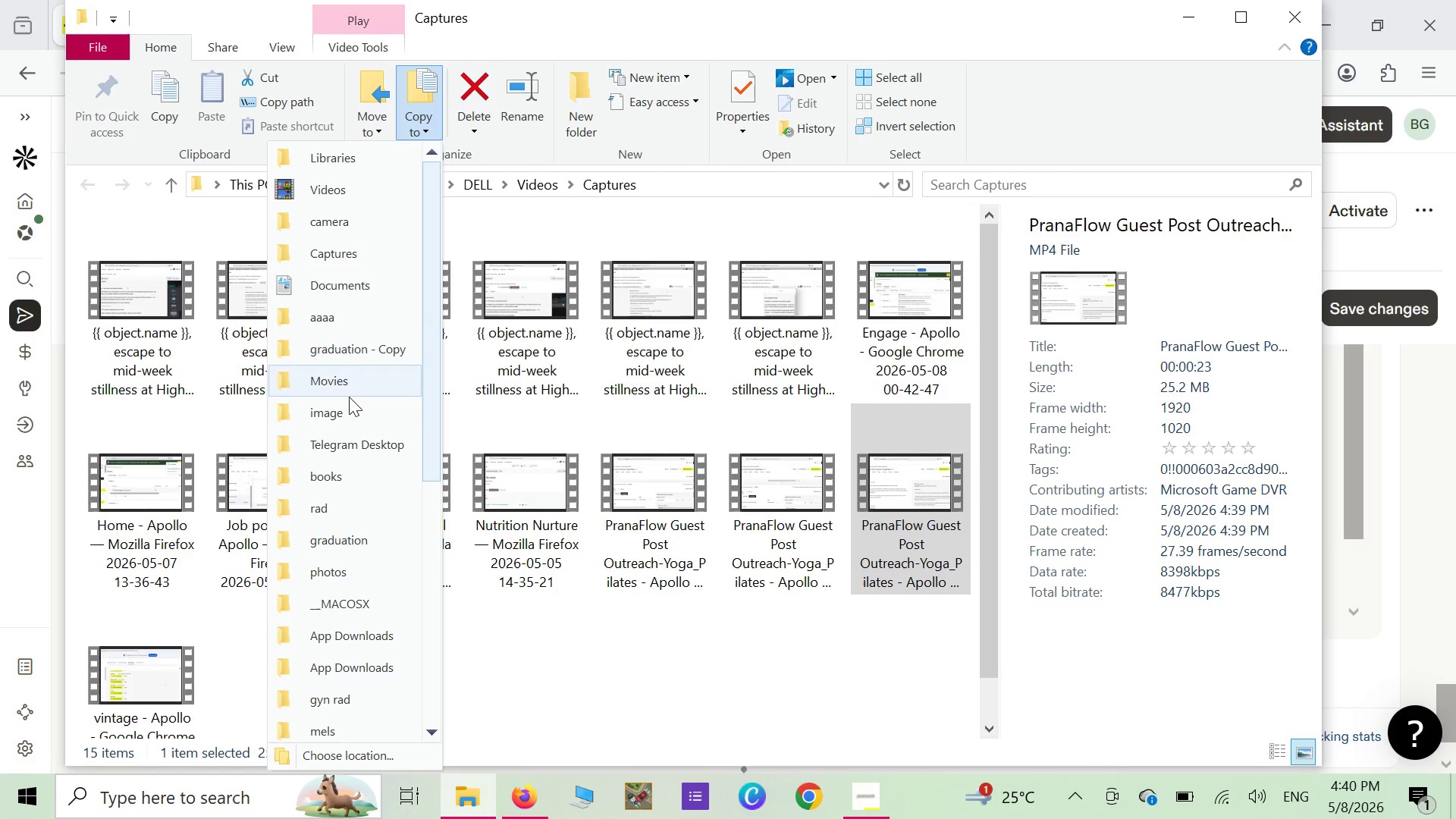 
scroll: coordinate [368, 363], scroll_direction: down, amount: 6.0
 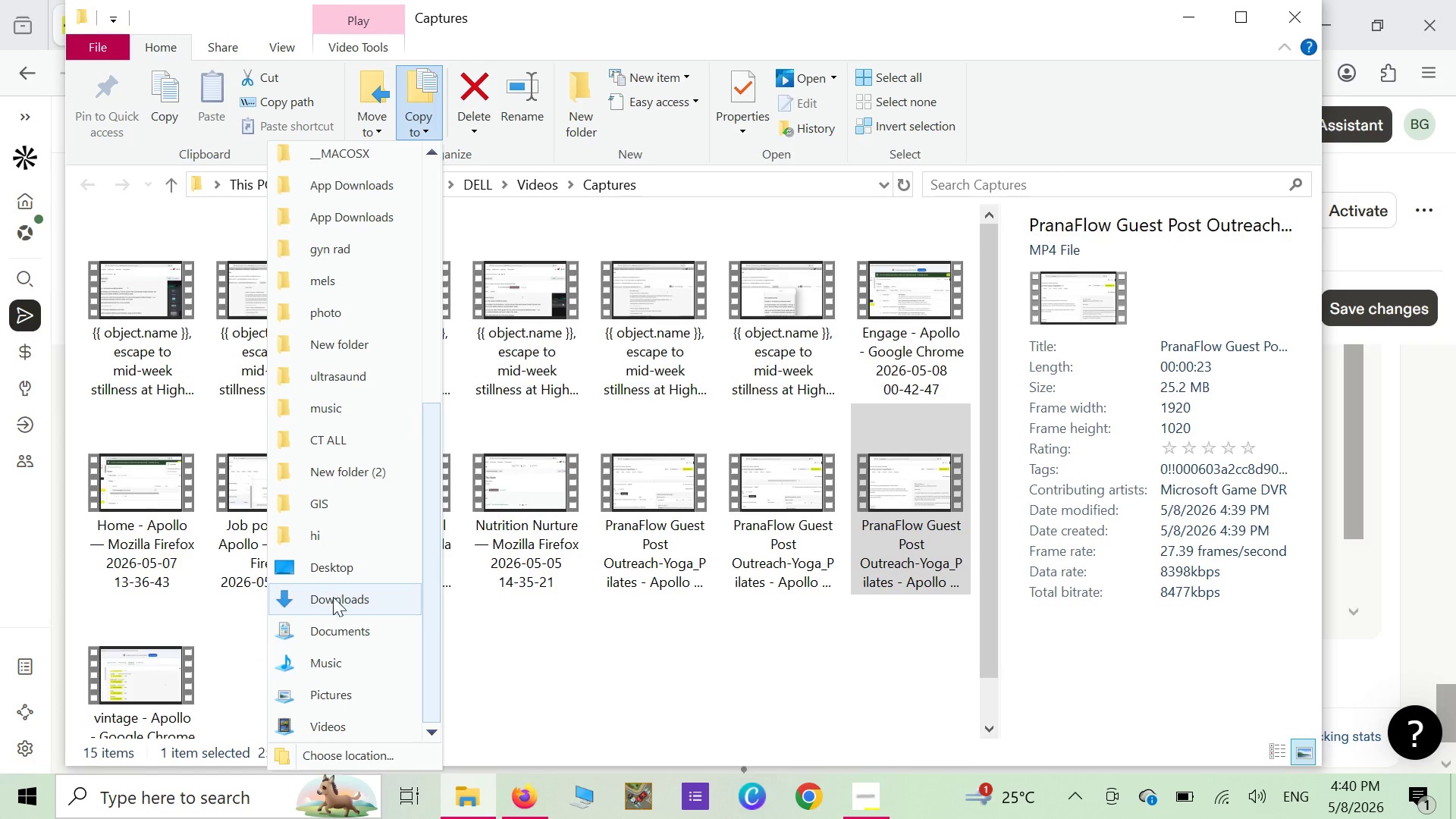 
left_click([333, 598])
 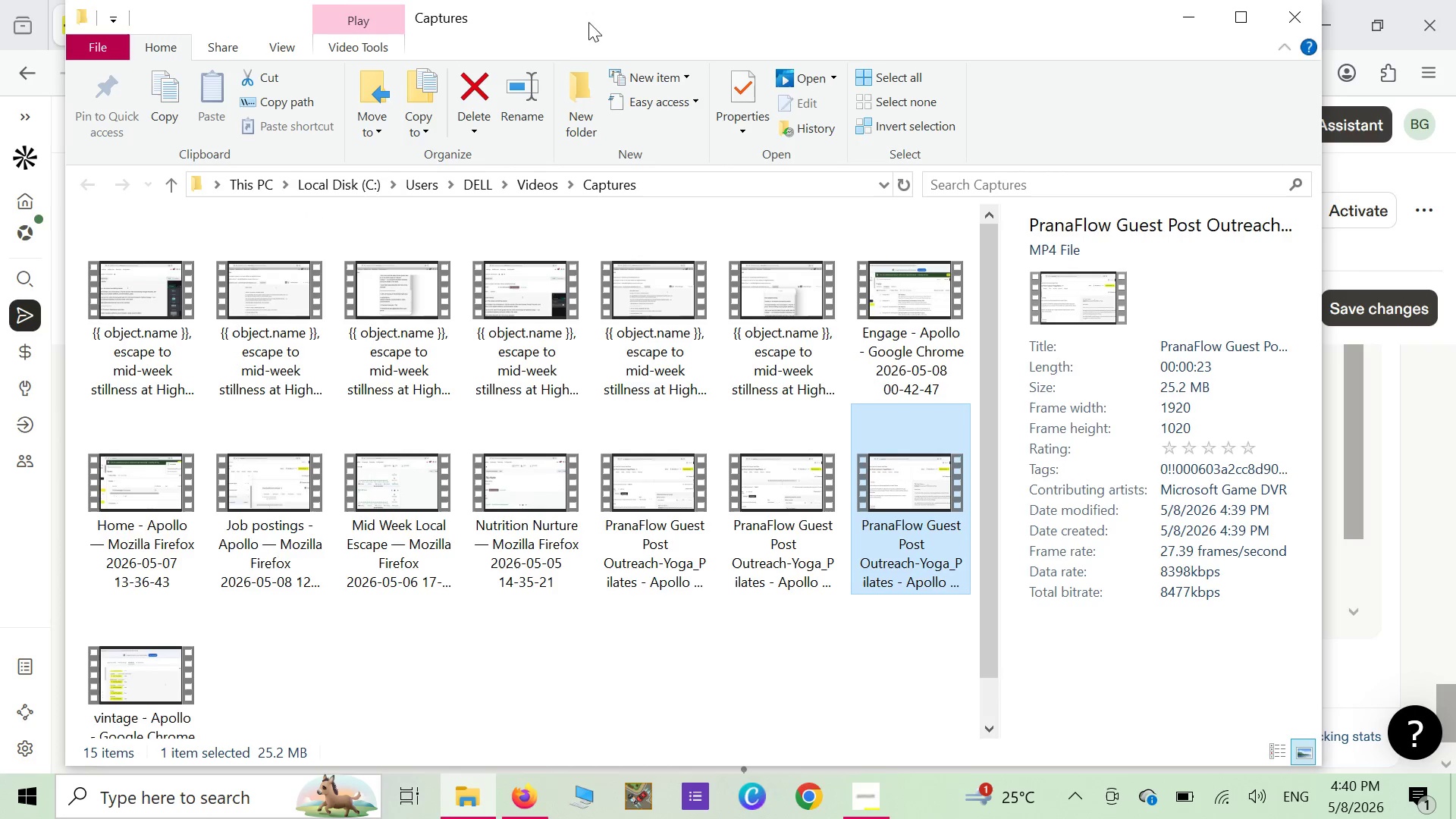 
mouse_move([411, 160])
 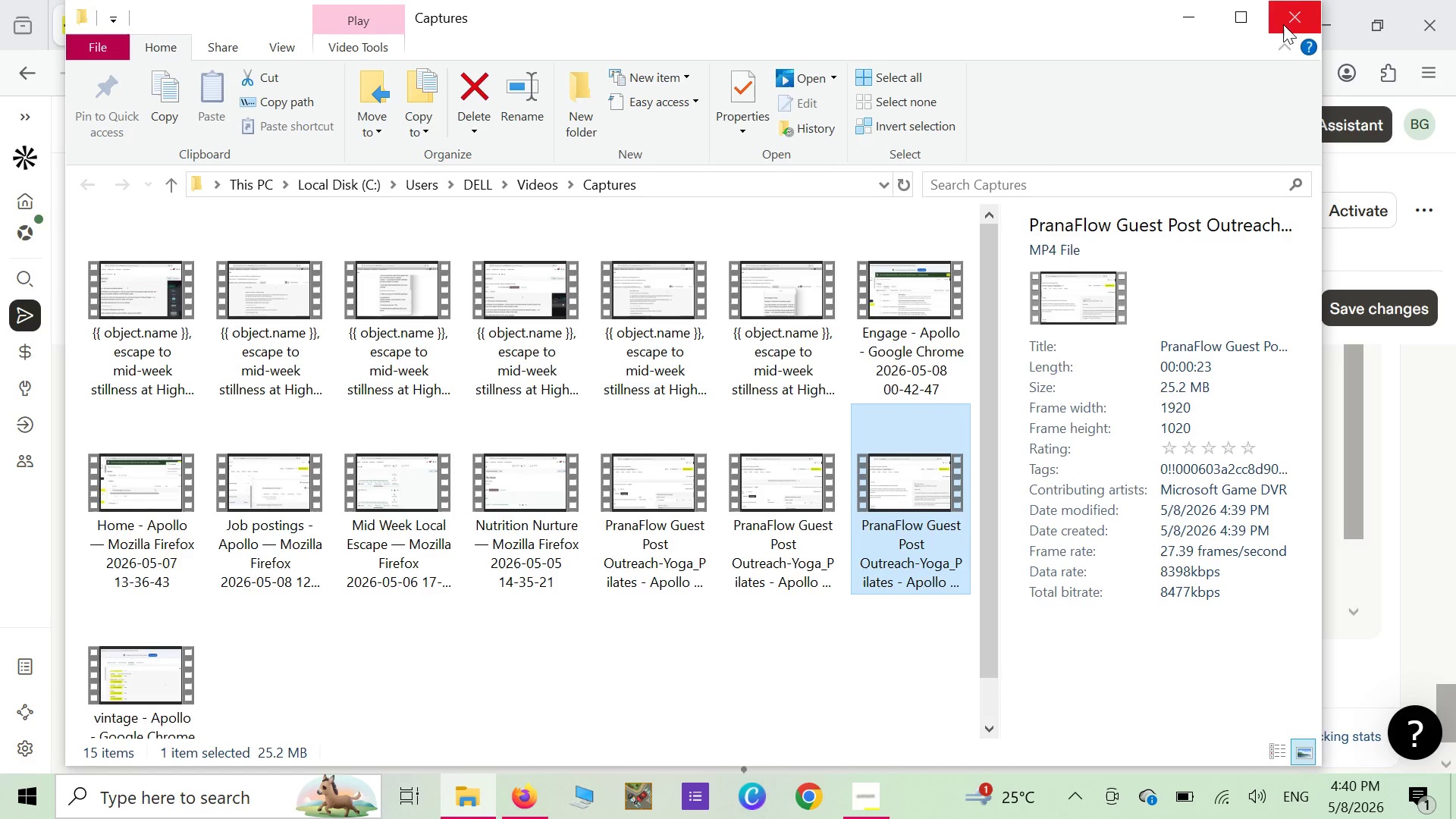 
left_click([1284, 24])
 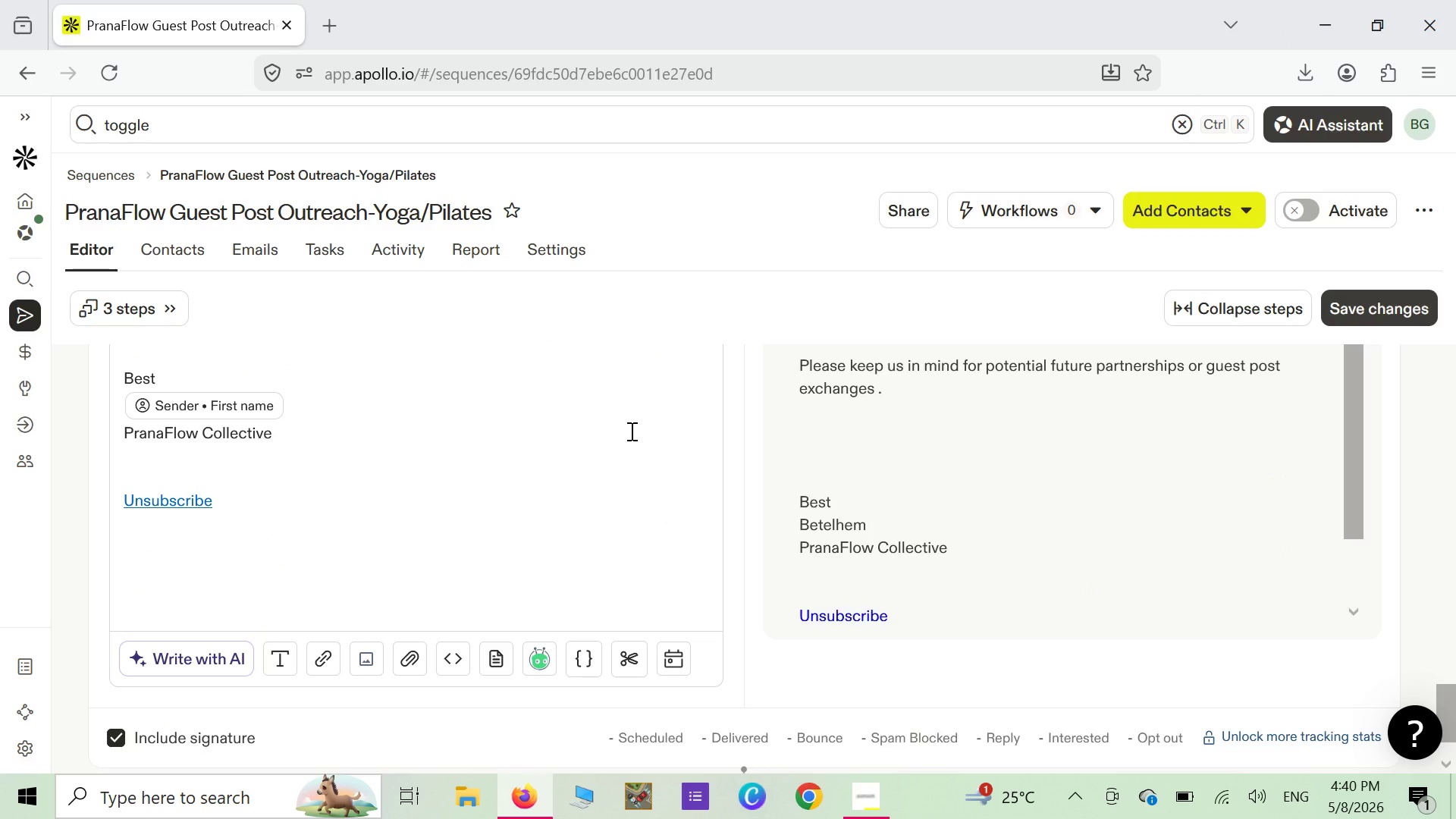 
wait(9.97)
 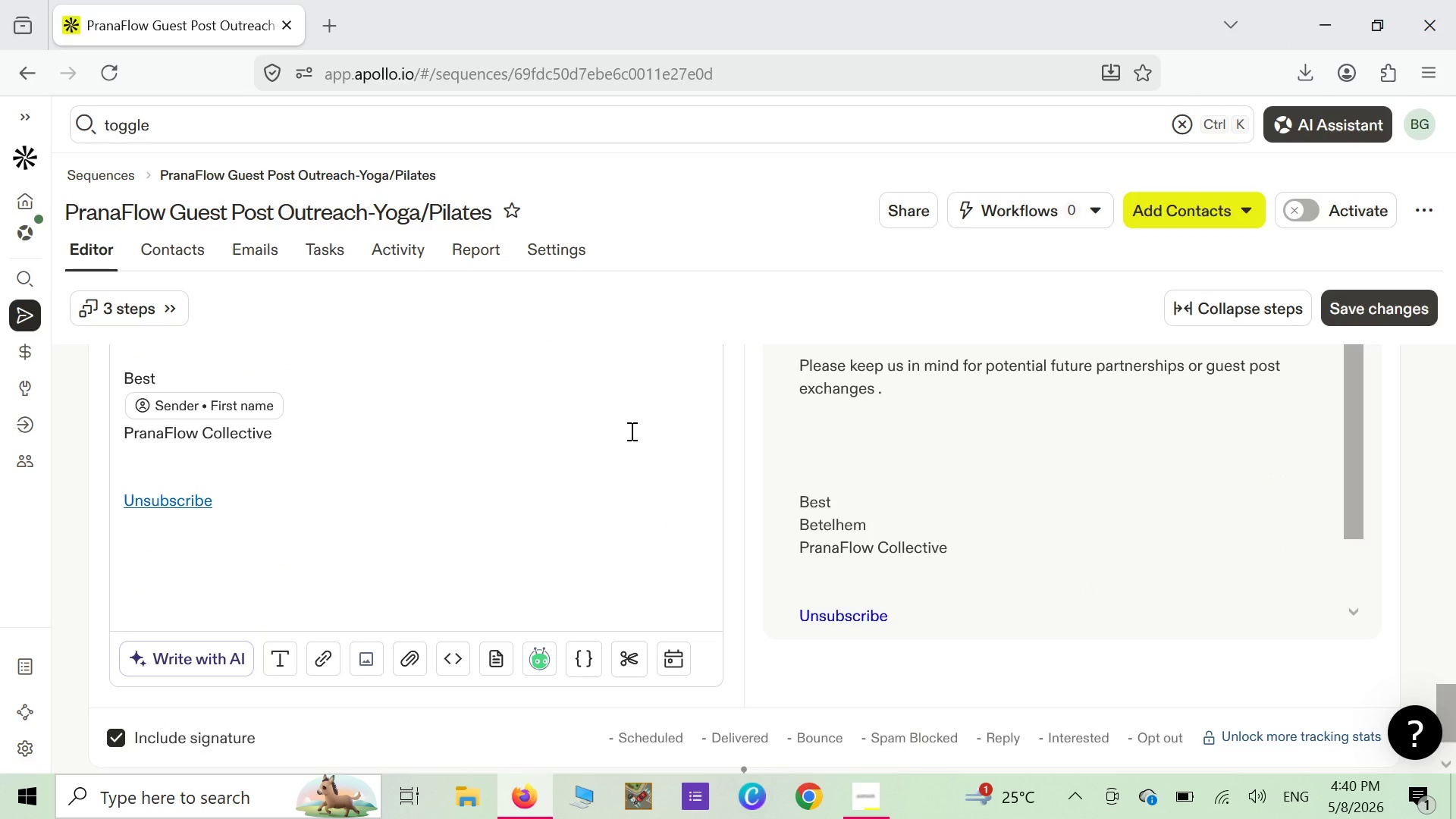 
scroll: coordinate [635, 432], scroll_direction: up, amount: 2.0
 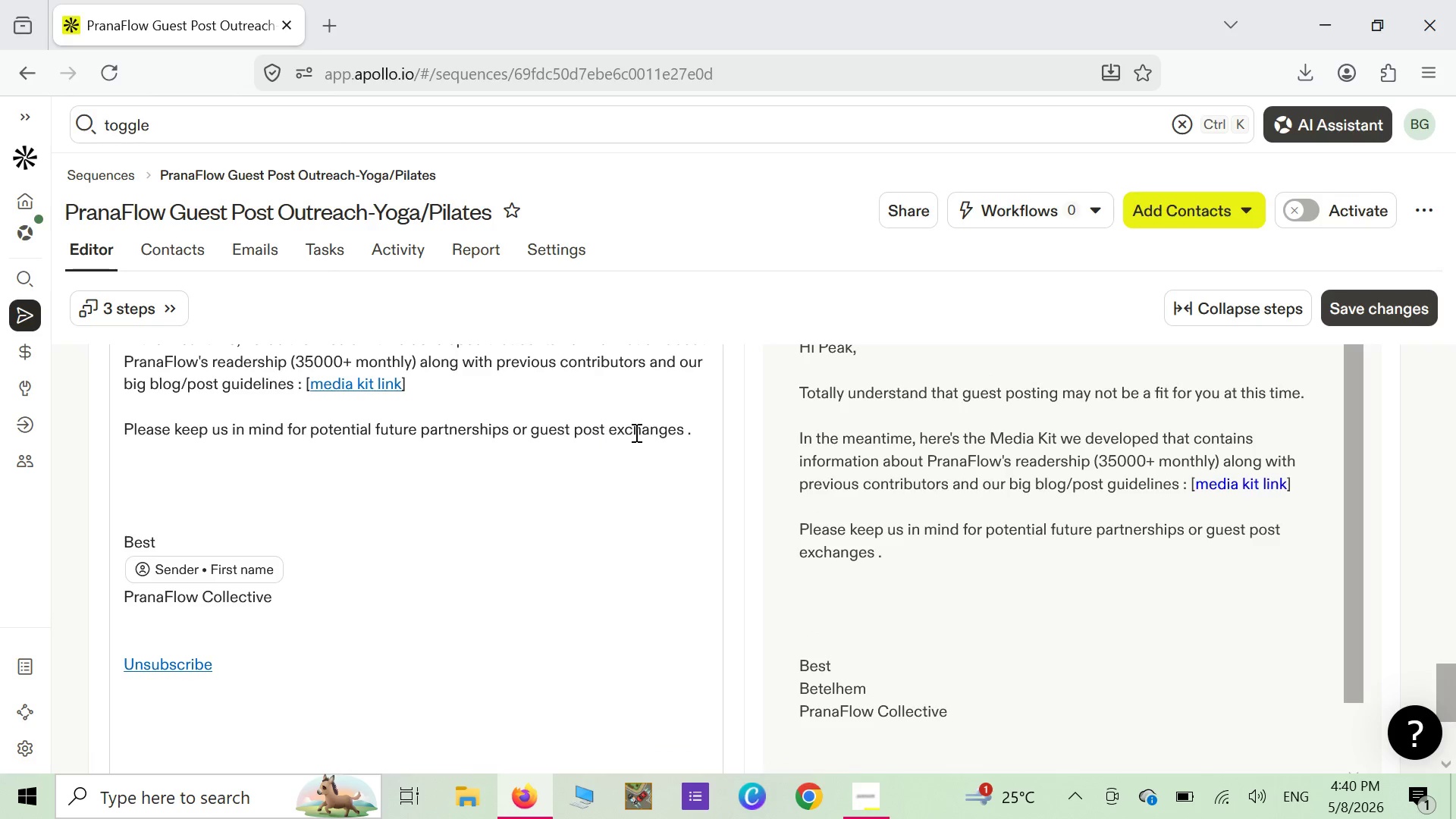 
right_click([627, 463])
 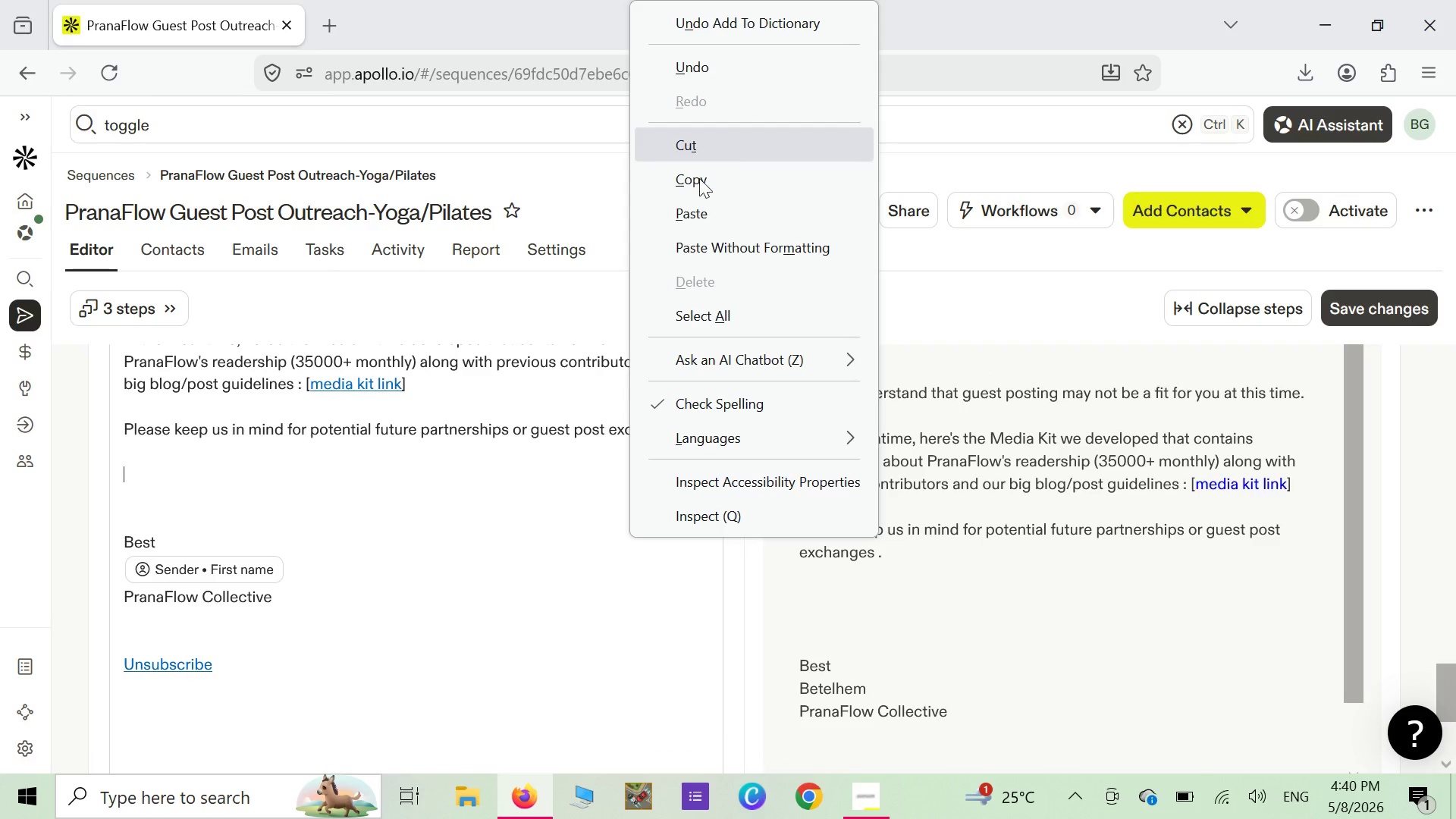 
right_click([598, 306])
 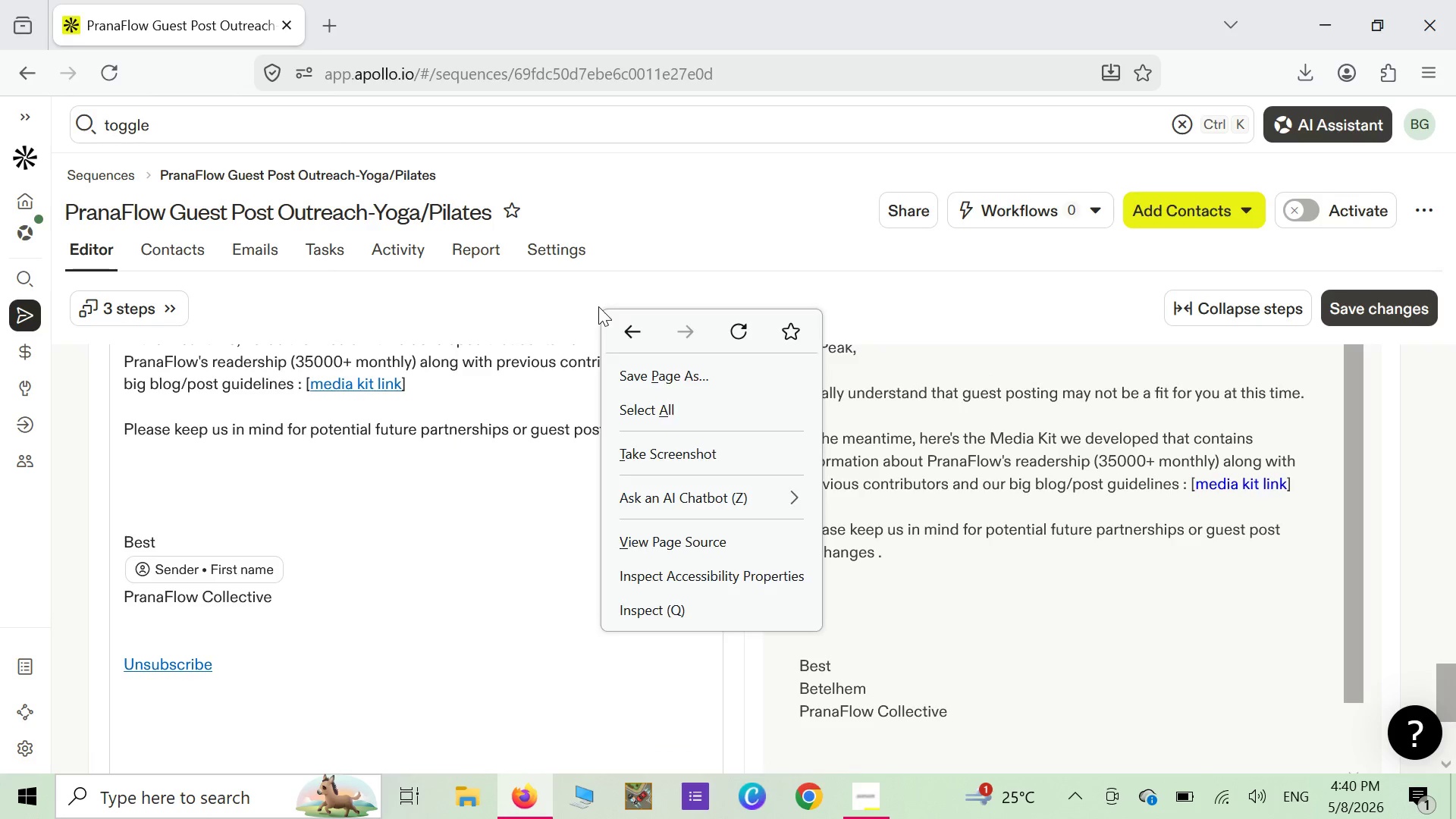 
right_click([598, 306])
 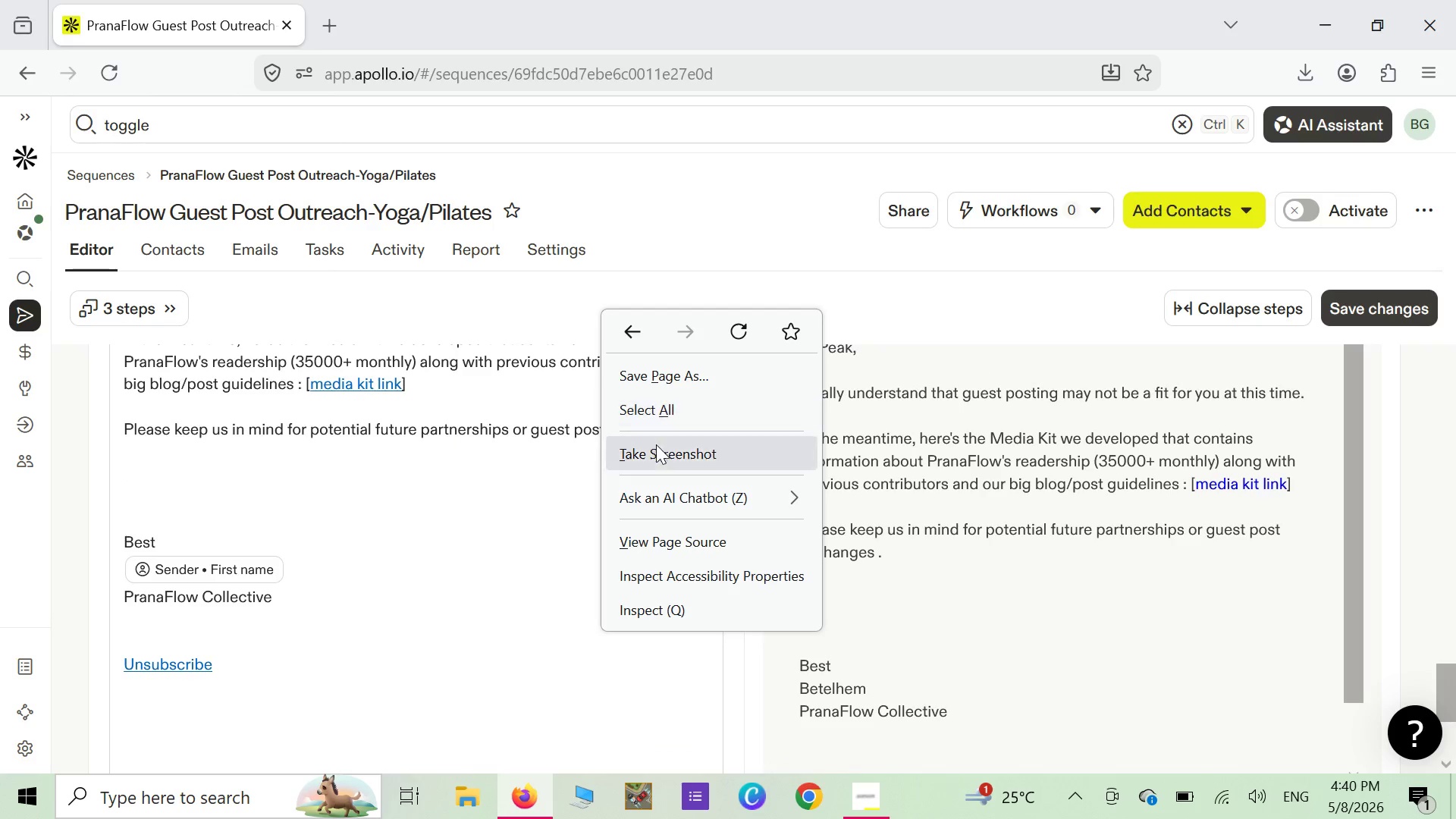 
left_click([656, 449])
 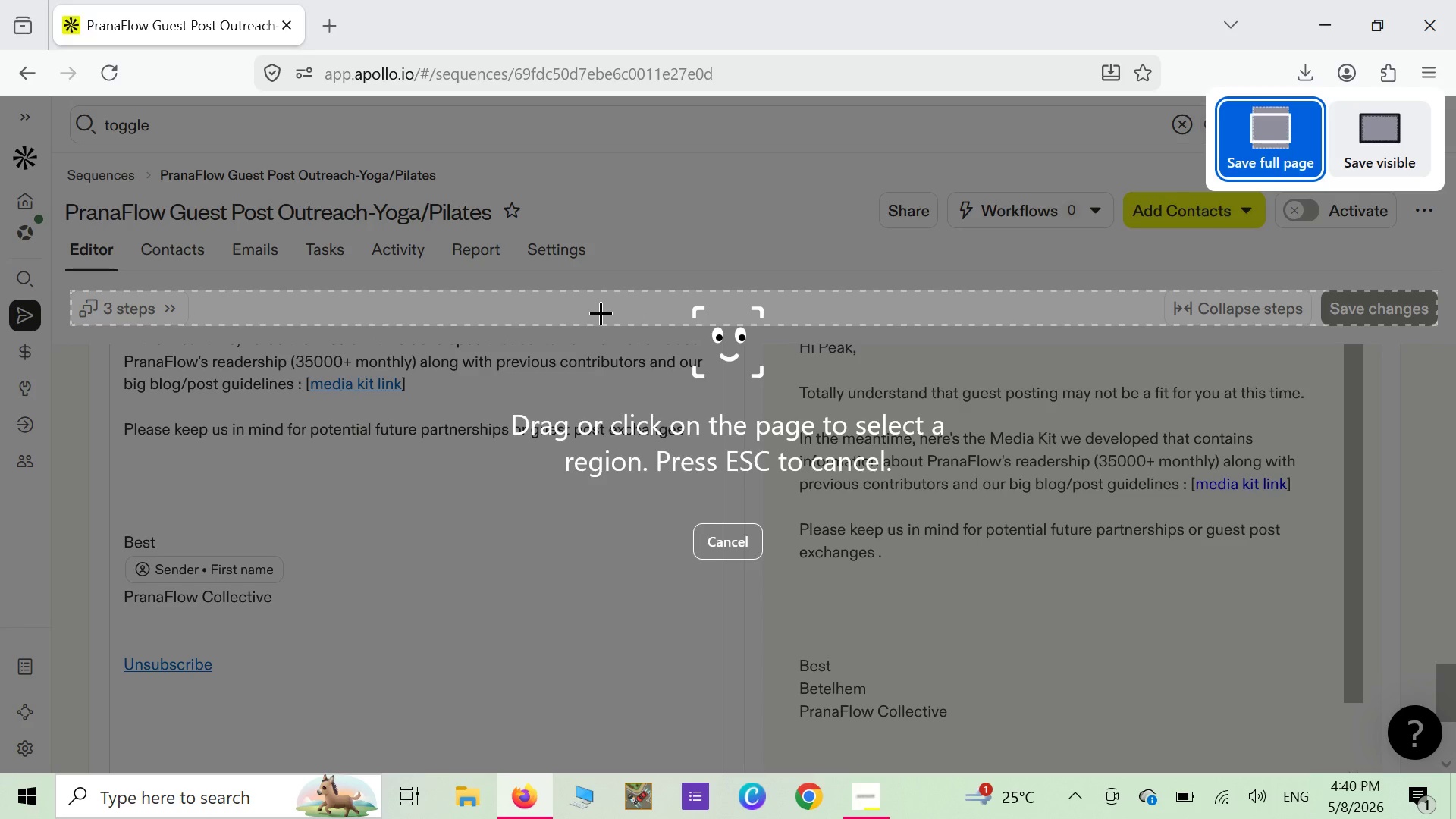 
left_click([601, 312])
 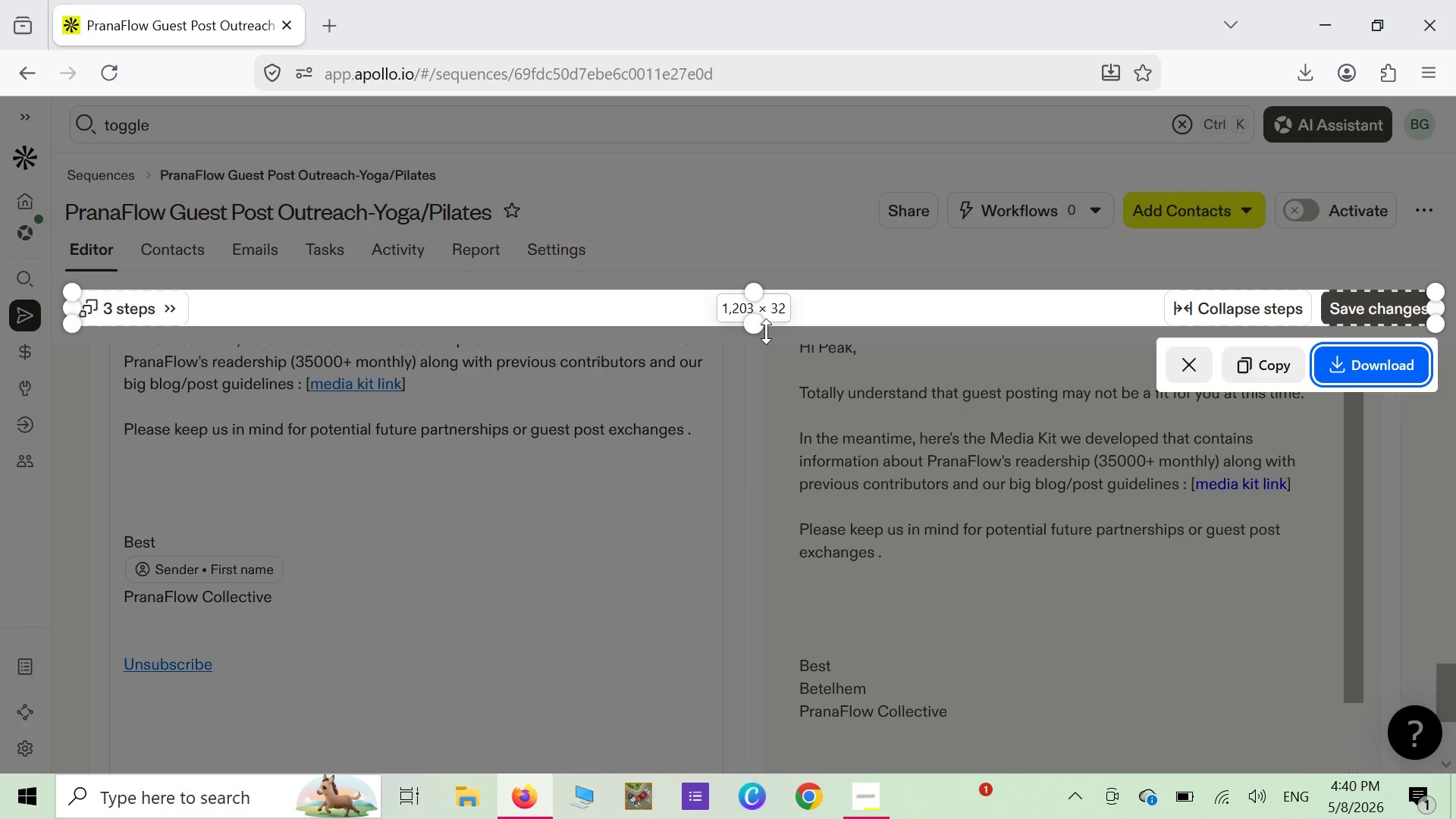 
left_click_drag(start_coordinate=[759, 328], to_coordinate=[759, 746])
 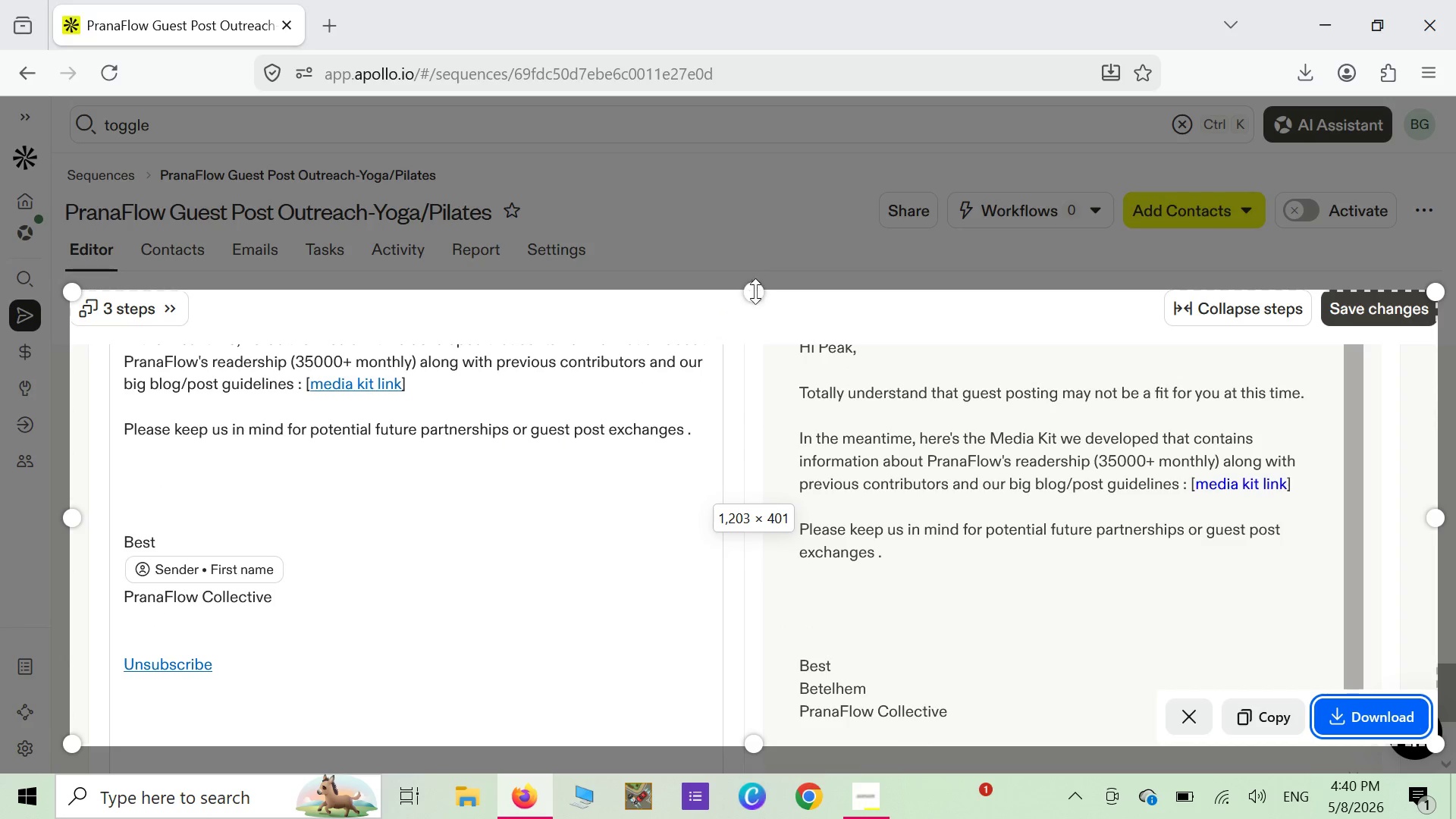 
left_click_drag(start_coordinate=[755, 293], to_coordinate=[686, 149])
 